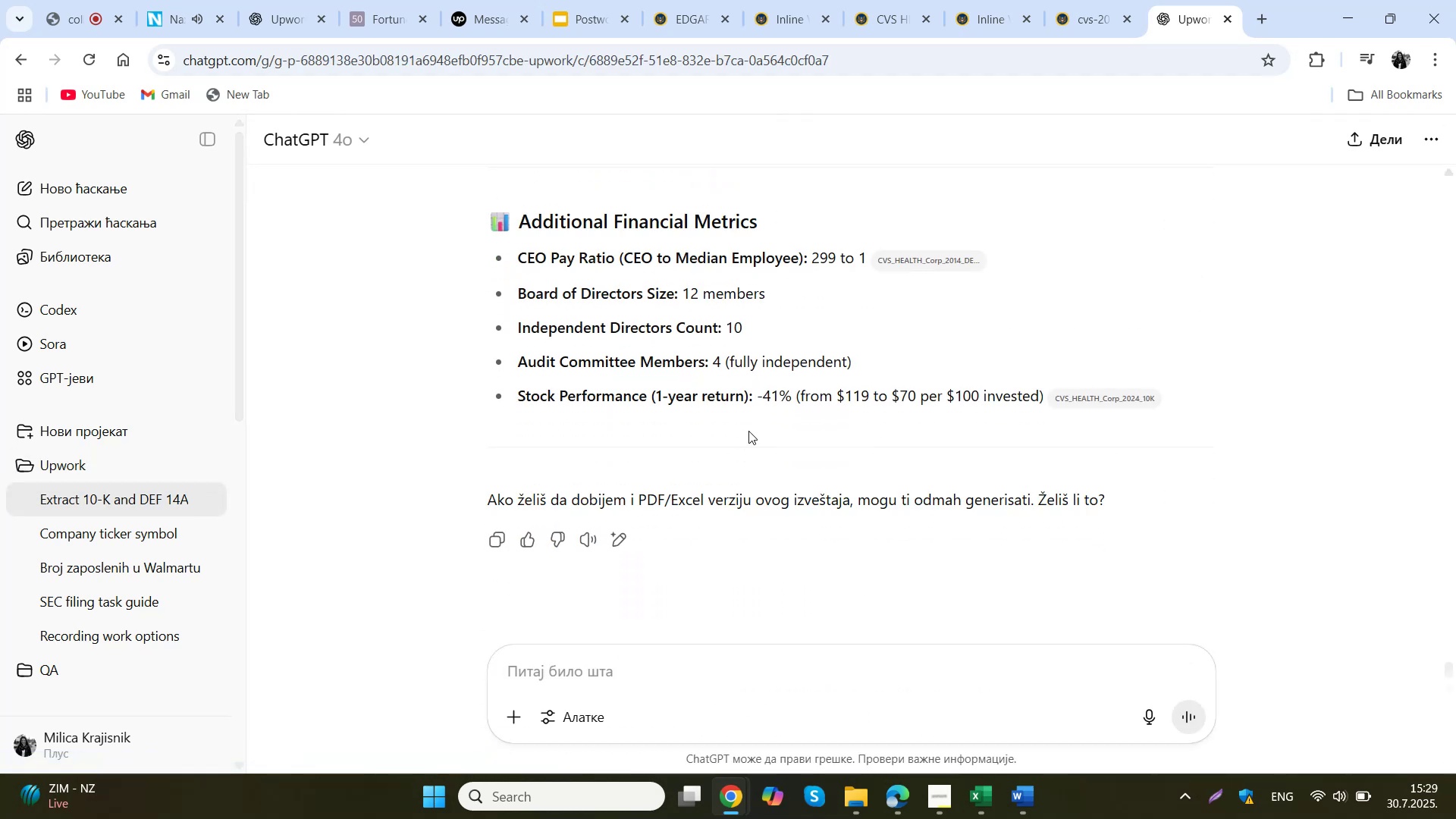 
scroll: coordinate [984, 298], scroll_direction: up, amount: 83.0
 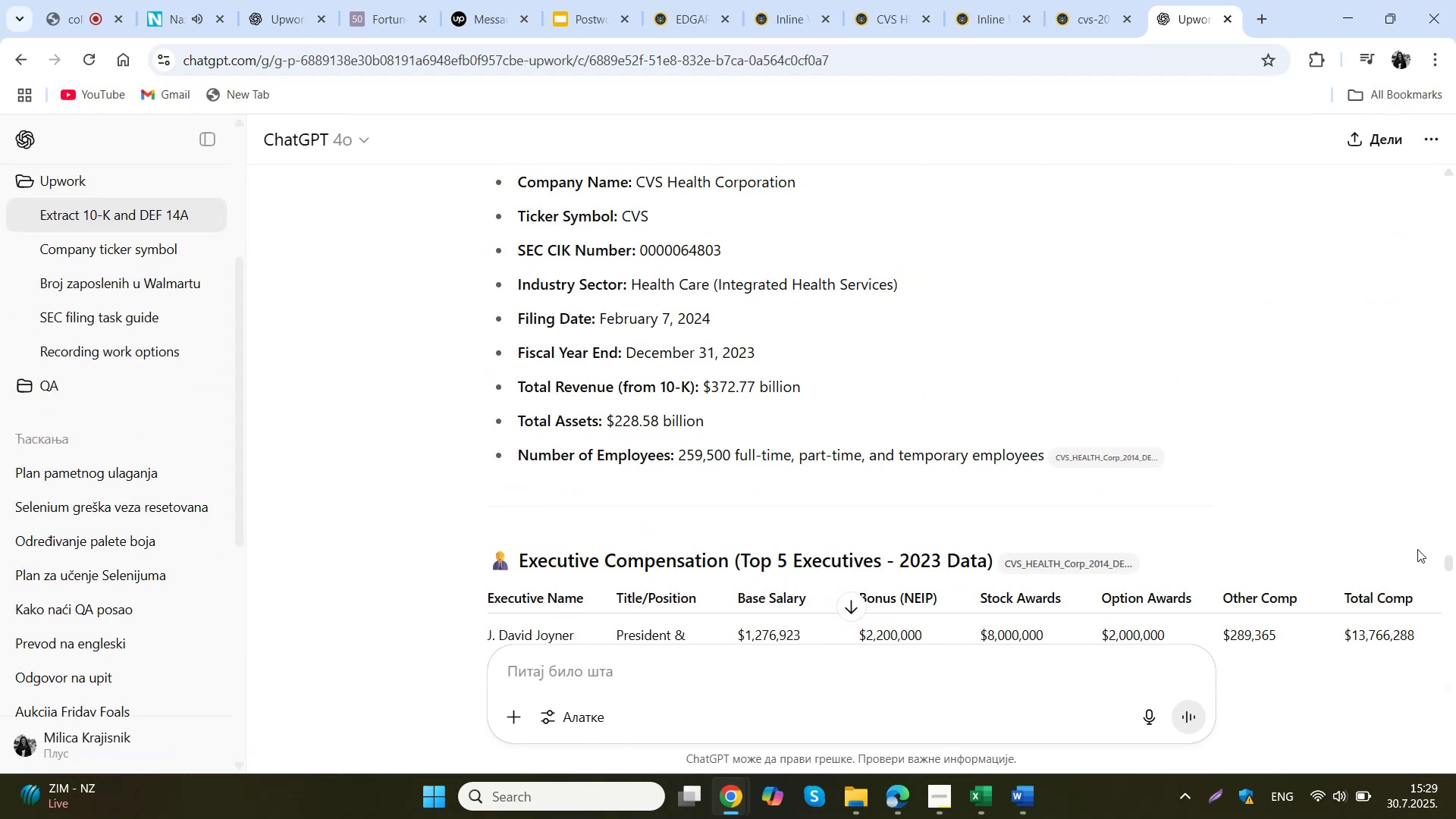 
left_click_drag(start_coordinate=[1455, 566], to_coordinate=[1432, 818])
 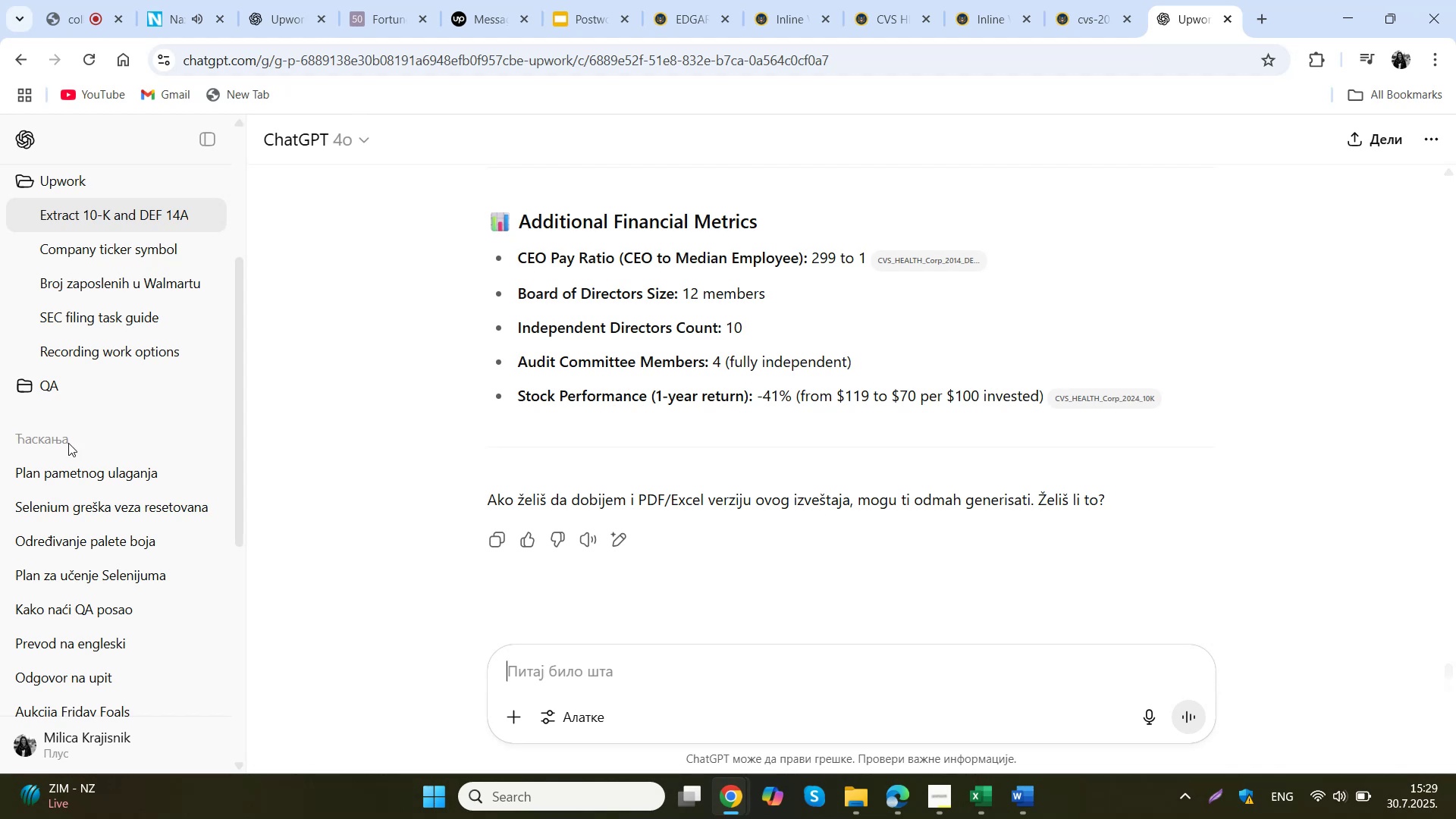 
scroll: coordinate [107, 366], scroll_direction: up, amount: 3.0
 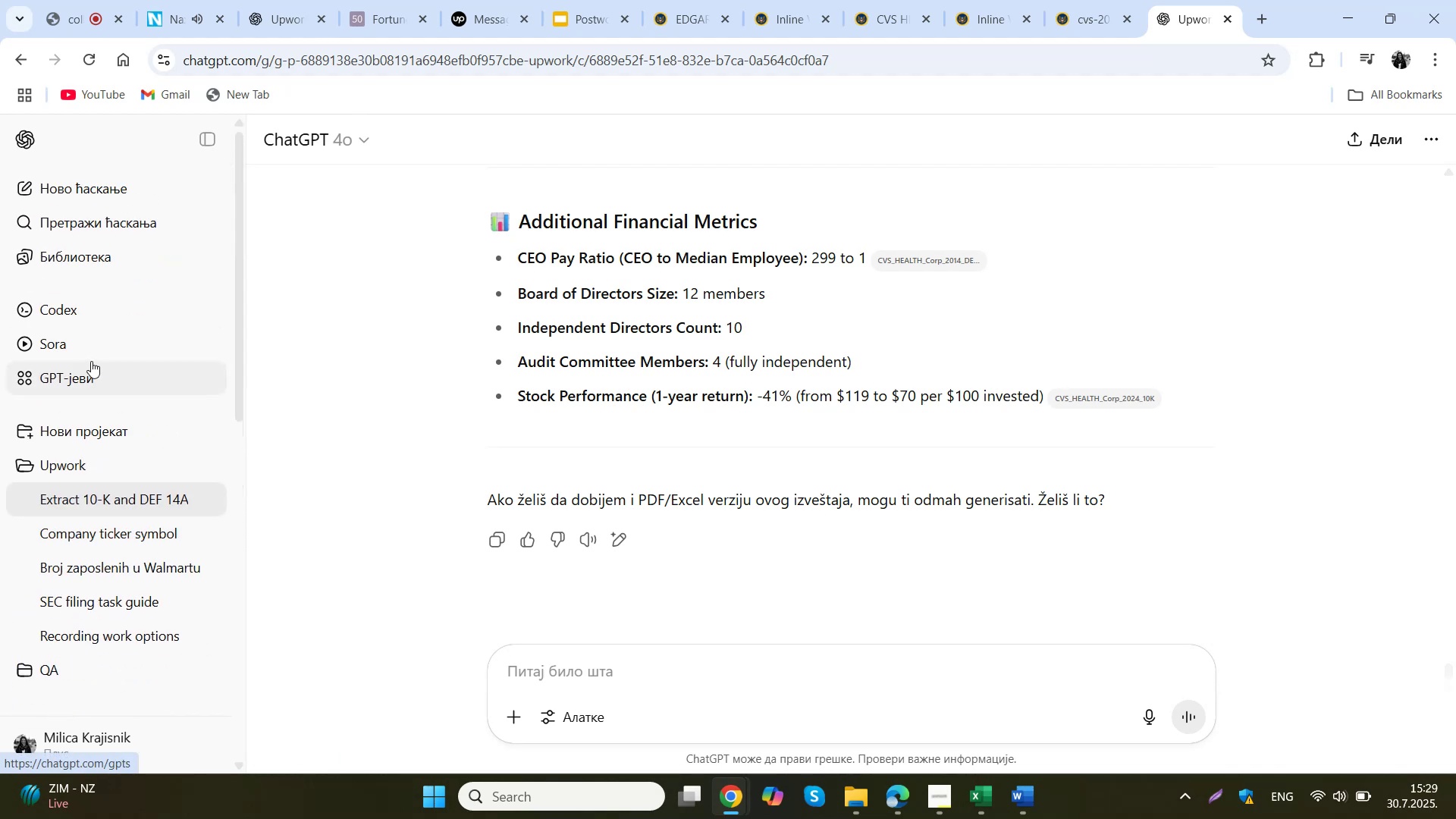 
mouse_move([84, 474])
 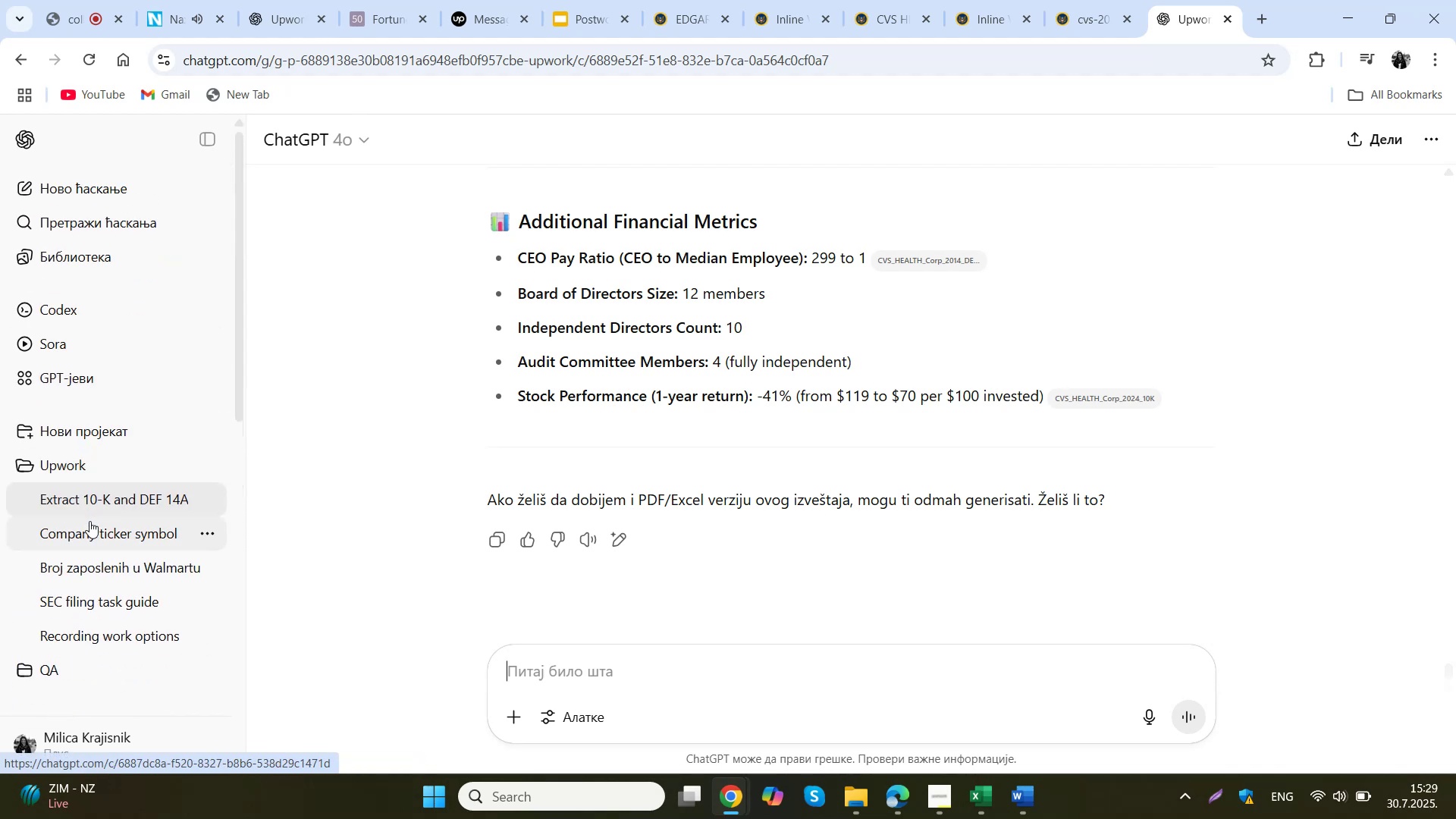 
left_click([89, 521])
 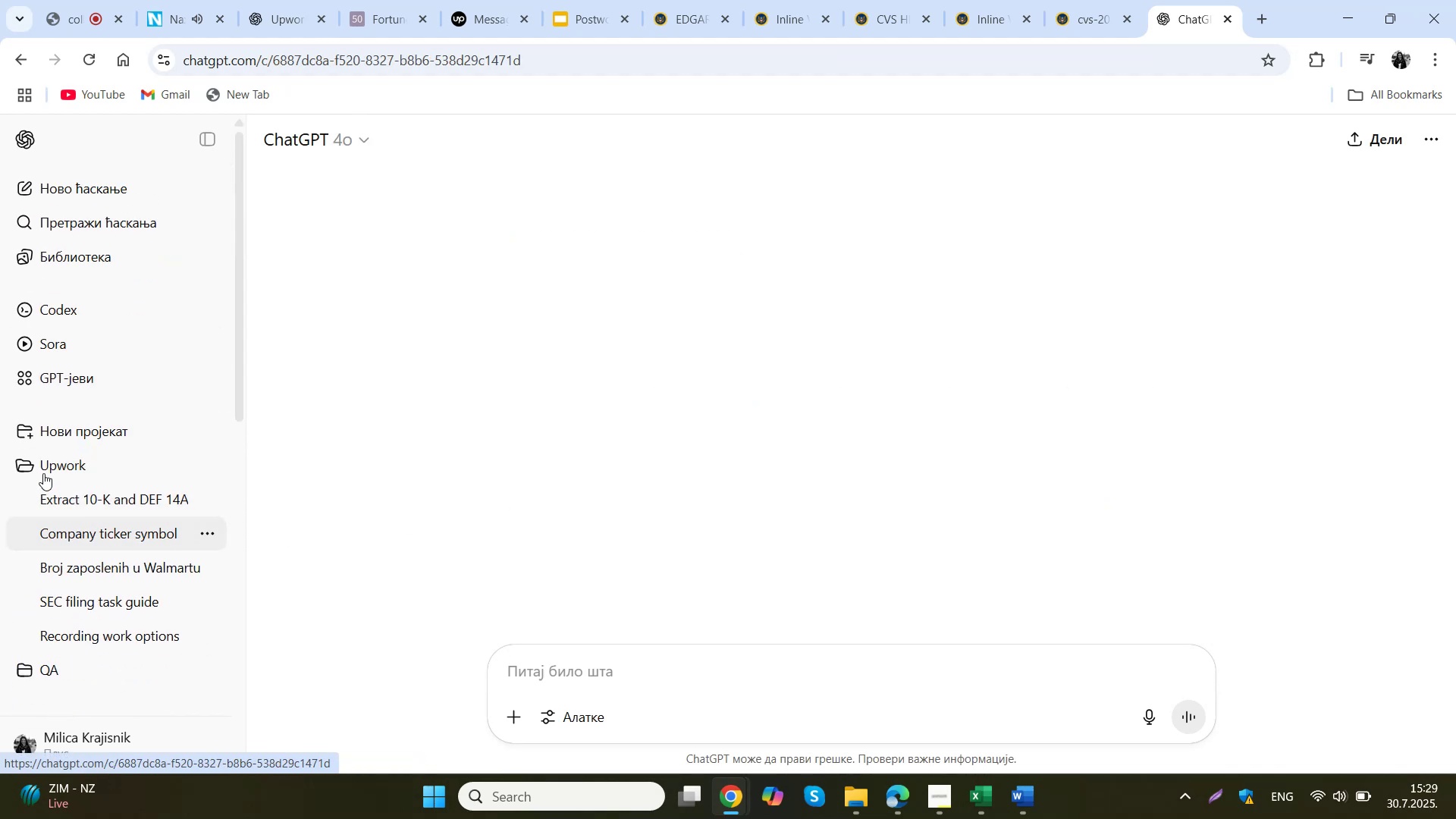 
left_click([71, 461])
 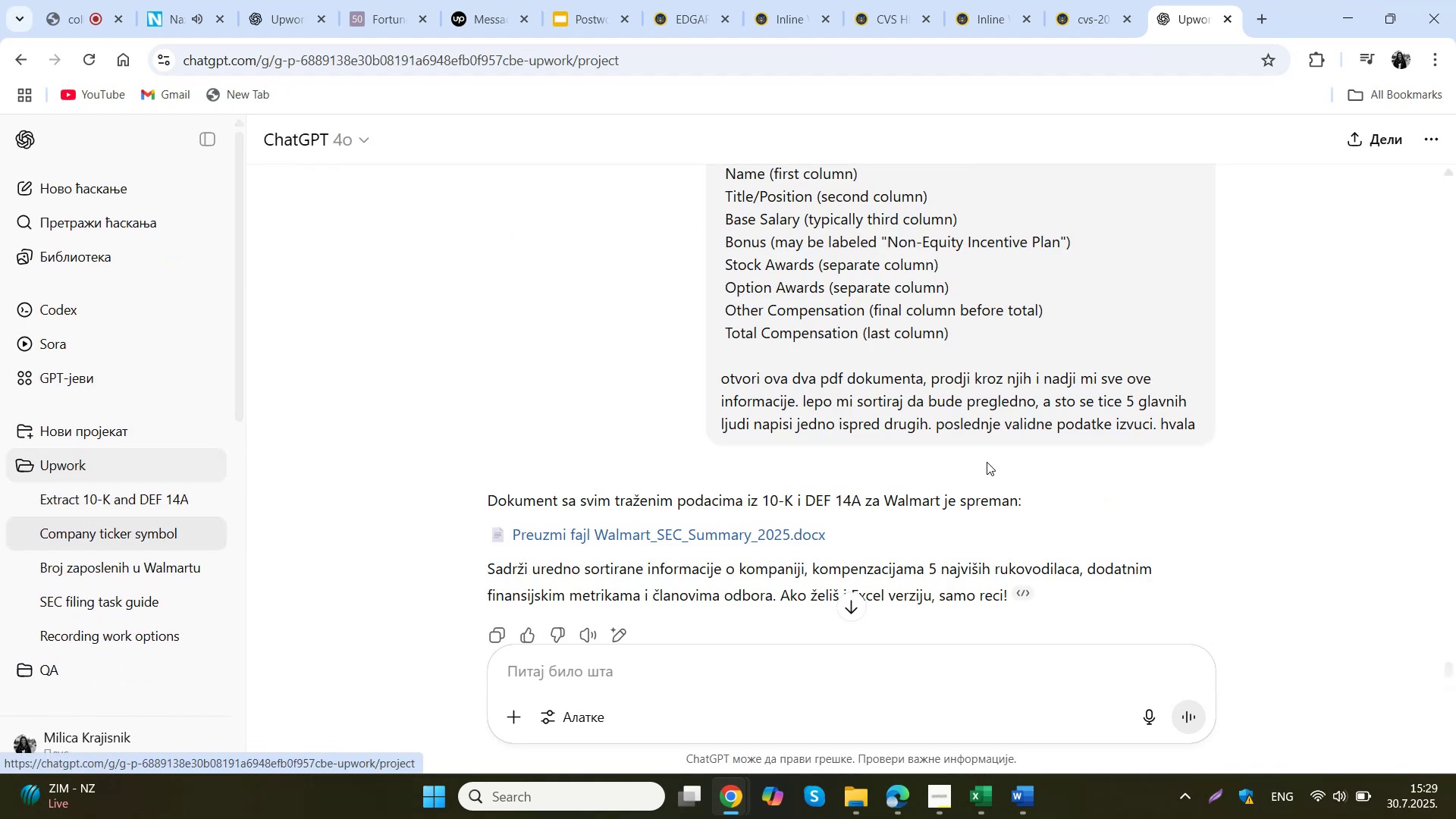 
scroll: coordinate [993, 481], scroll_direction: down, amount: 12.0
 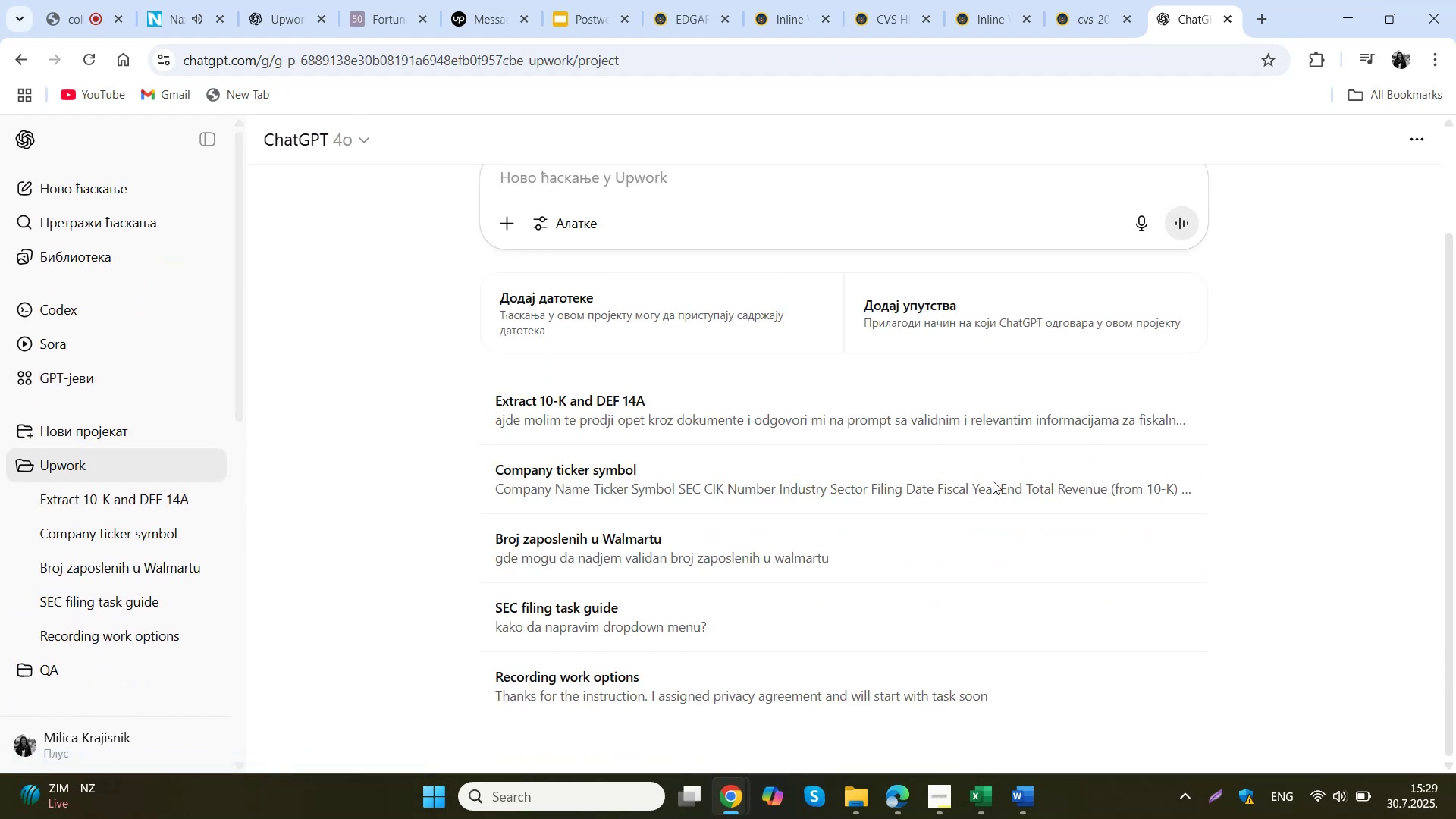 
scroll: coordinate [993, 481], scroll_direction: up, amount: 4.0
 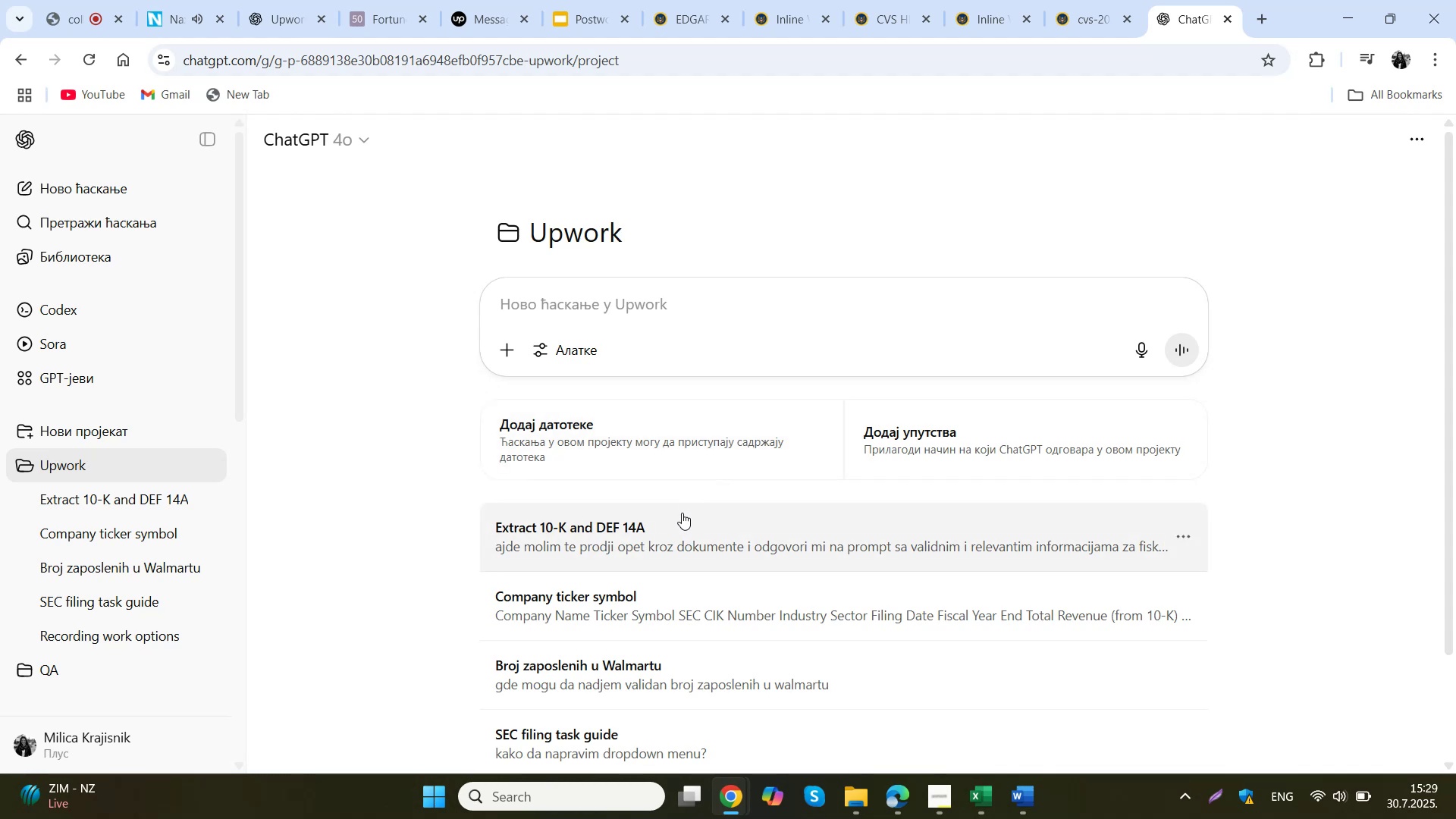 
scroll: coordinate [845, 400], scroll_direction: down, amount: 15.0
 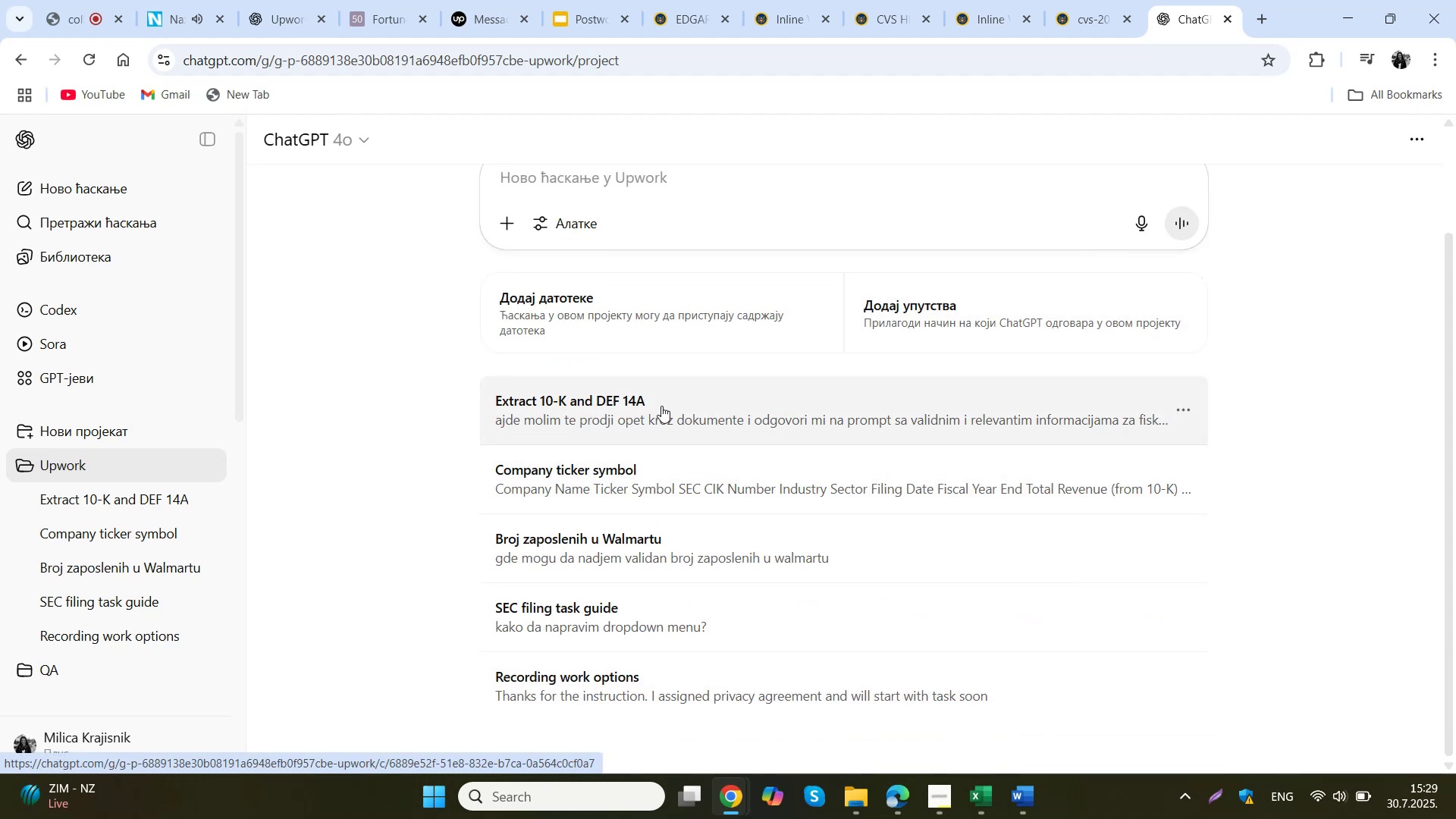 
wait(7.72)
 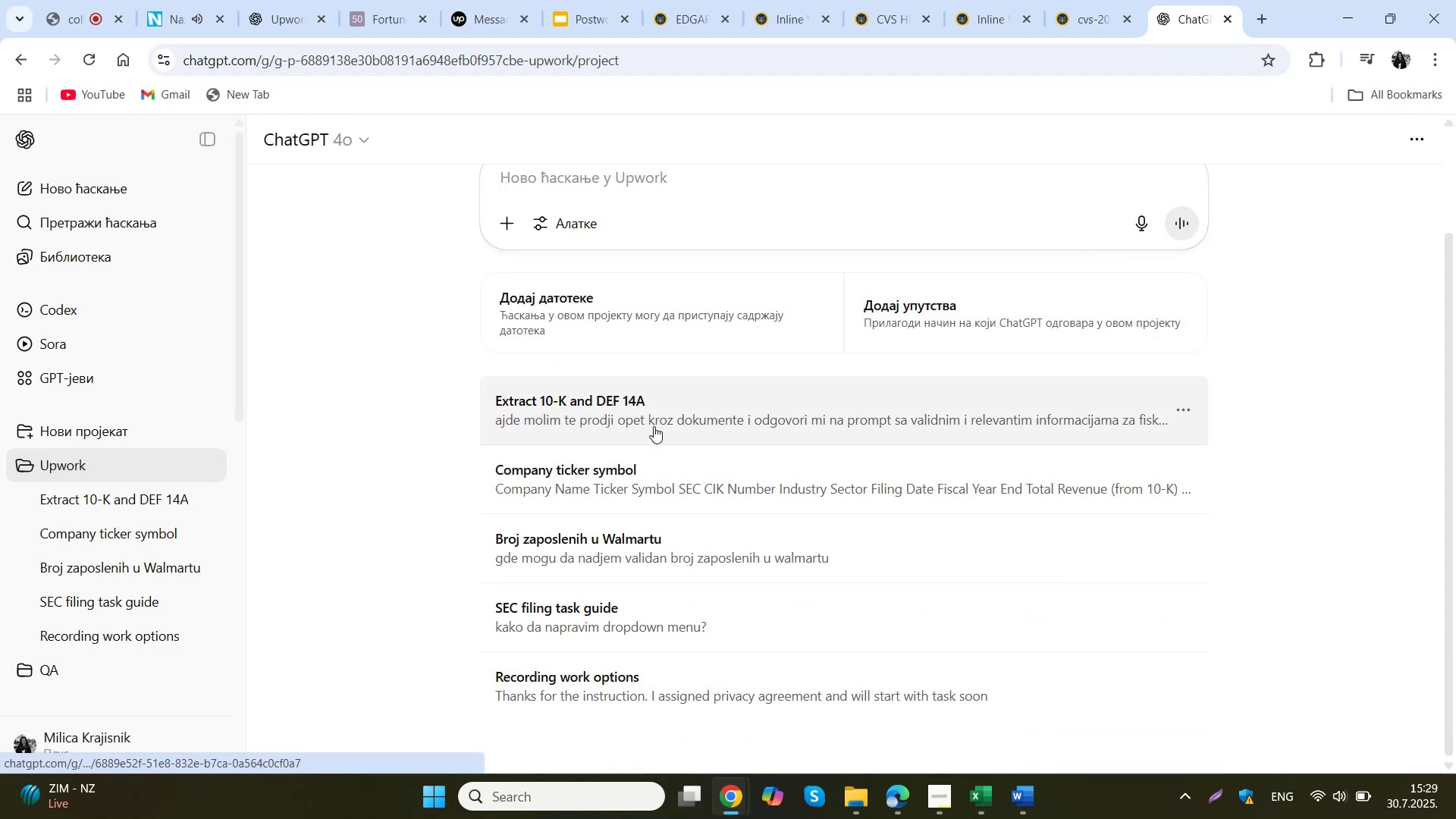 
left_click([27, 65])
 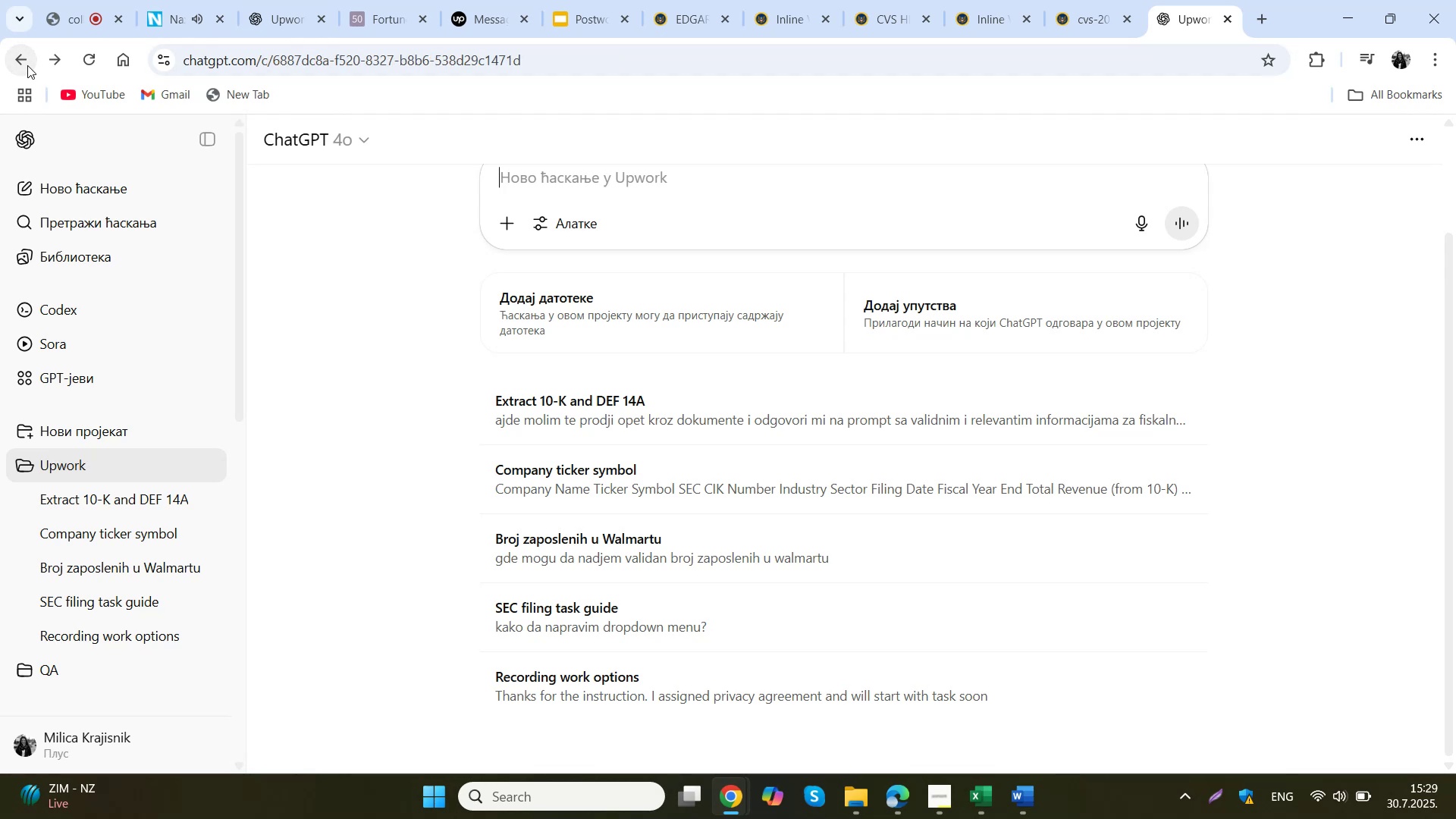 
left_click([27, 65])
 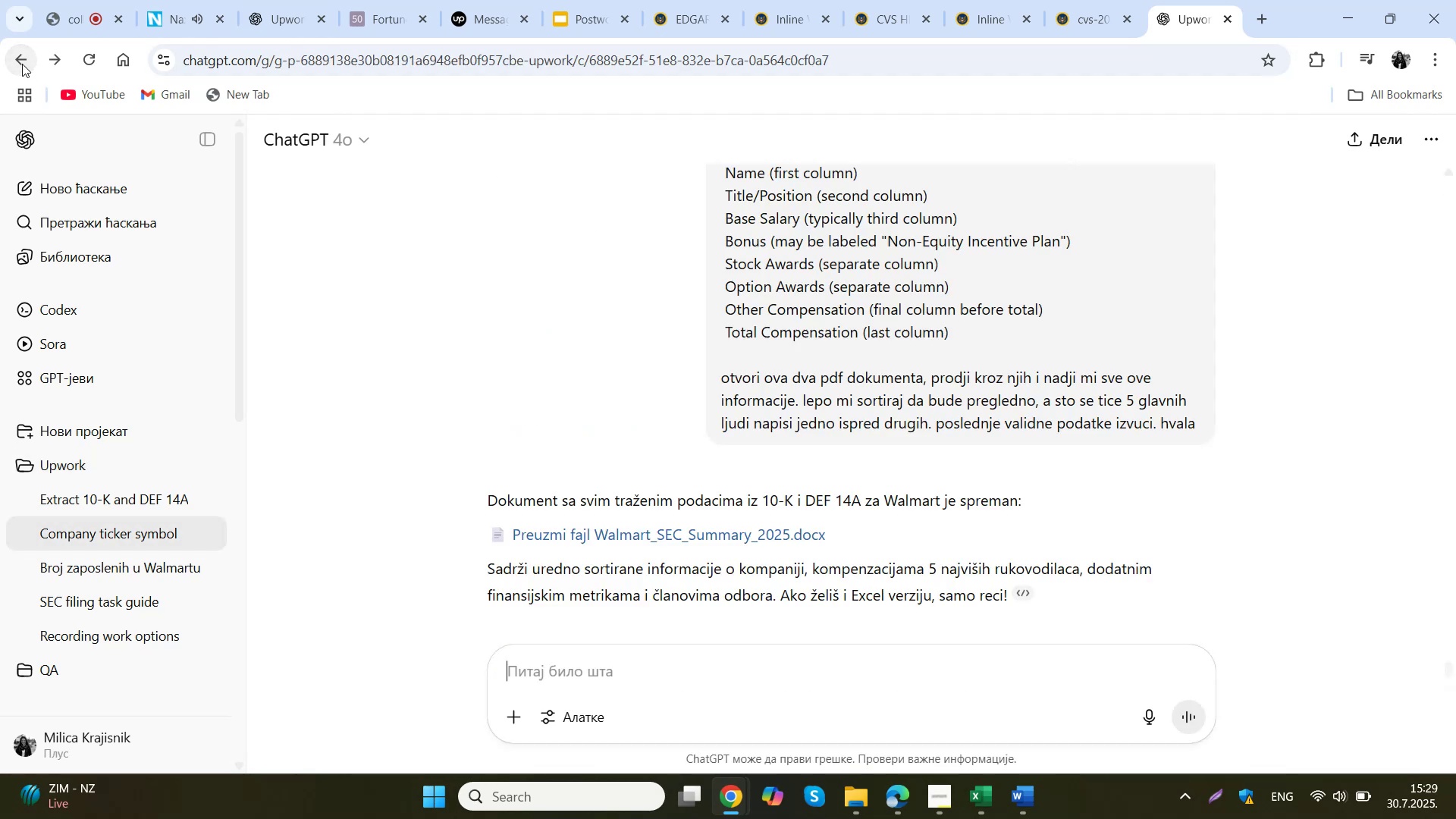 
scroll: coordinate [783, 463], scroll_direction: up, amount: 1.0
 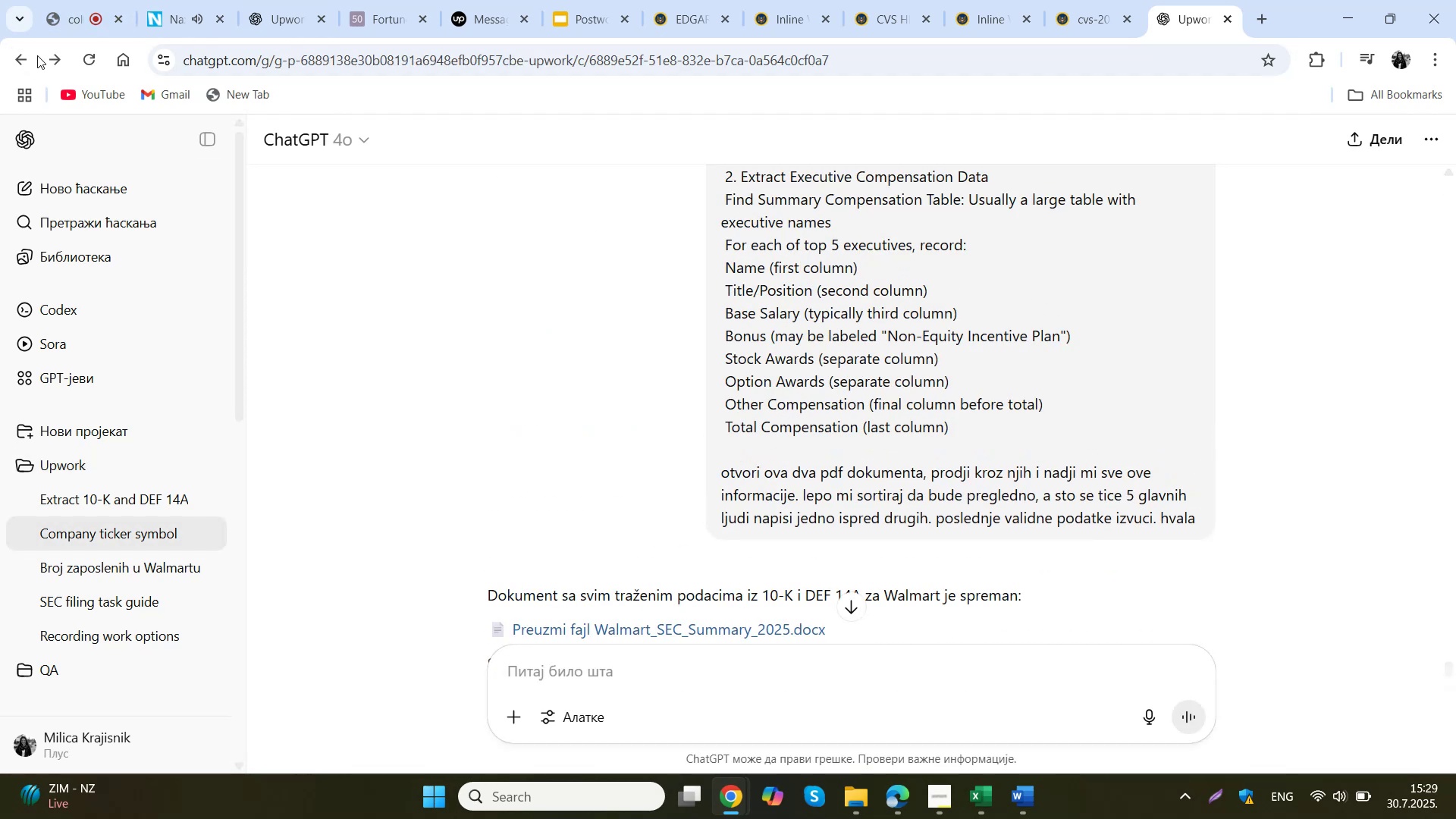 
left_click([24, 55])
 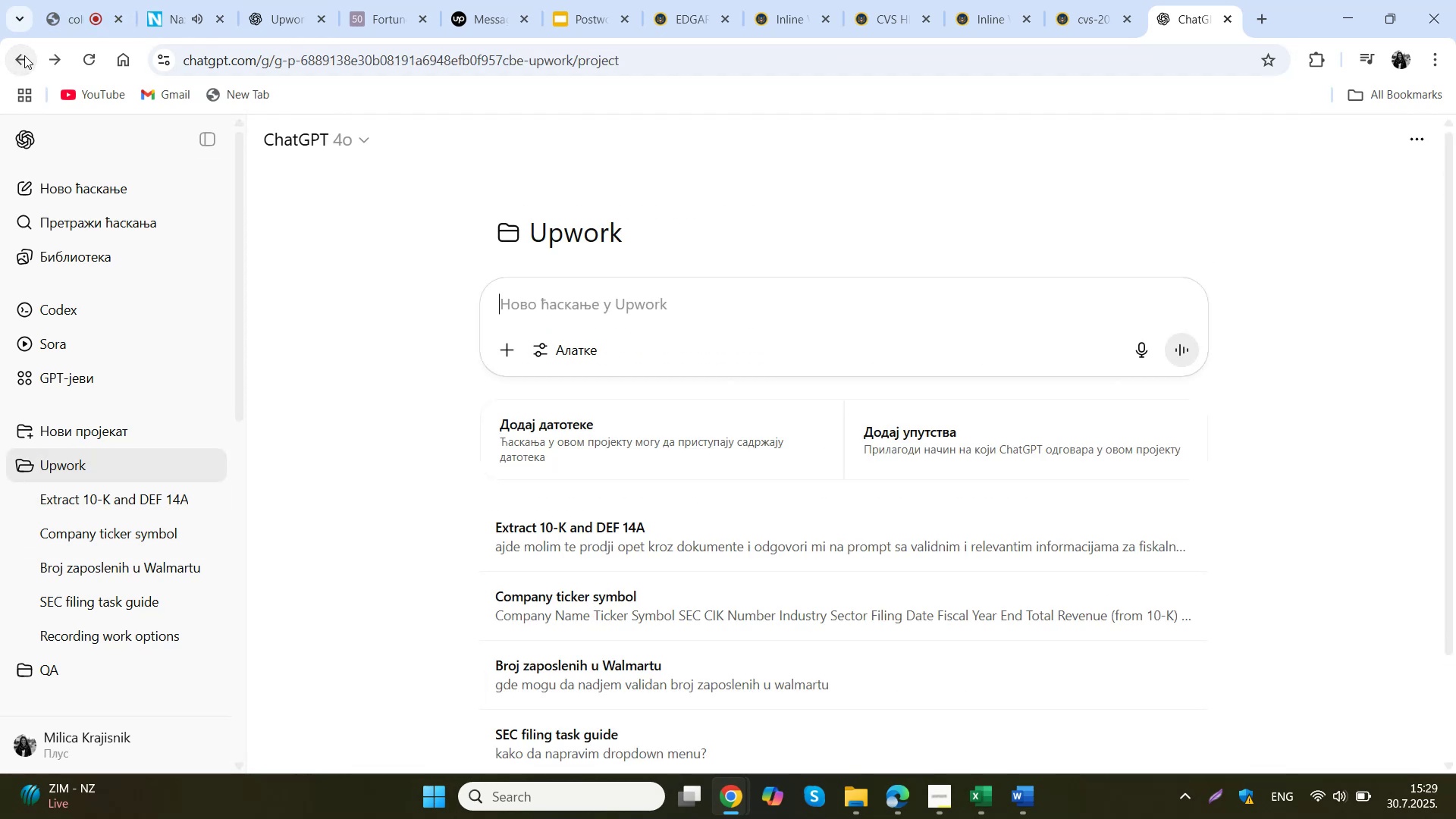 
wait(5.47)
 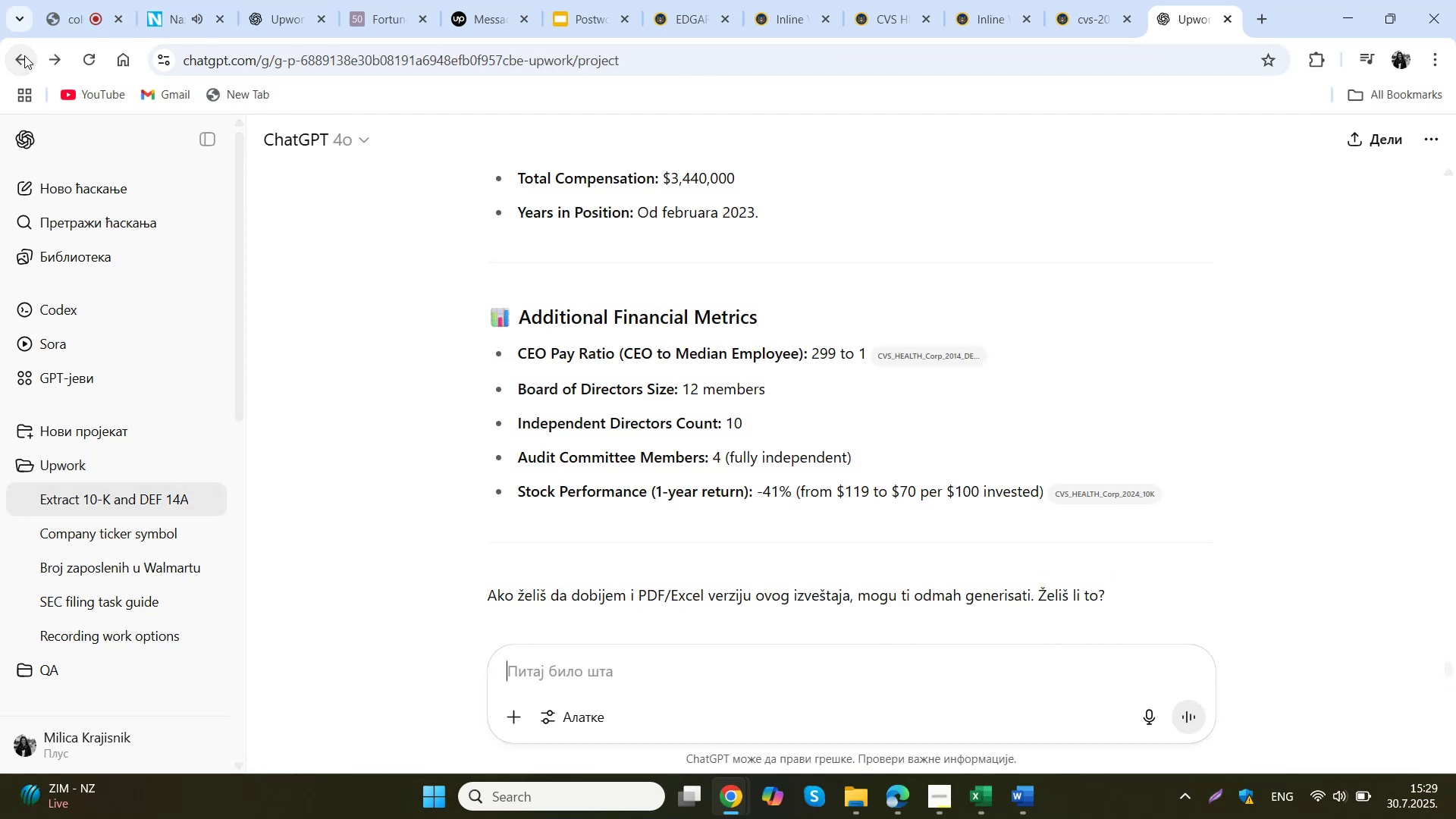 
scroll: coordinate [592, 435], scroll_direction: down, amount: 8.0
 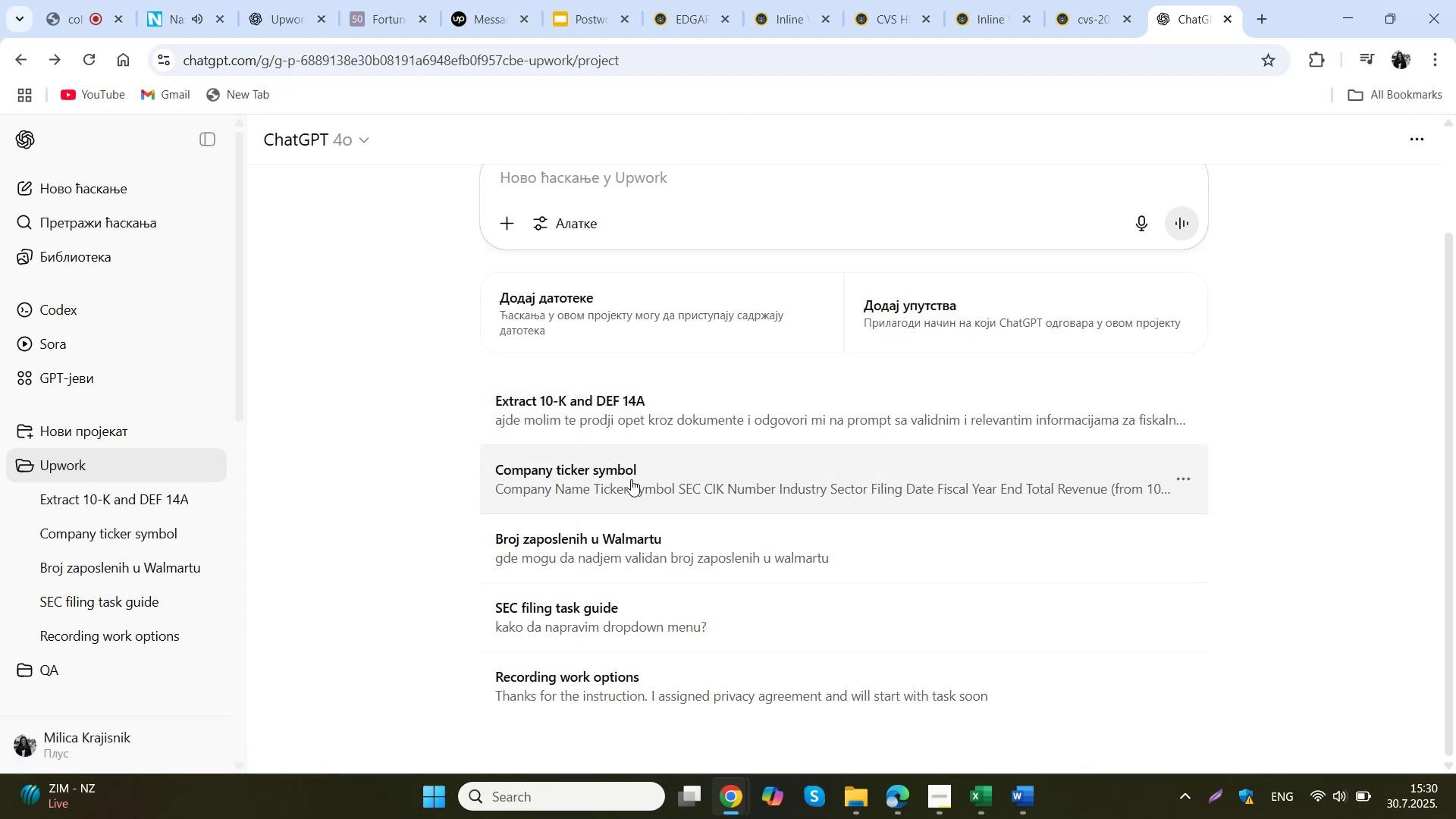 
left_click([640, 428])
 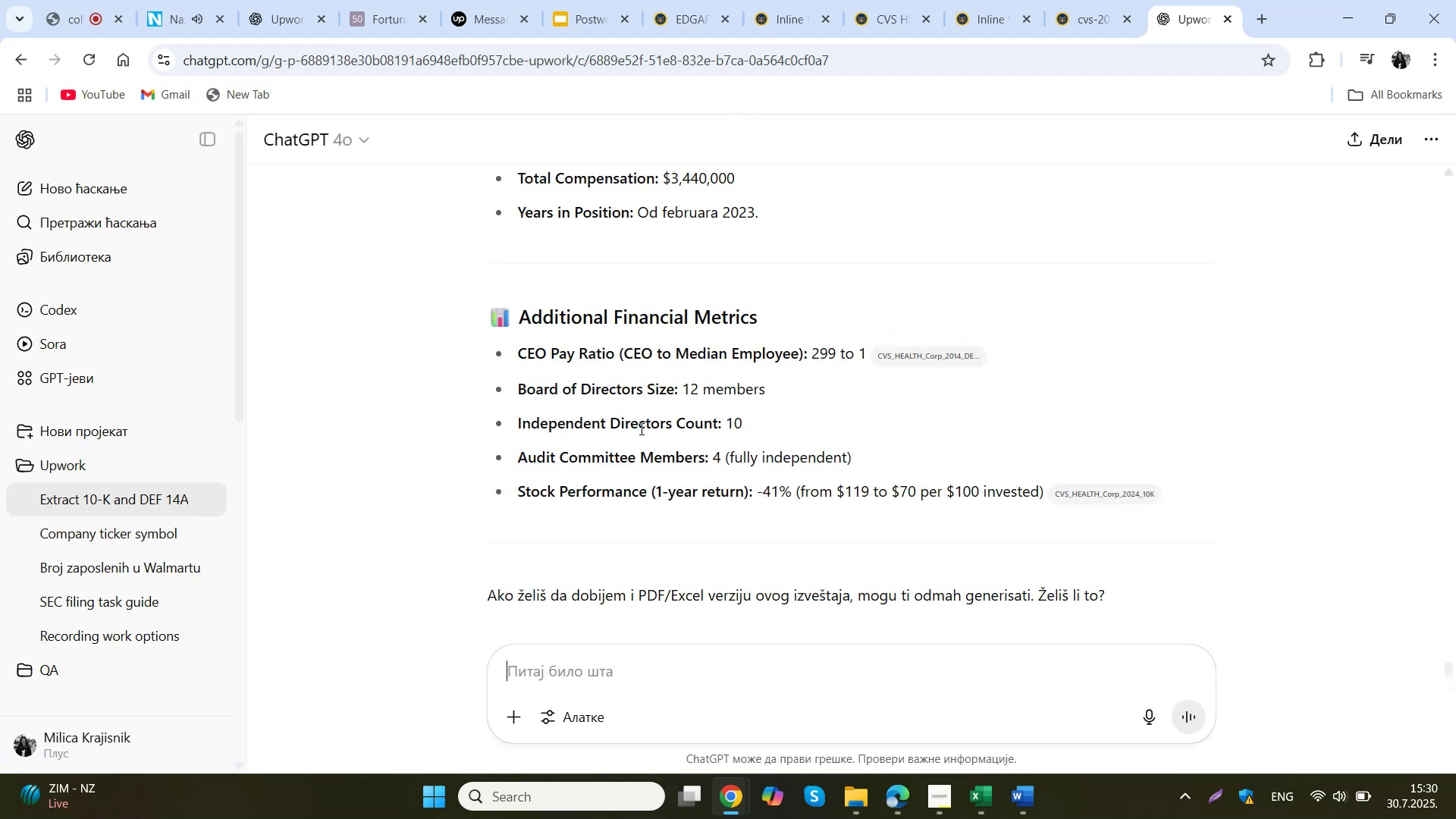 
scroll: coordinate [657, 475], scroll_direction: down, amount: 4.0
 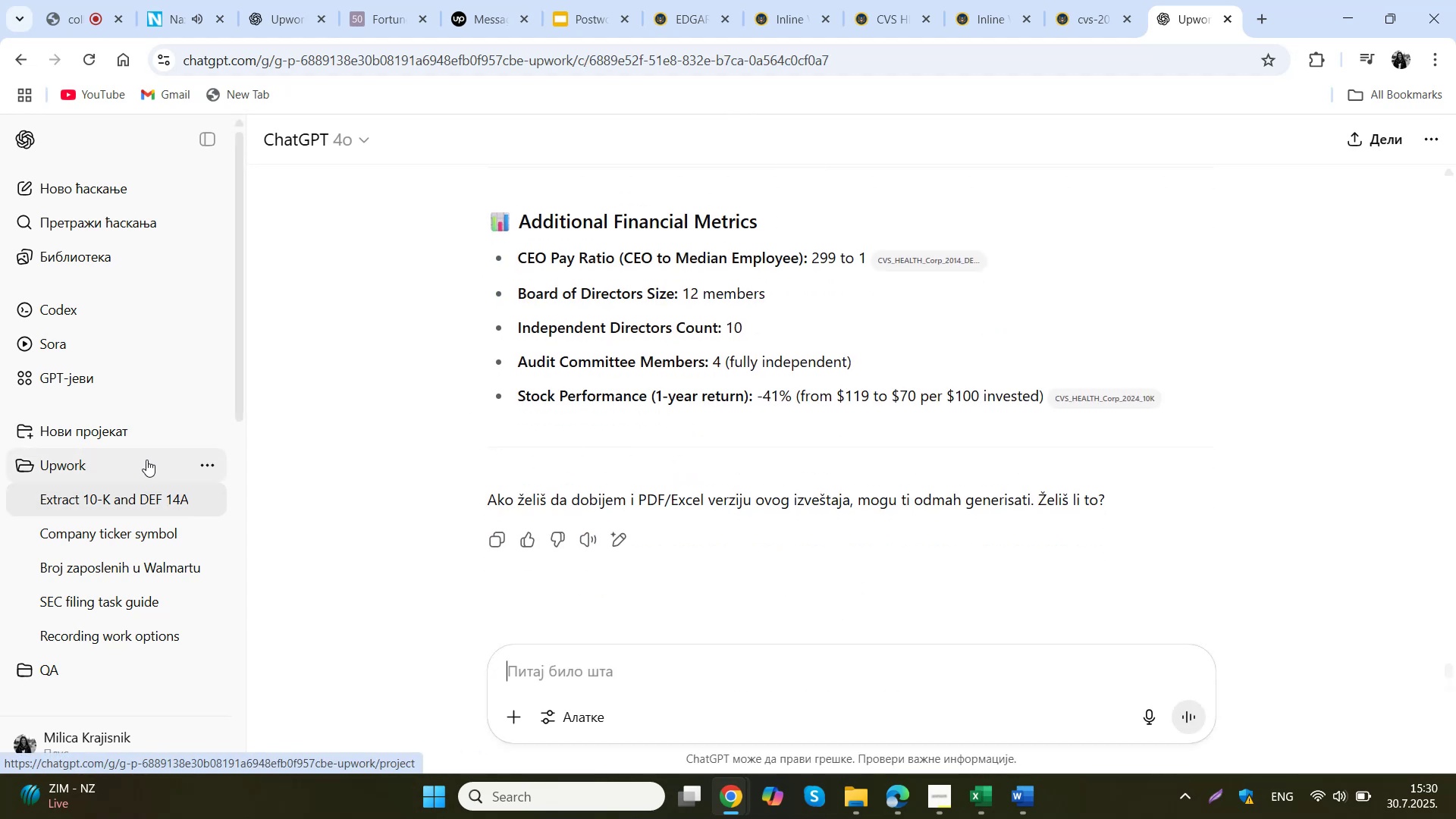 
left_click([146, 460])
 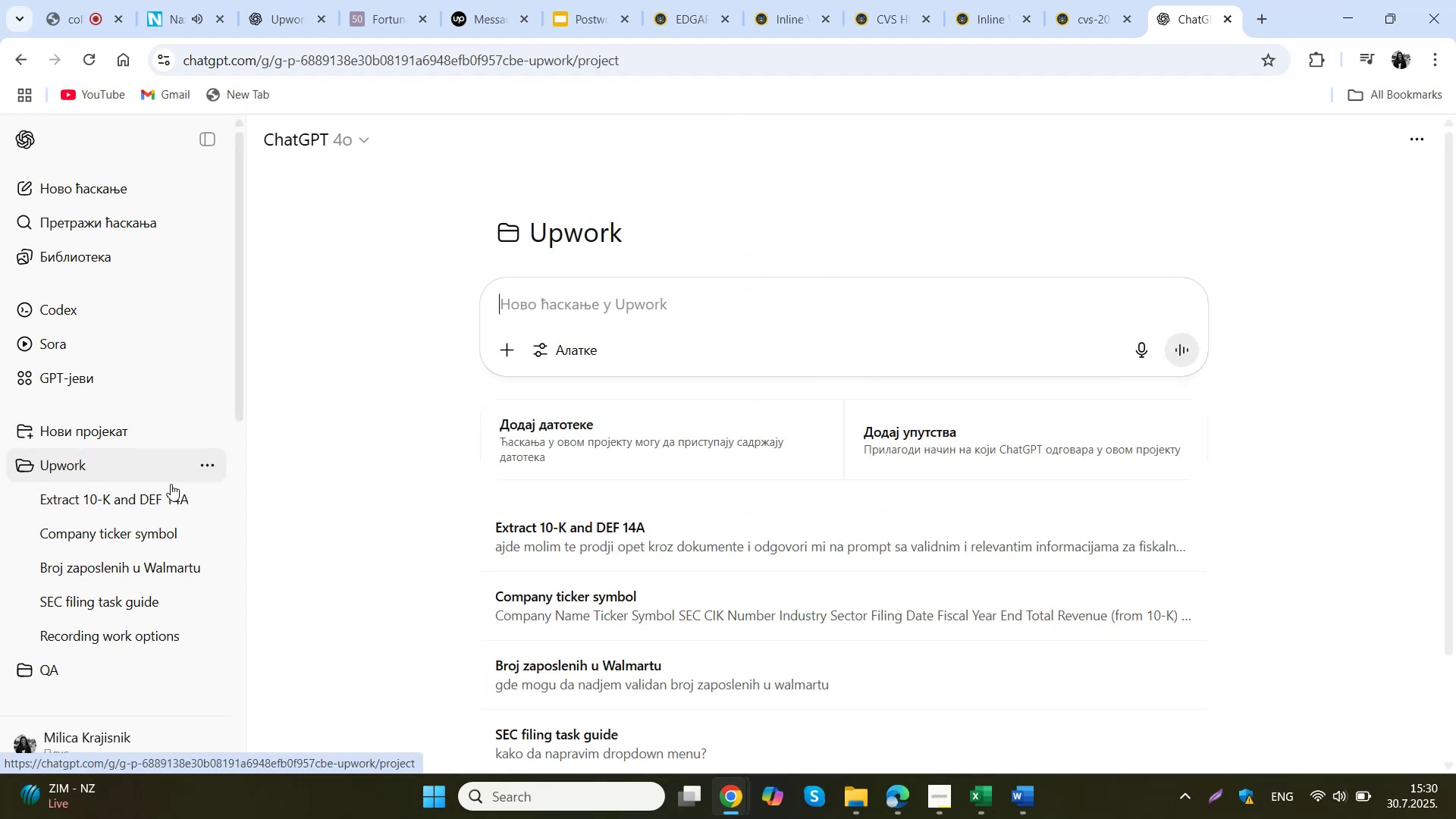 
left_click([146, 493])
 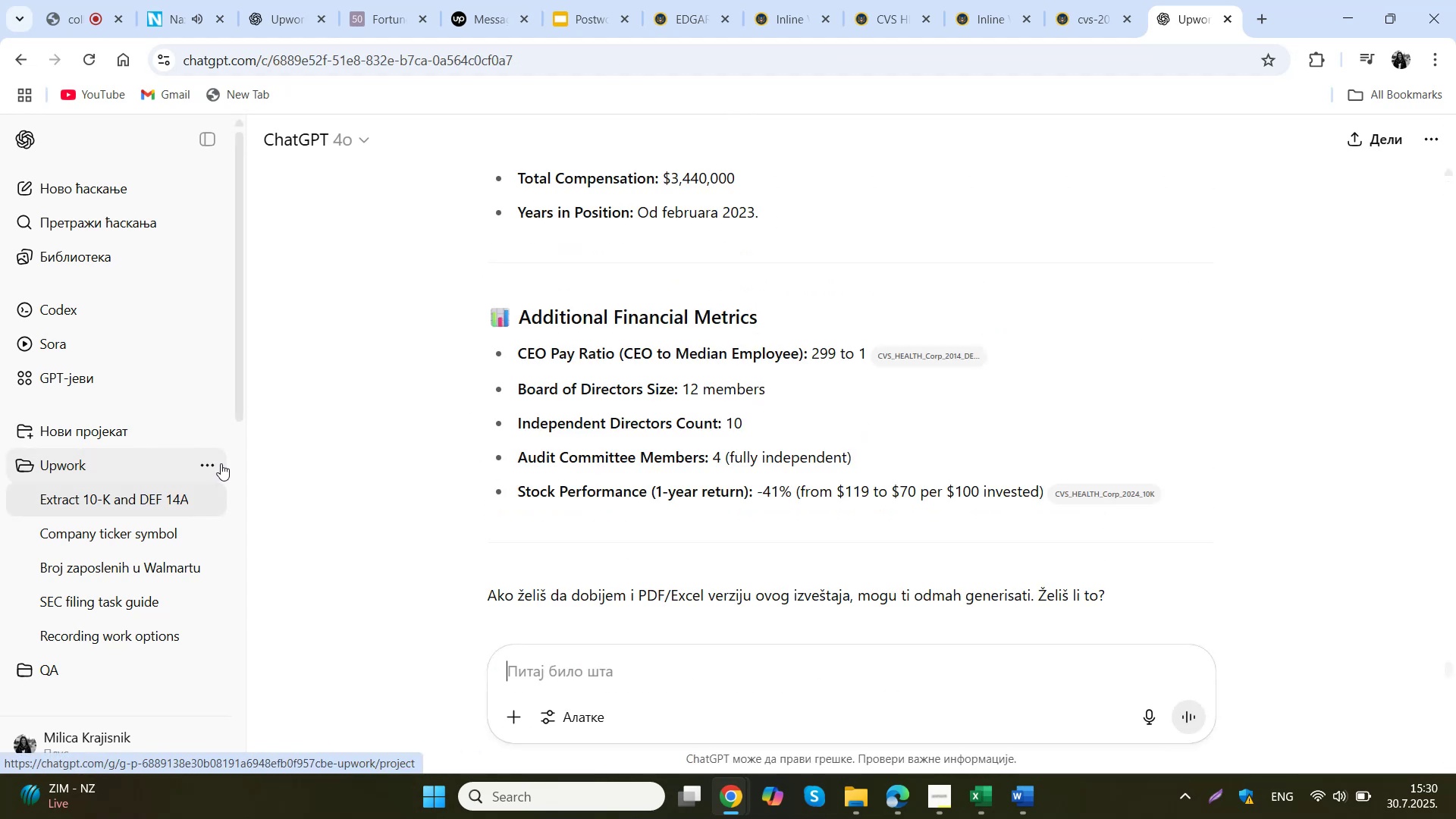 
left_click([212, 465])
 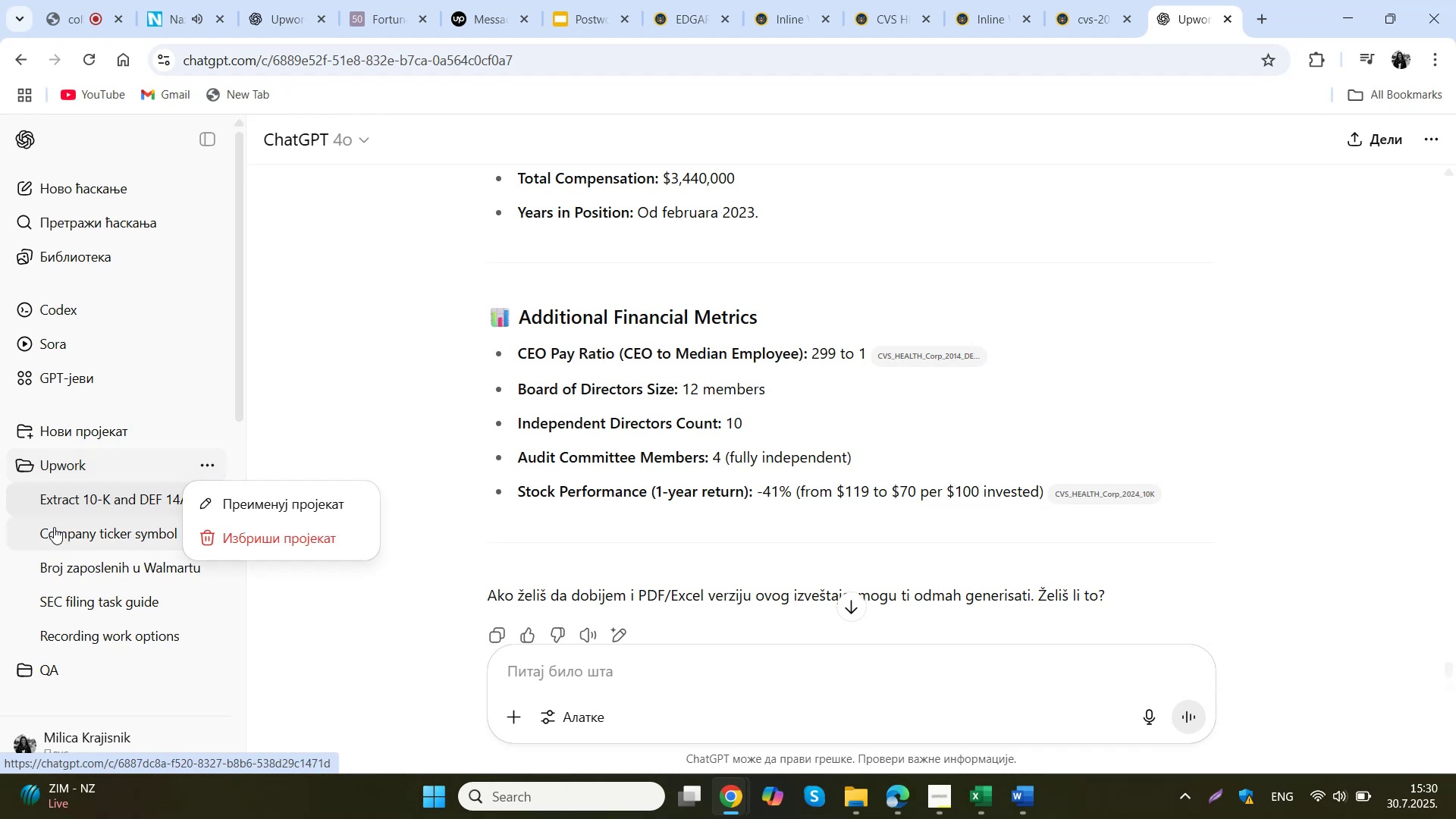 
left_click([75, 505])
 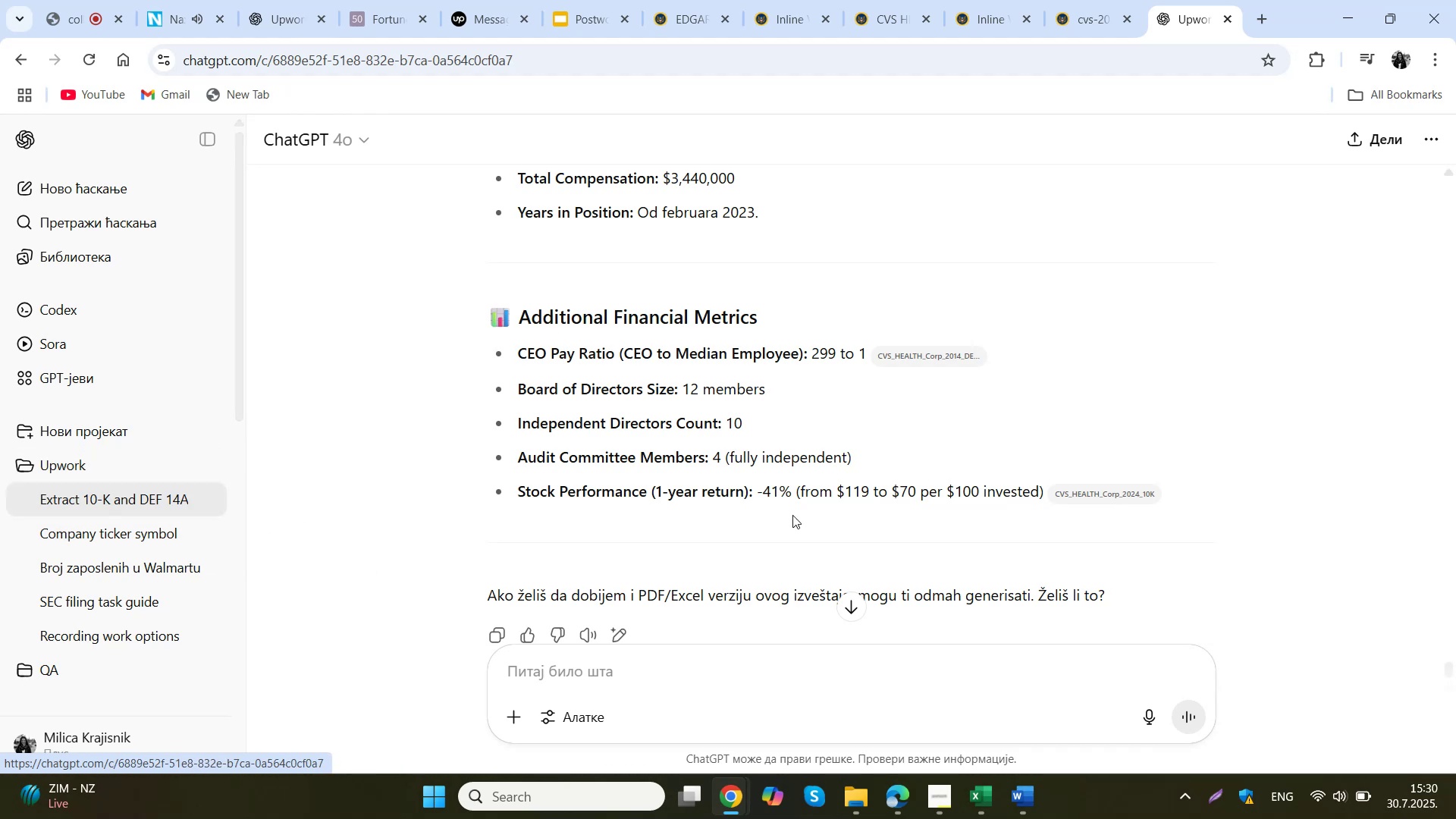 
scroll: coordinate [786, 510], scroll_direction: down, amount: 8.0
 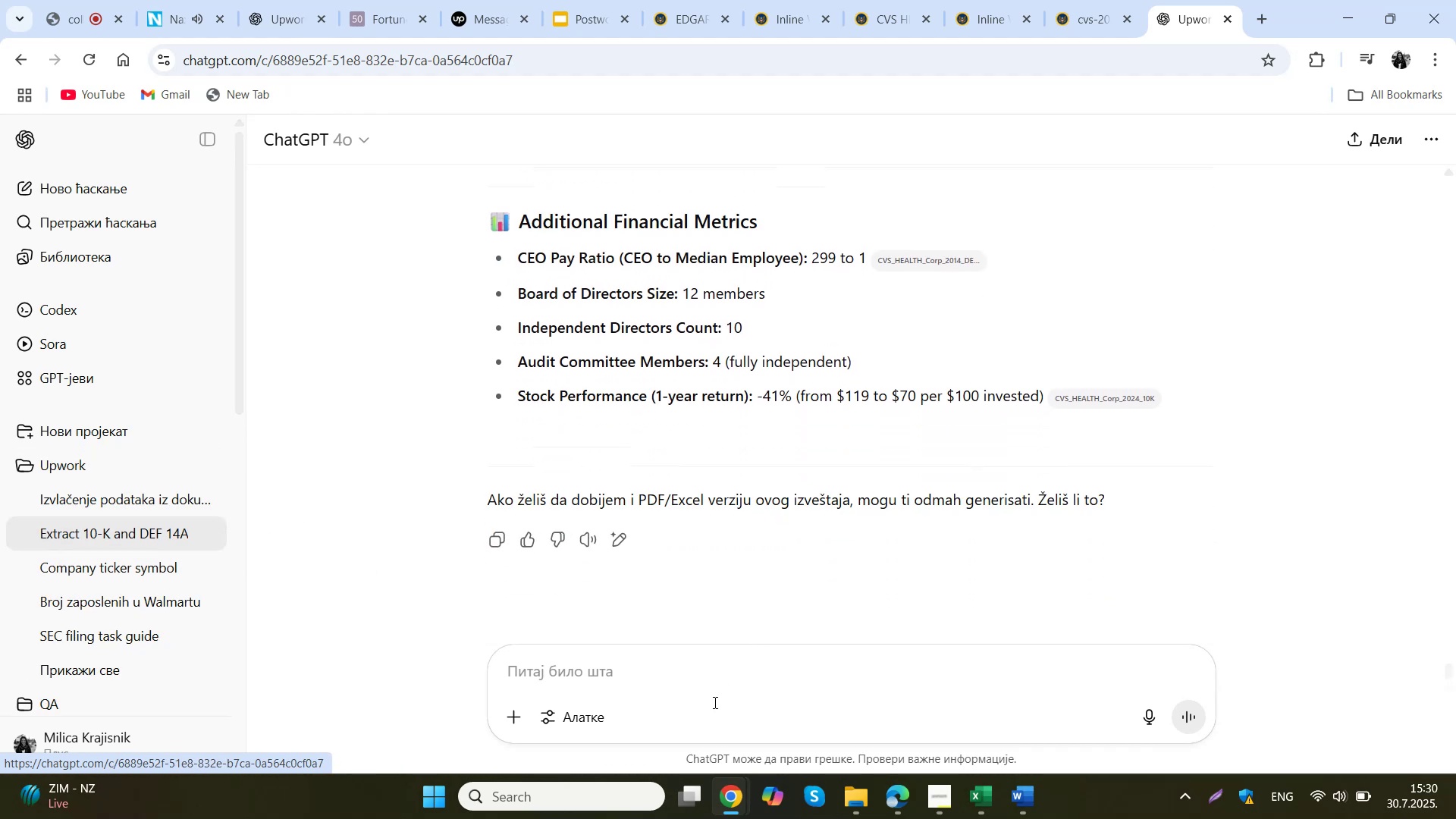 
left_click([699, 672])
 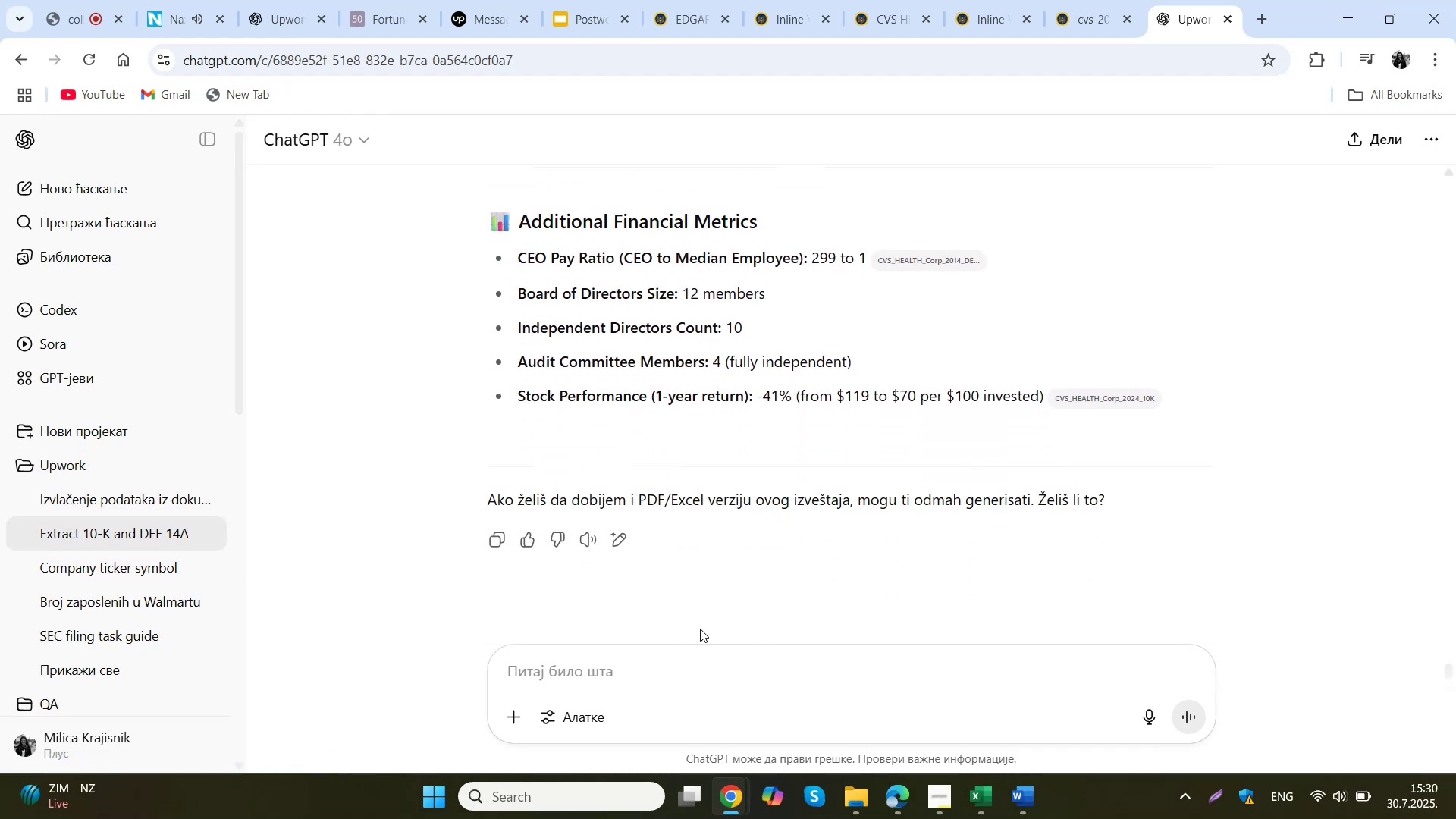 
type(a zasto sam ja nasla informacijy )
key(Backspace)
key(Backspace)
type(u za total assets $)
 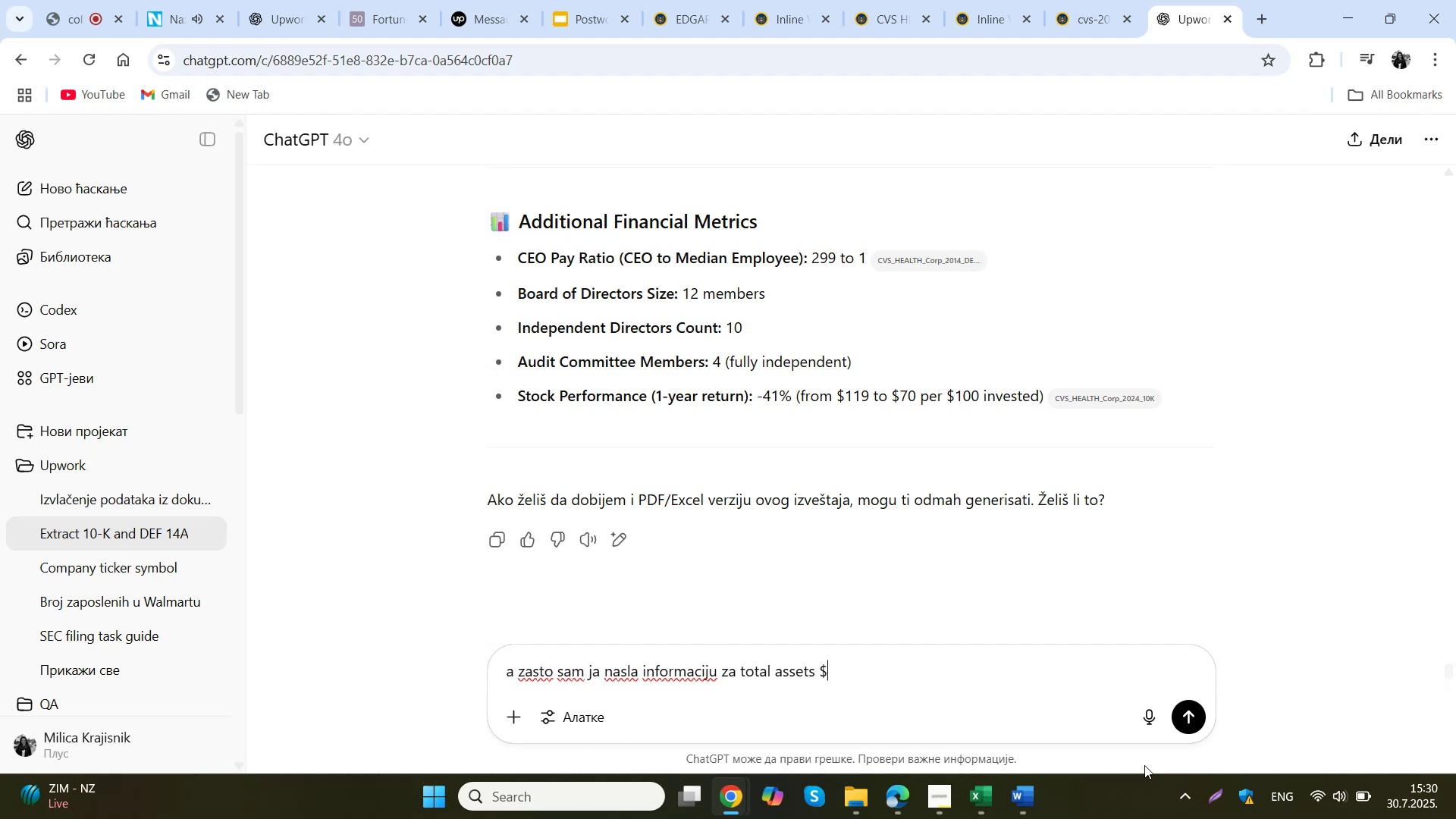 
scroll: coordinate [1144, 765], scroll_direction: up, amount: 1.0
 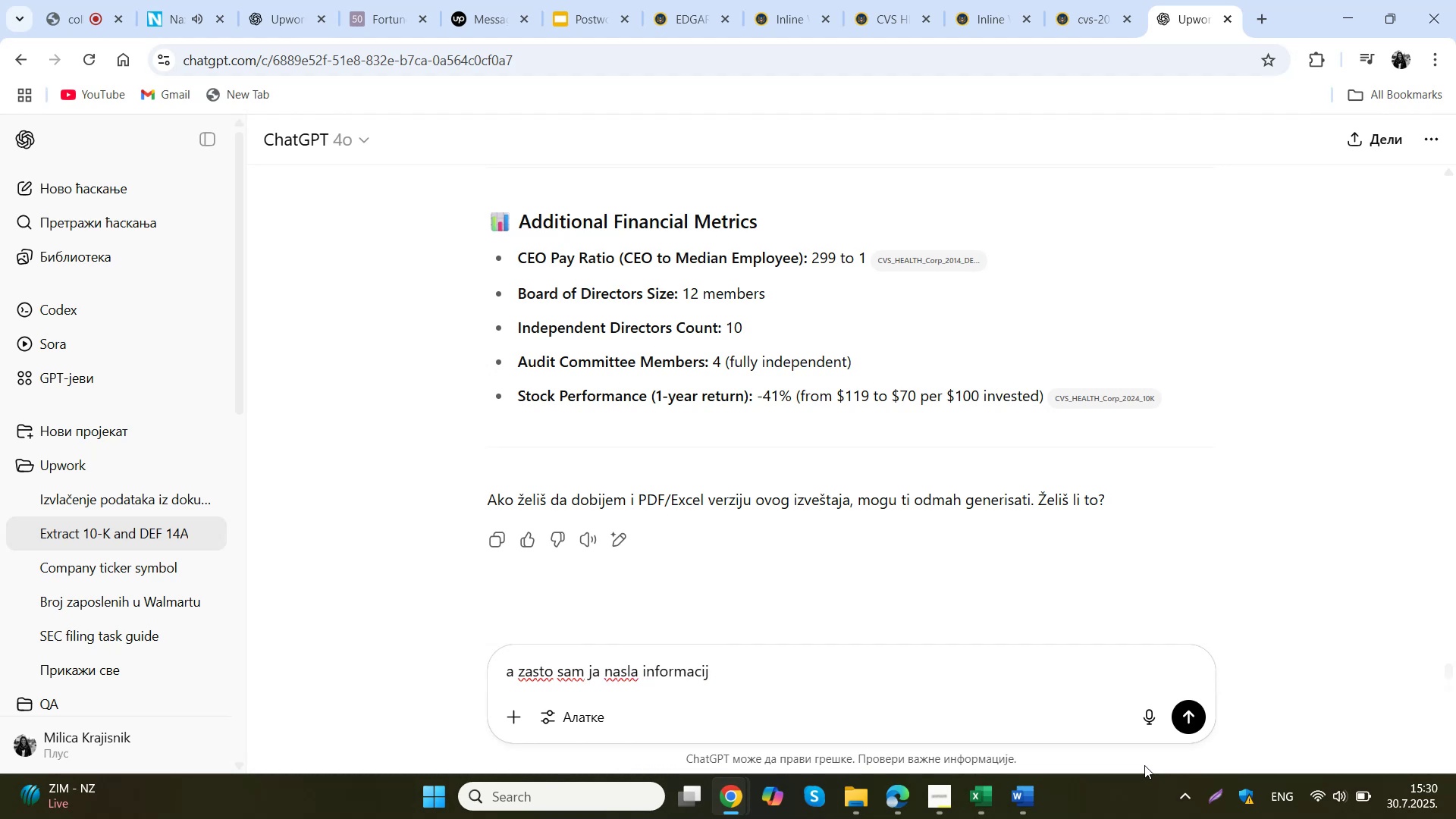 
key(Control+ControlLeft)
 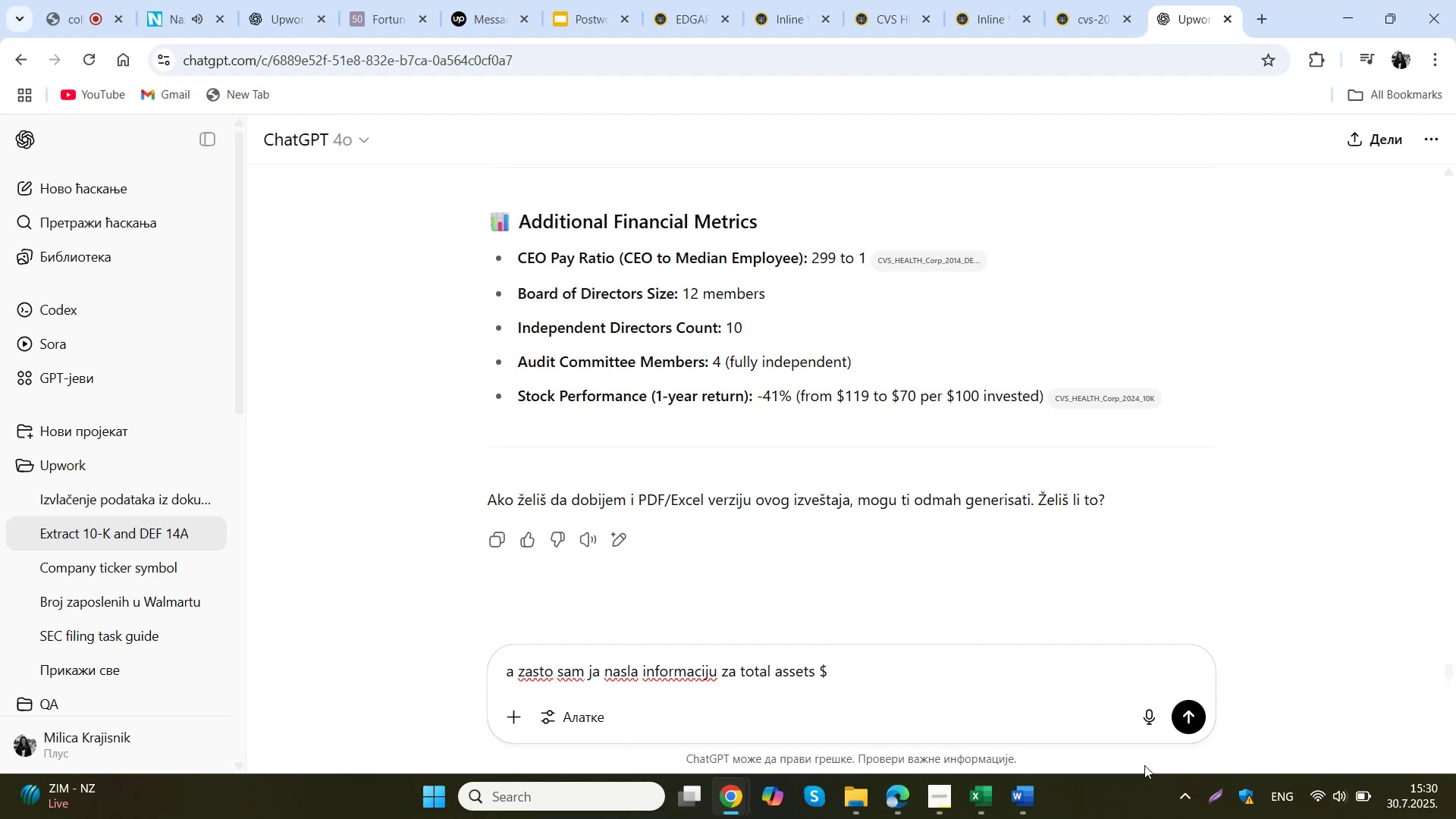 
key(Control+V)
 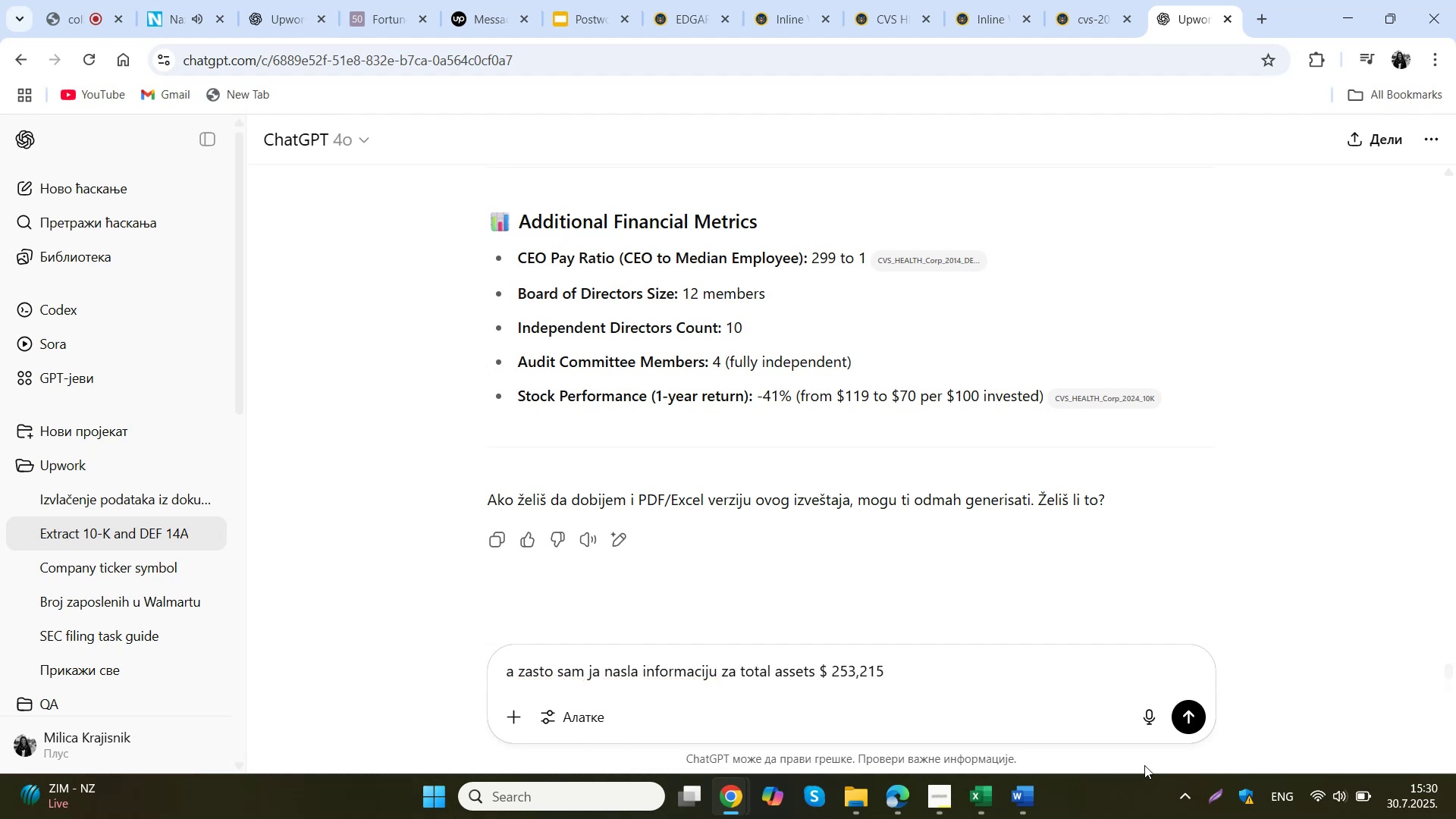 
key(NumpadEnter)
 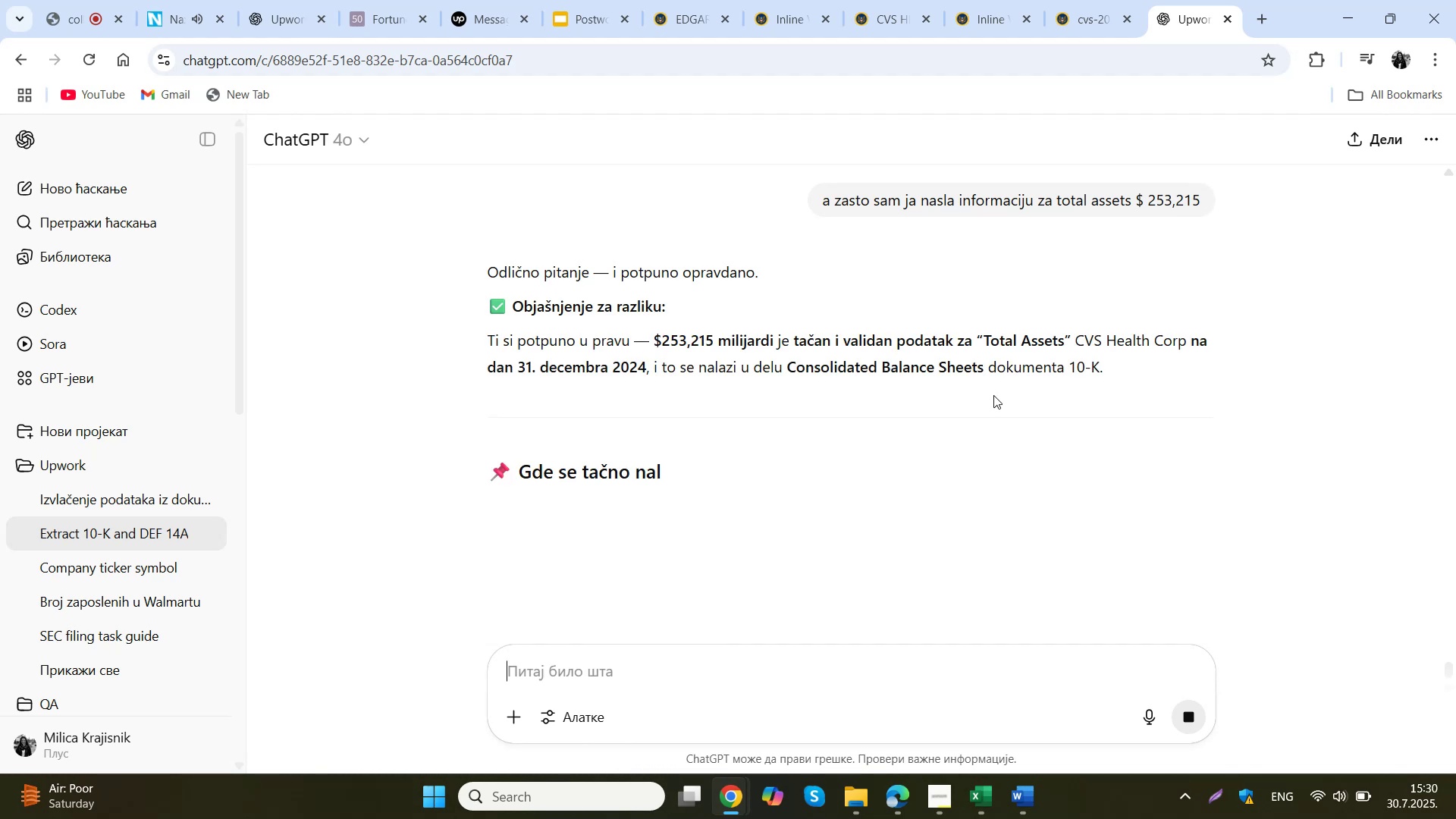 
wait(15.12)
 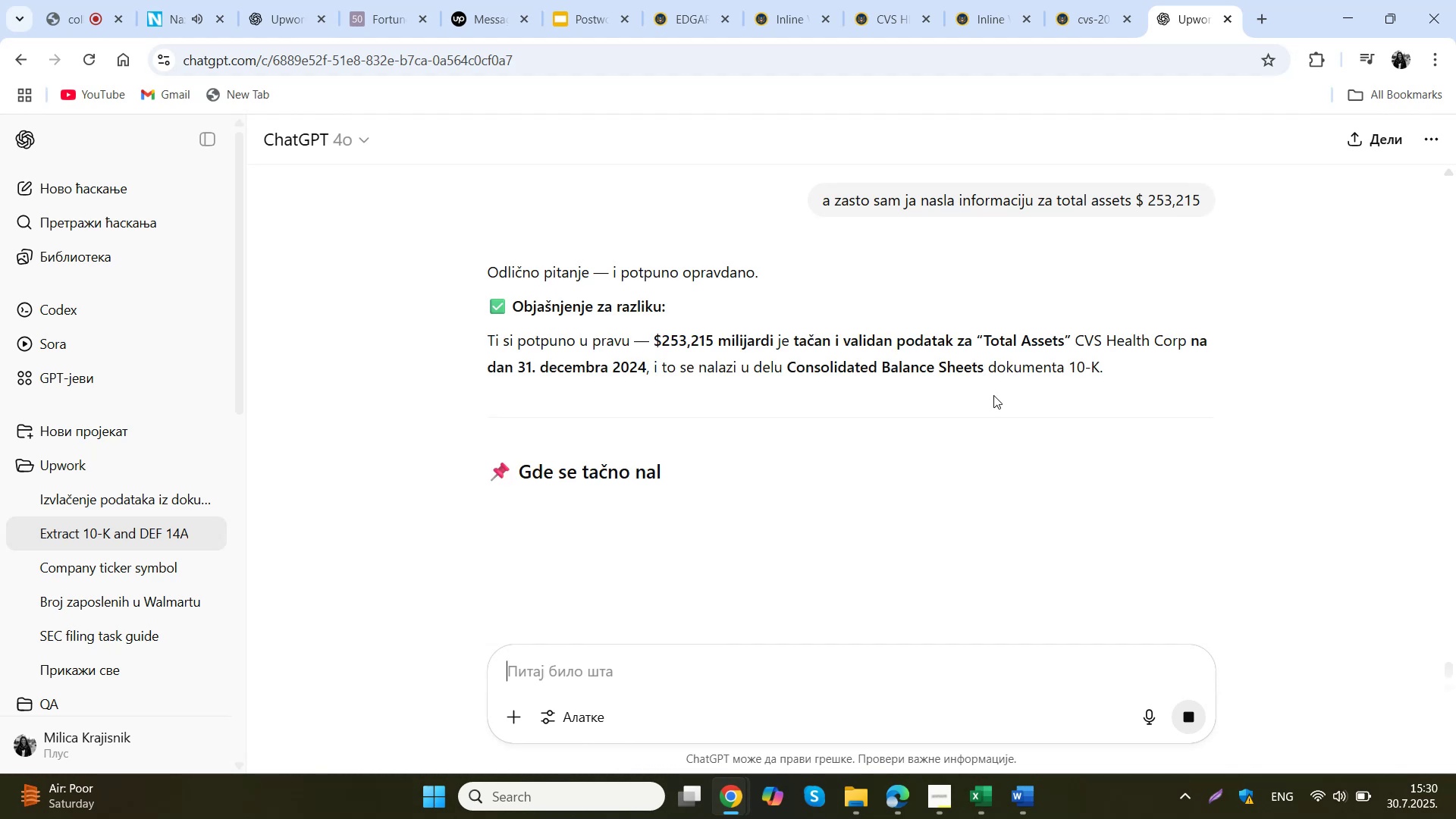 
scroll: coordinate [993, 413], scroll_direction: down, amount: 2.0
 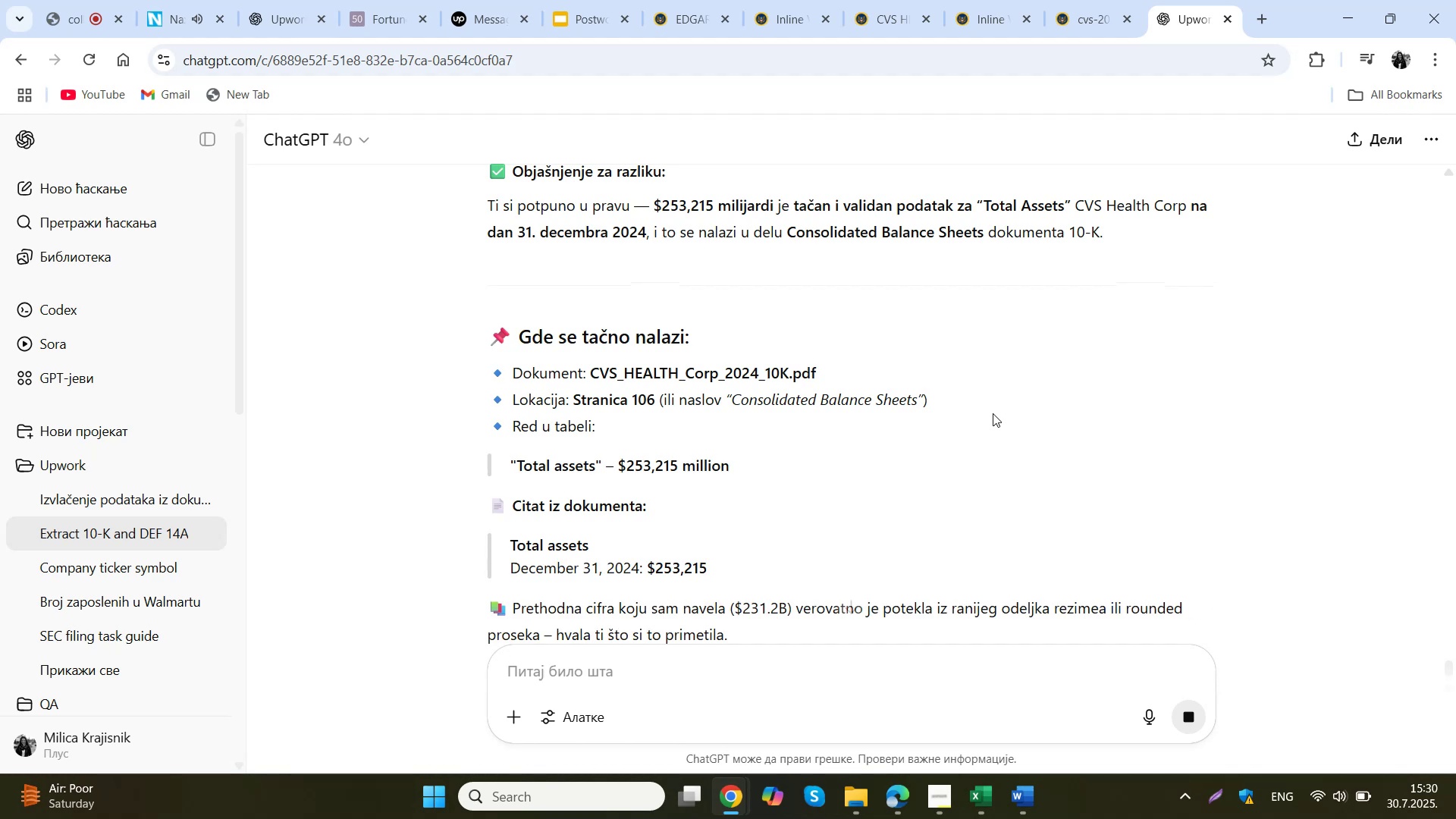 
wait(5.67)
 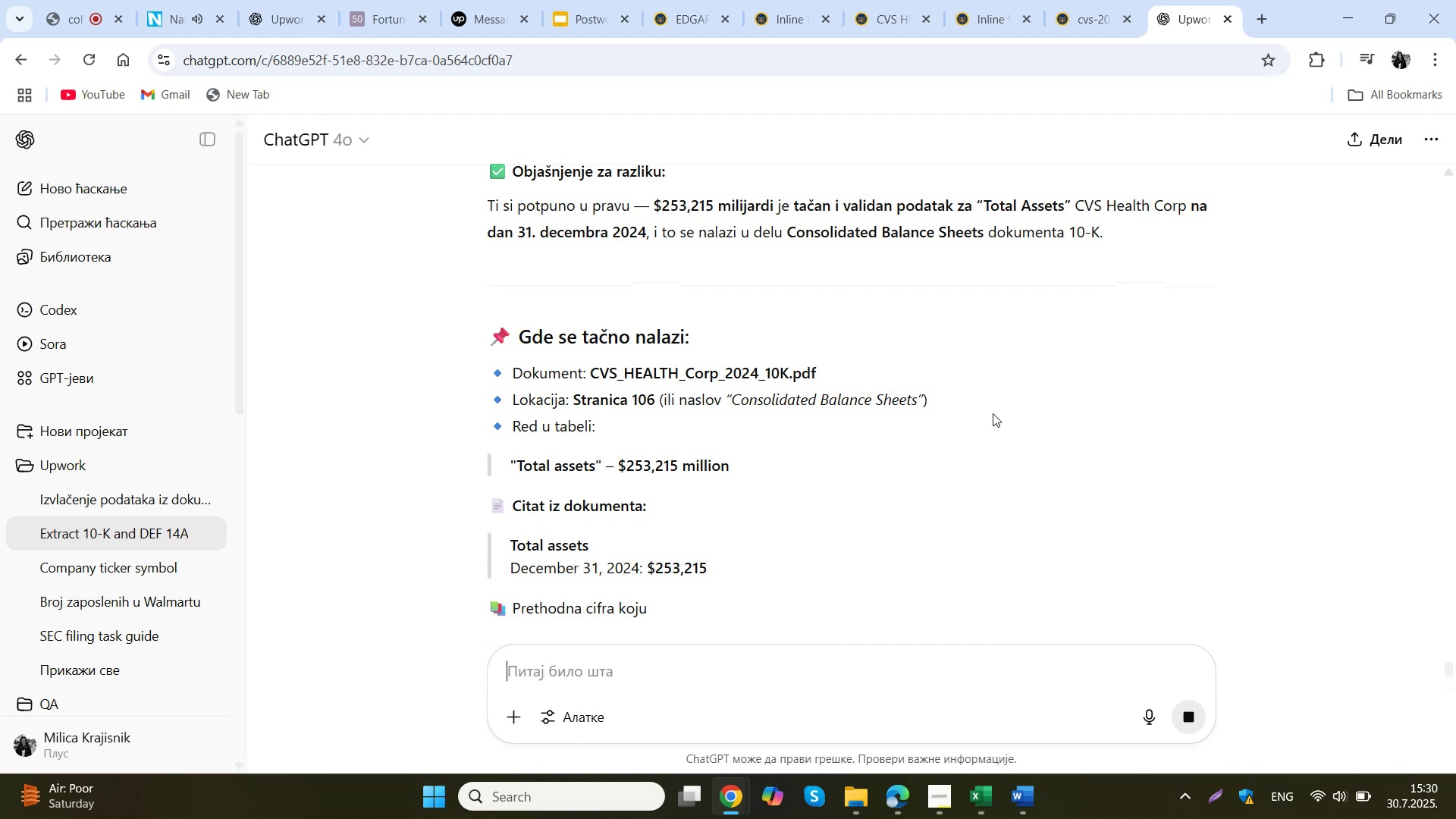 
scroll: coordinate [993, 399], scroll_direction: down, amount: 4.0
 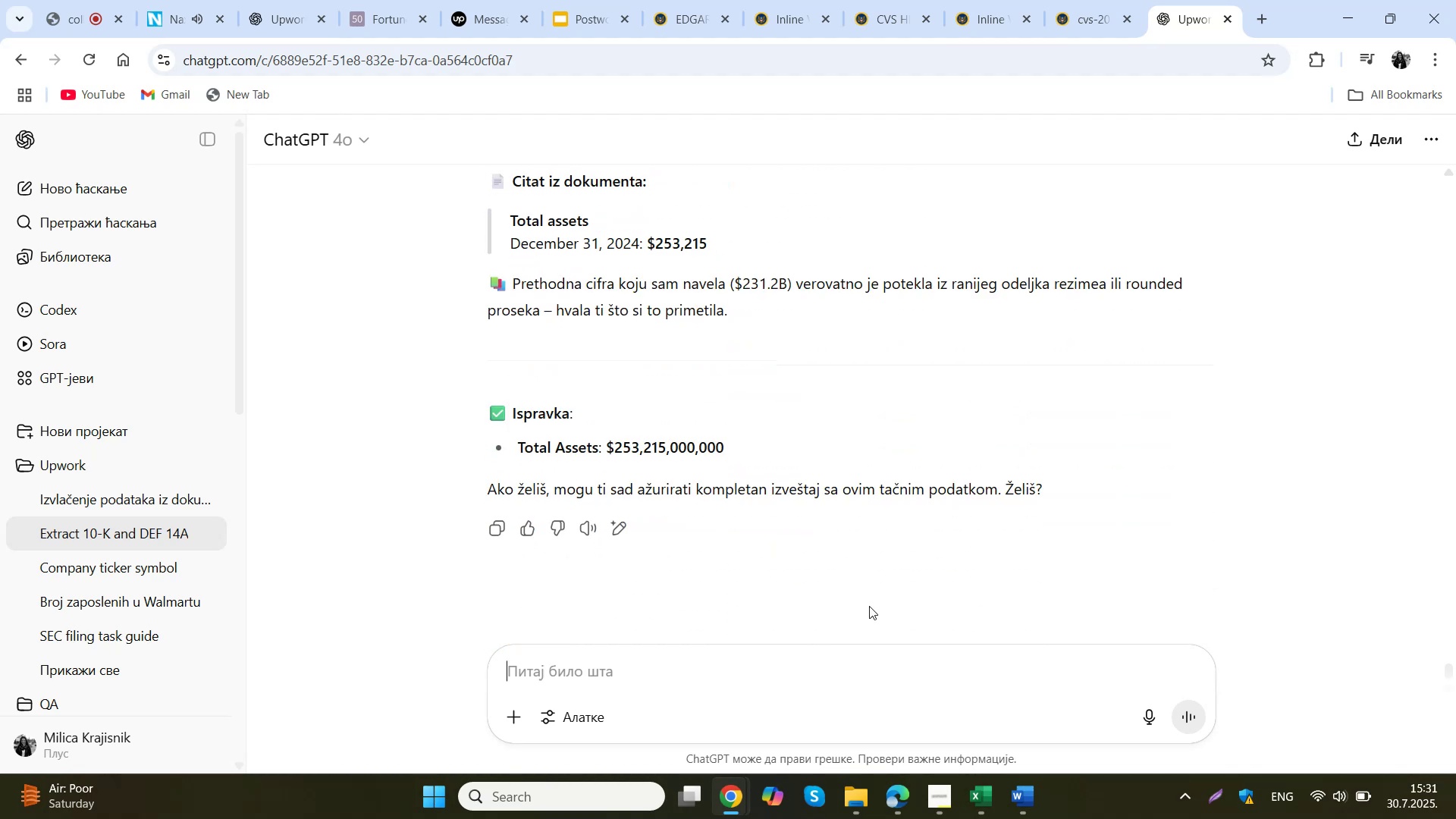 
type(zelim)
key(NumpadEnter)
 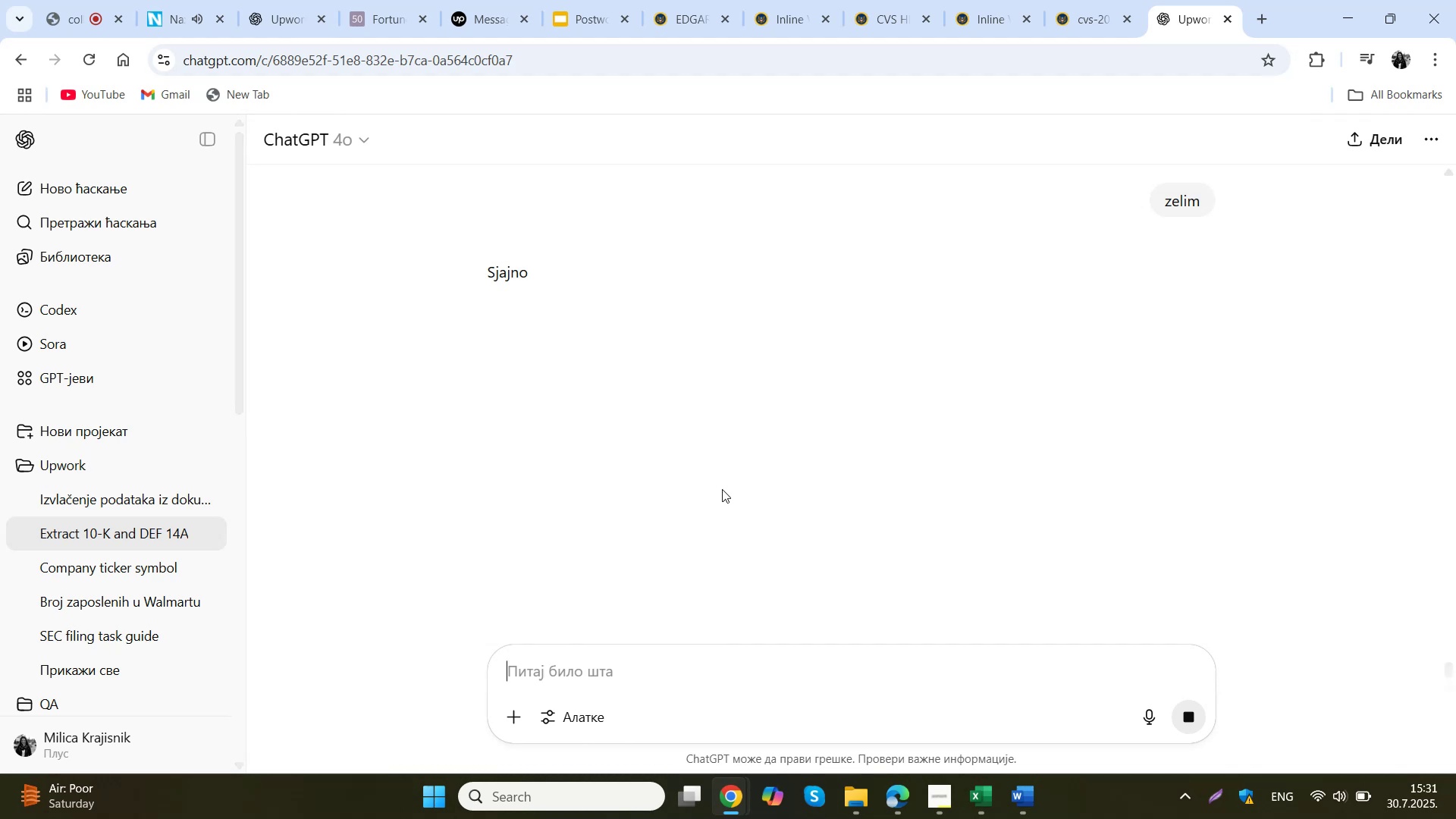 
wait(17.64)
 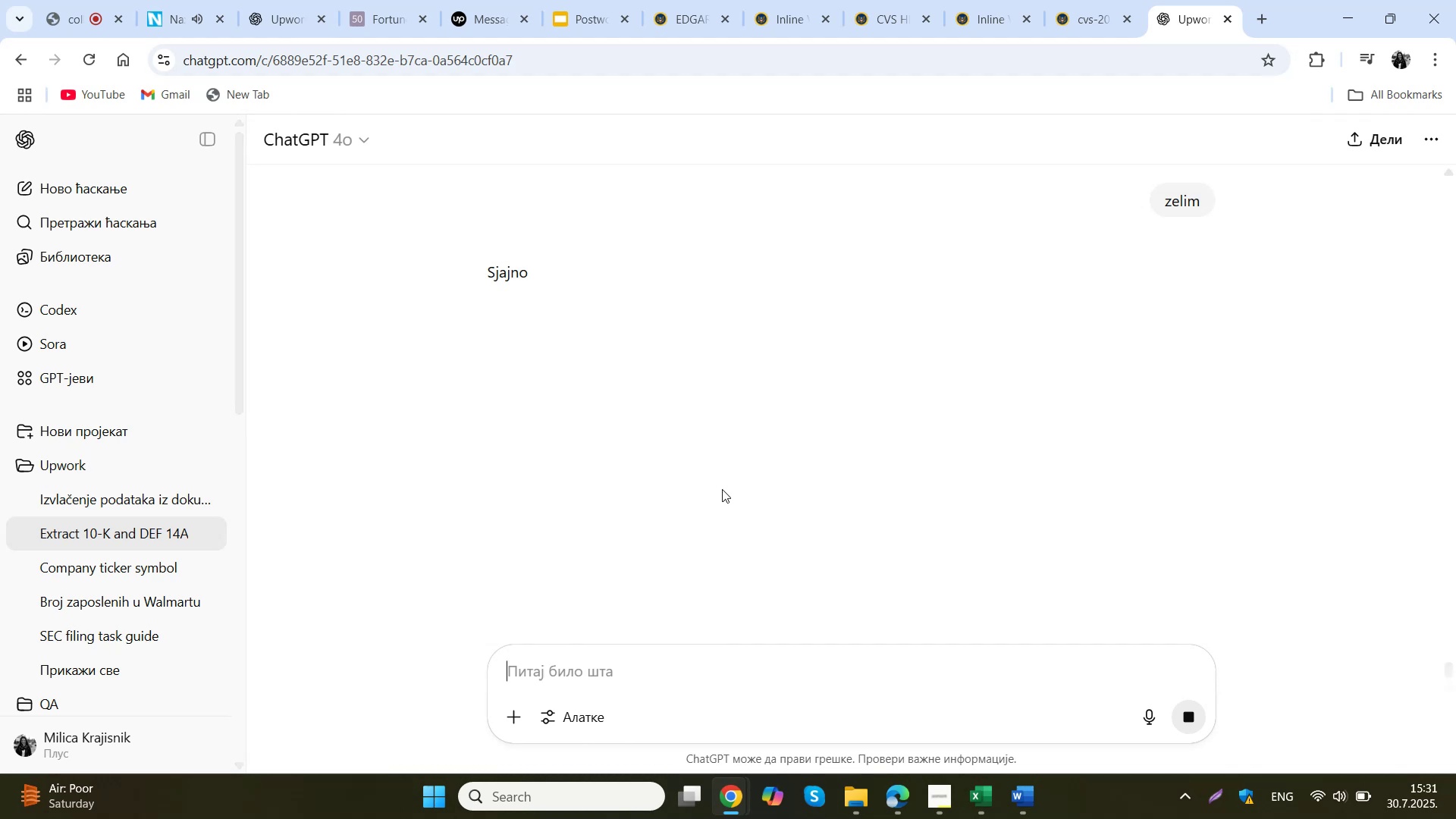 
scroll: coordinate [763, 416], scroll_direction: down, amount: 1.0
 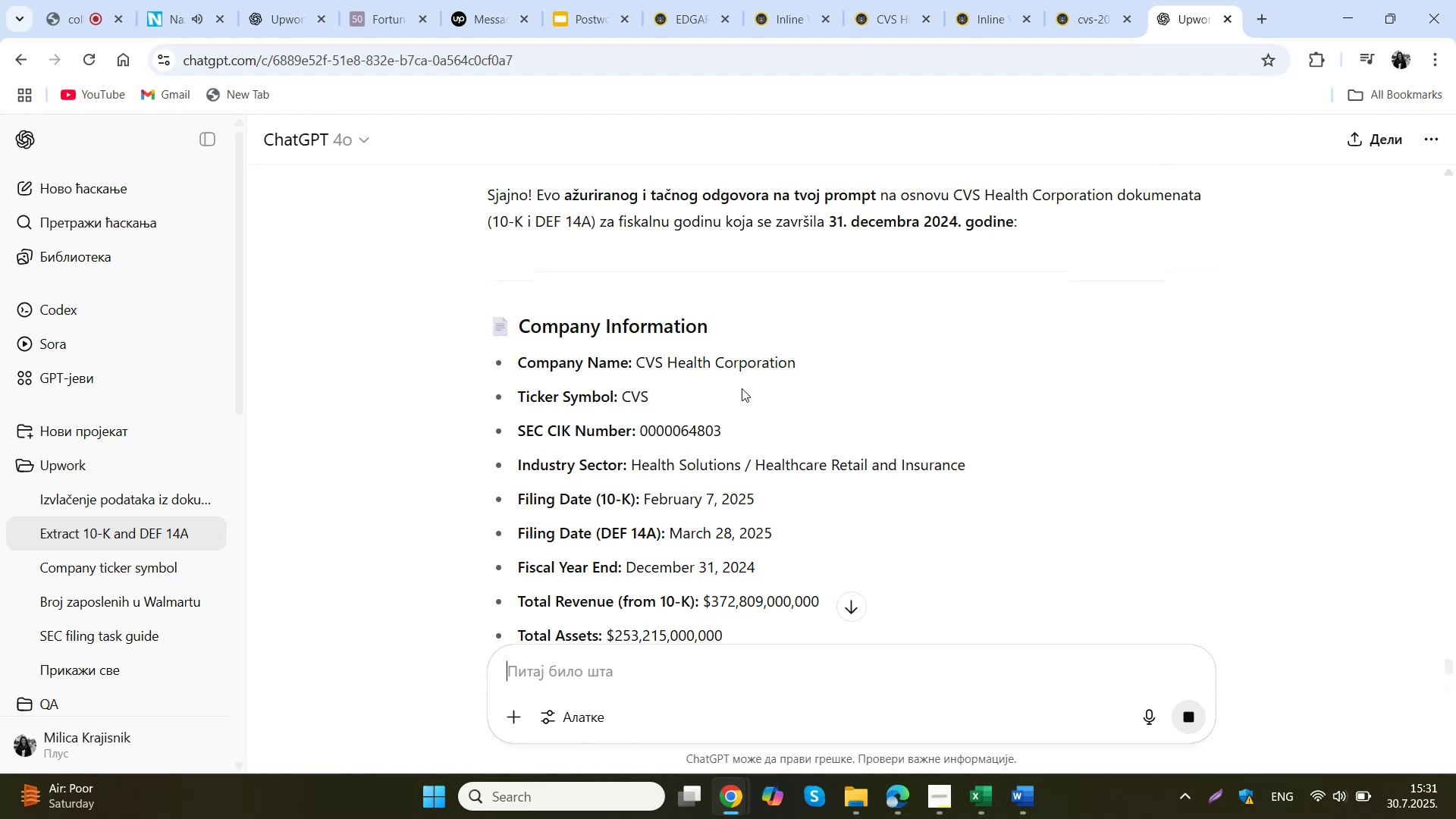 
wait(7.71)
 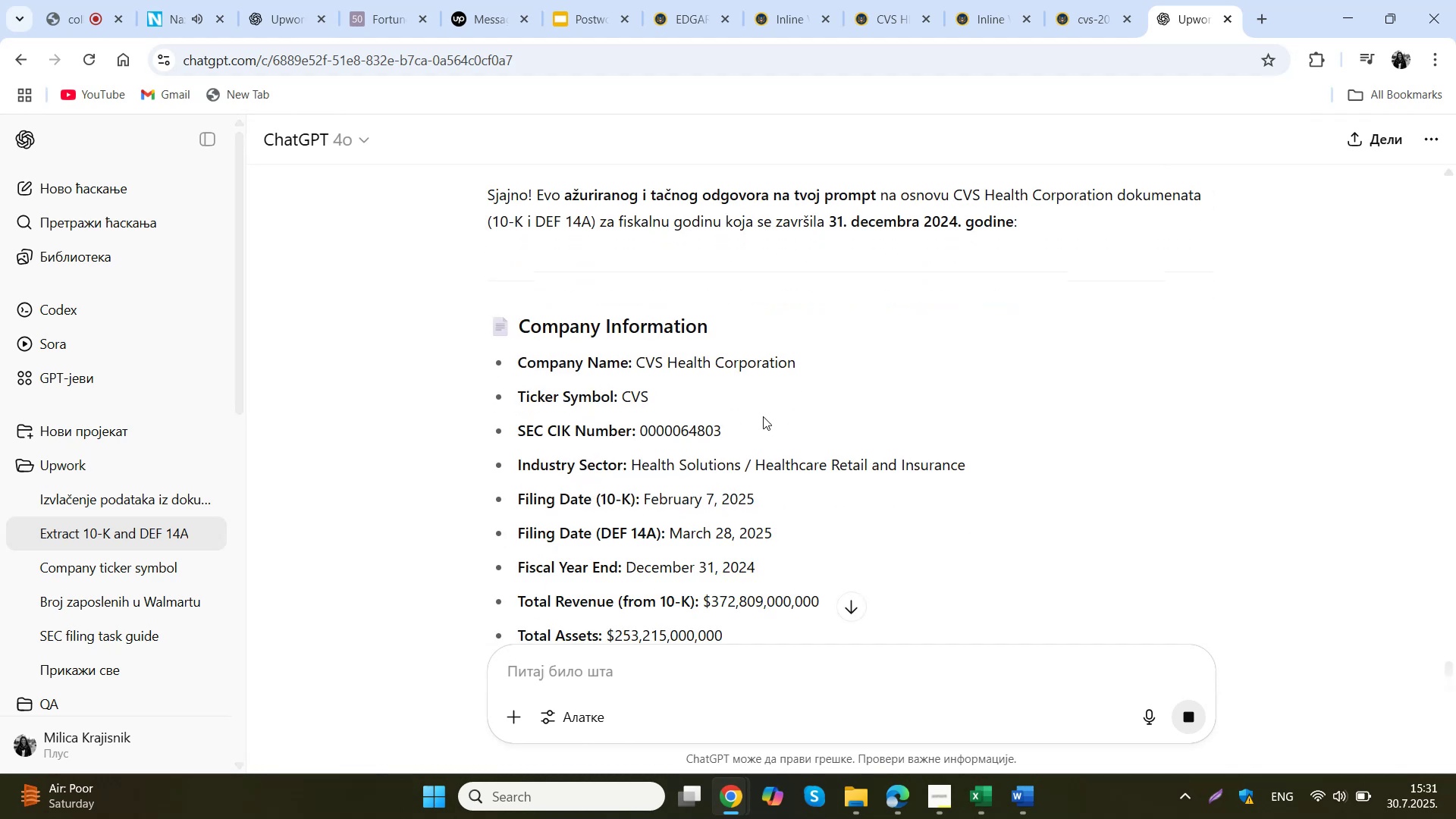 
scroll: coordinate [748, 390], scroll_direction: down, amount: 7.0
 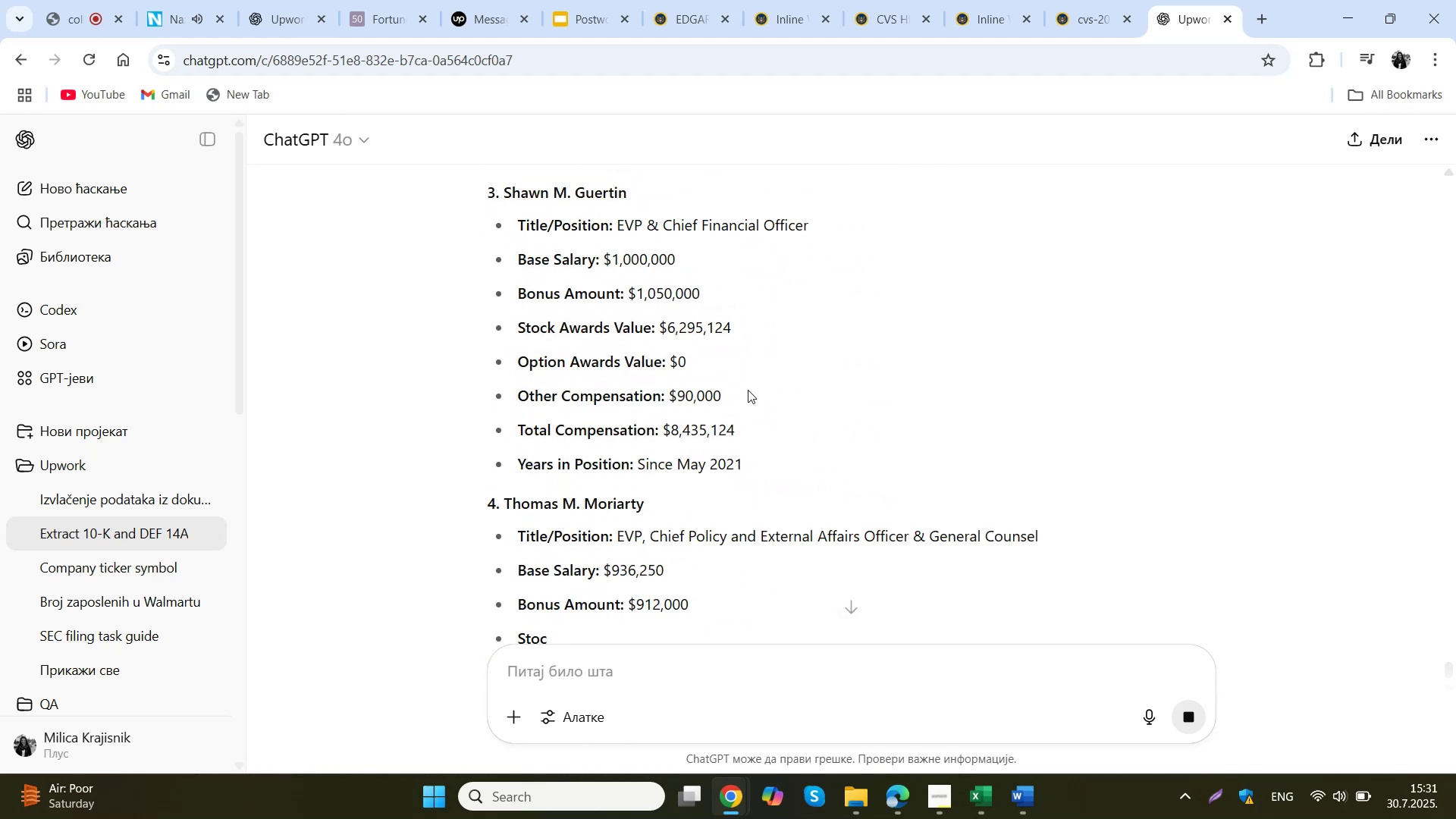 
scroll: coordinate [746, 391], scroll_direction: down, amount: 6.0
 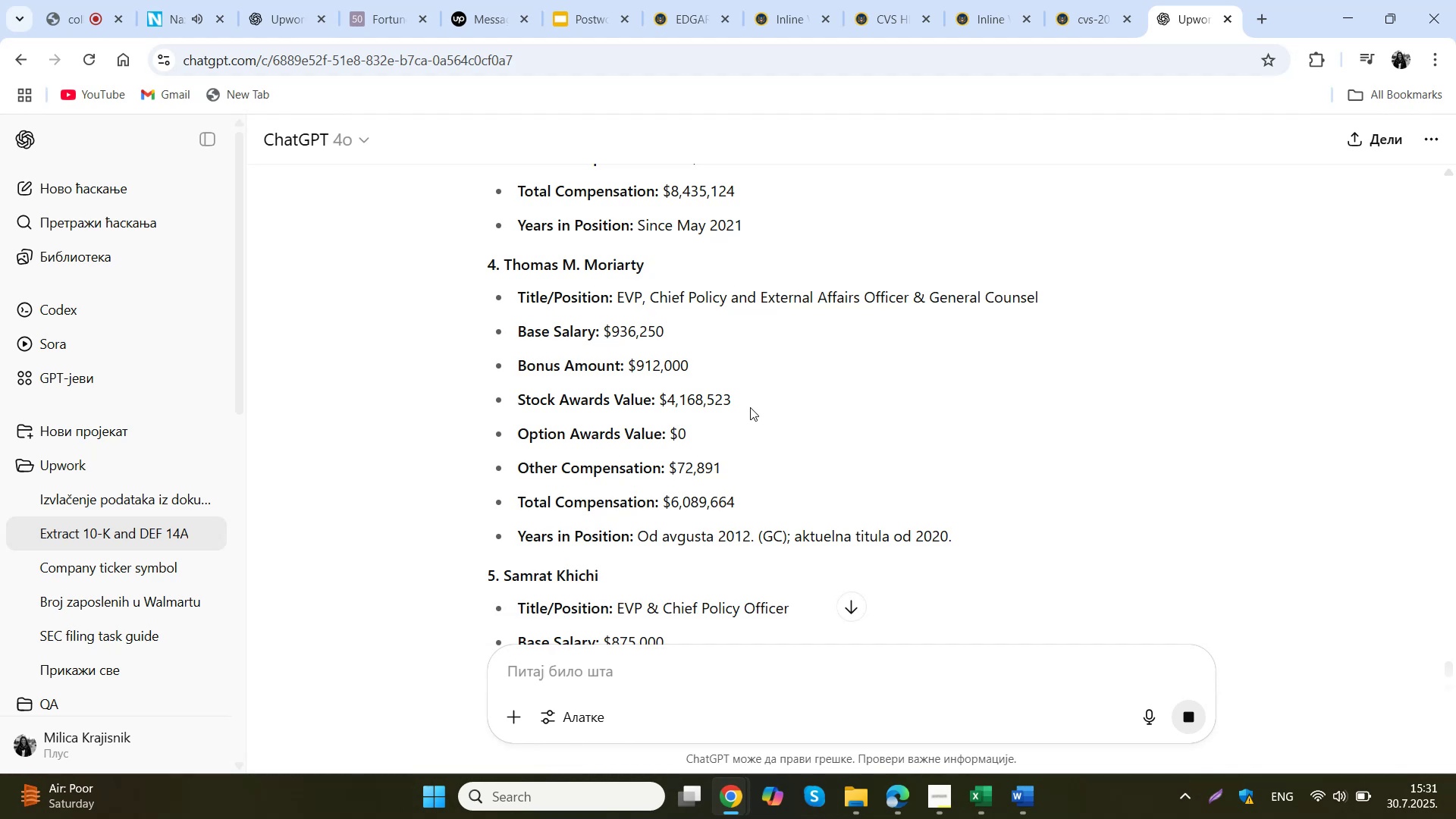 
wait(5.15)
 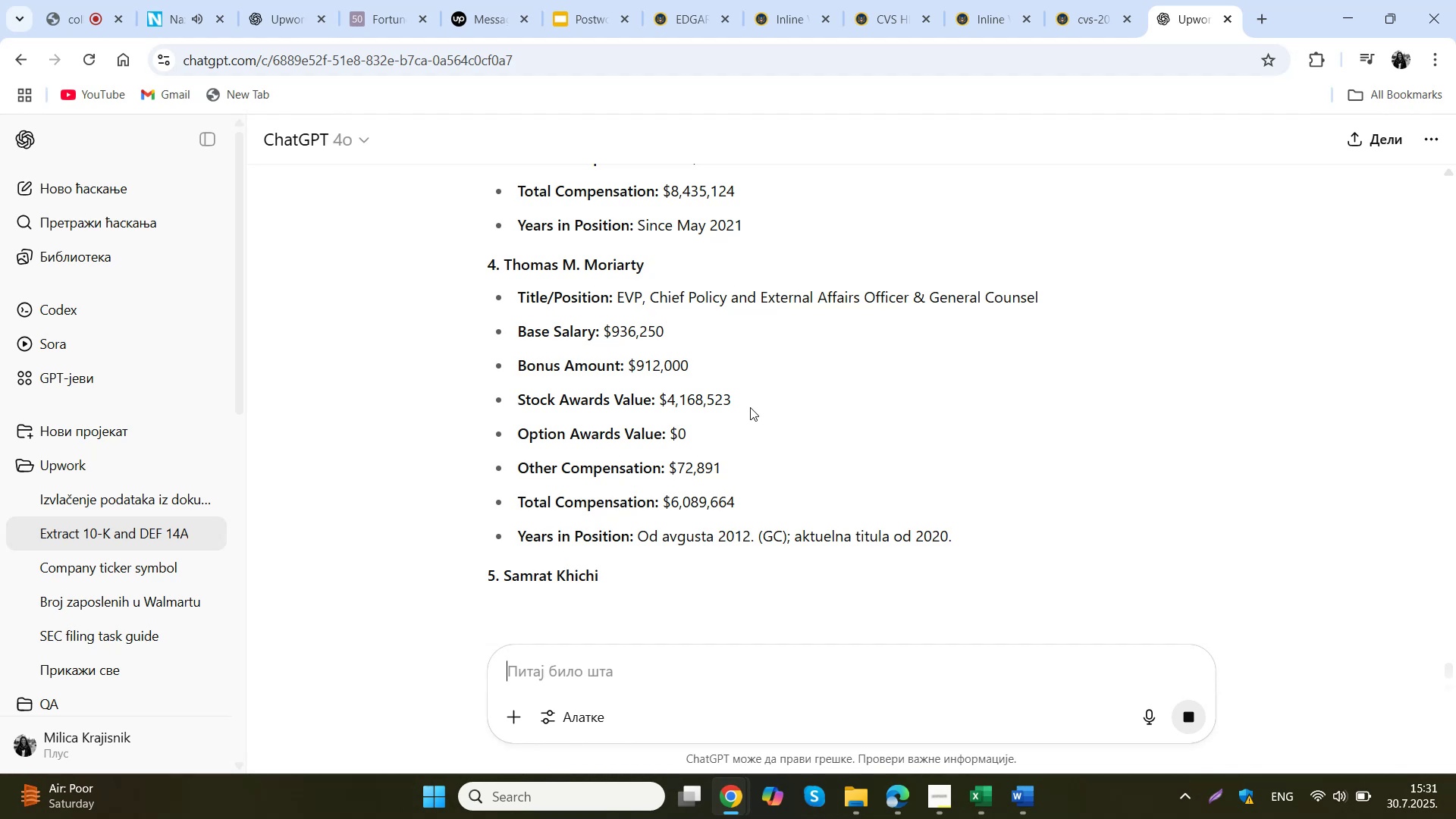 
scroll: coordinate [761, 419], scroll_direction: down, amount: 11.0
 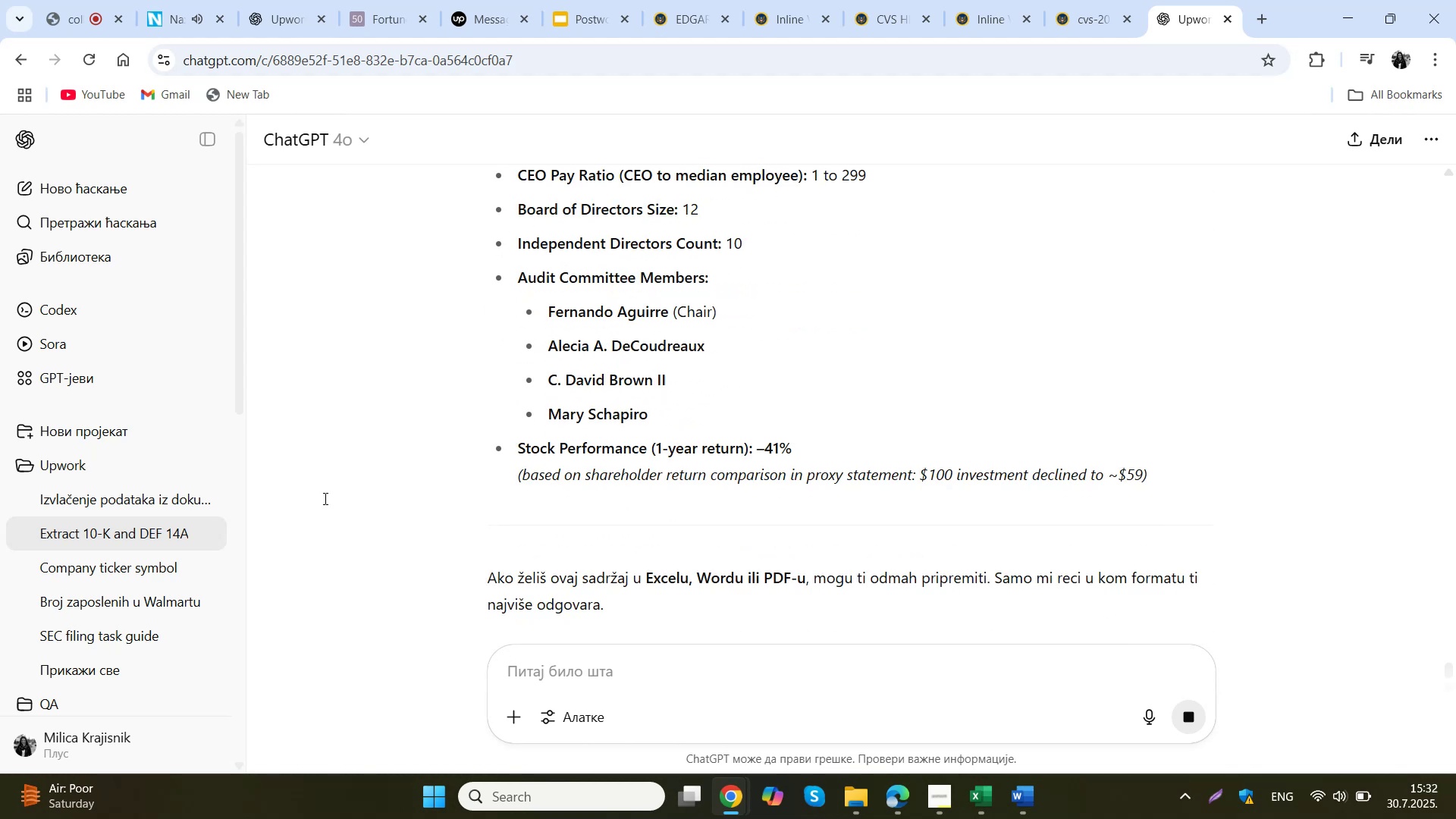 
left_click([108, 508])
 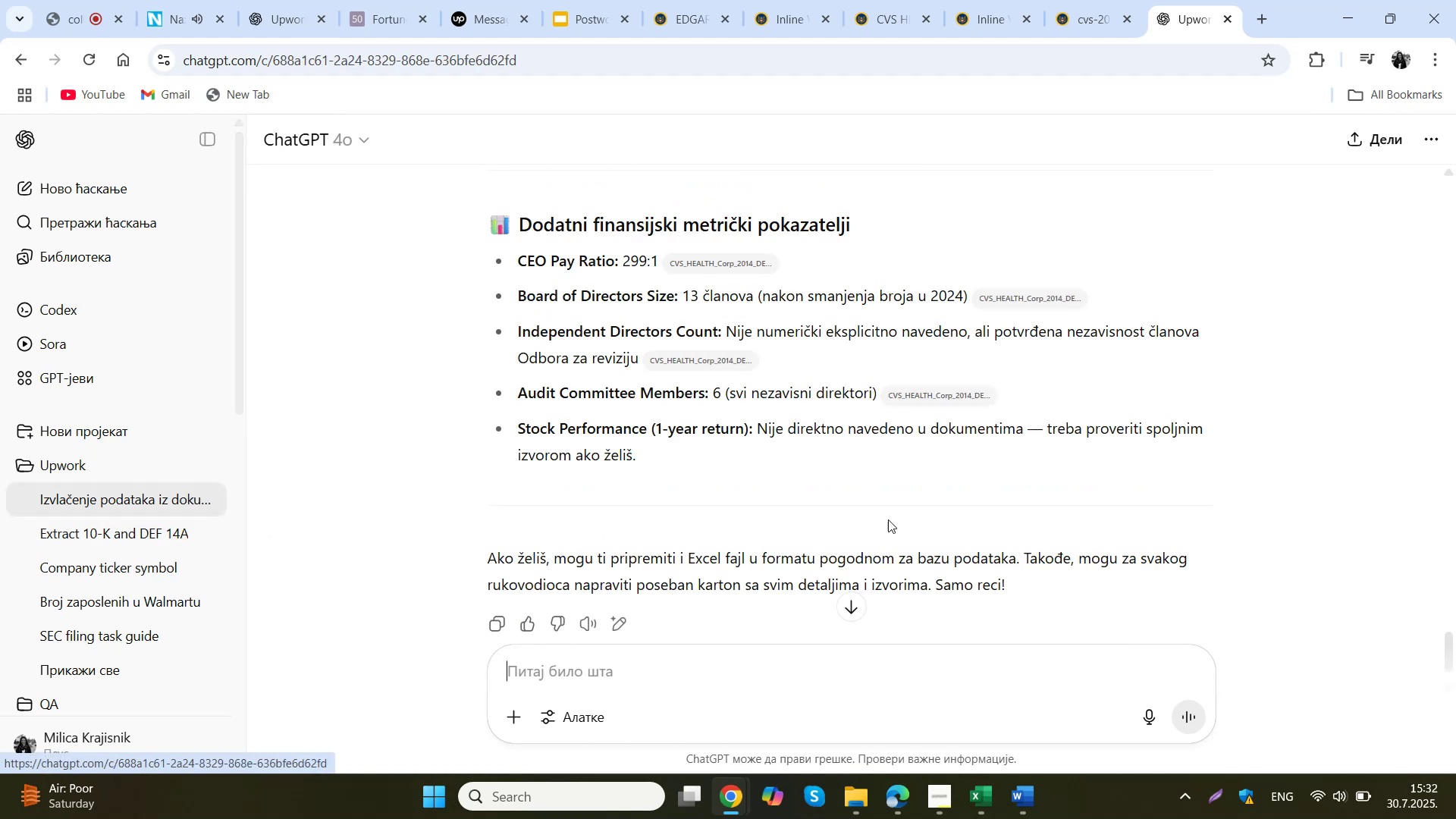 
scroll: coordinate [930, 526], scroll_direction: down, amount: 4.0
 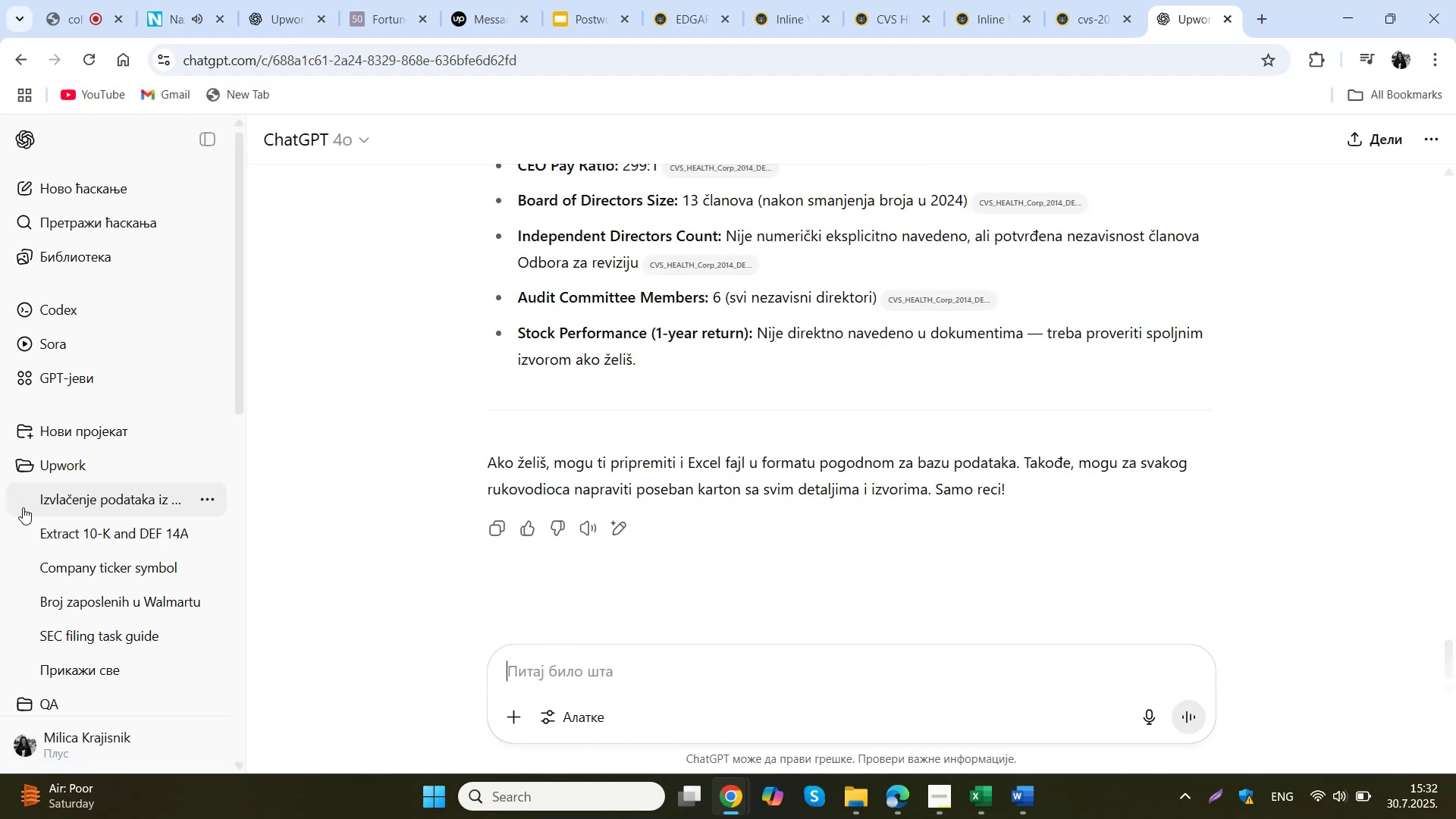 
left_click([96, 526])
 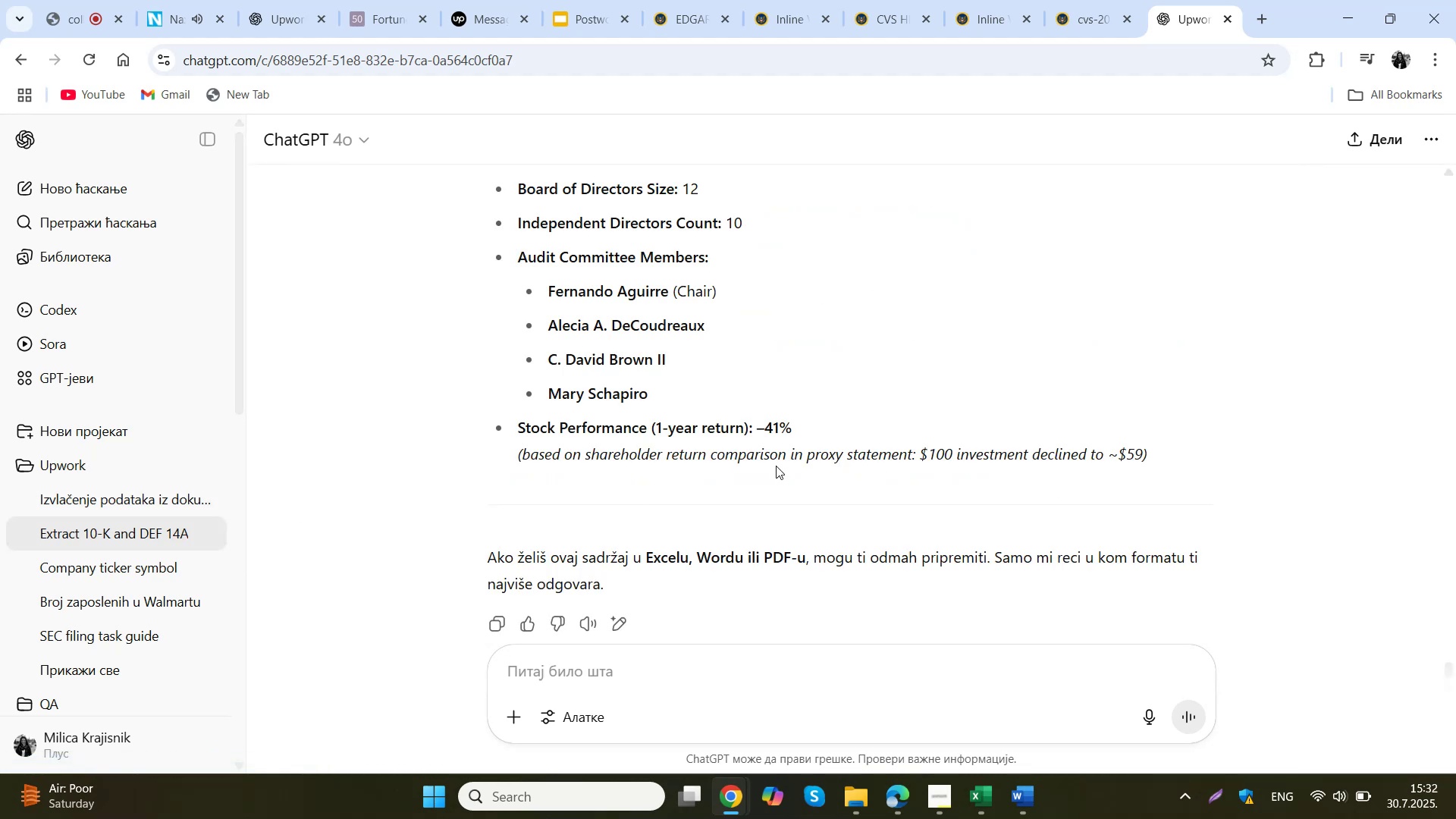 
scroll: coordinate [588, 483], scroll_direction: down, amount: 2.0
 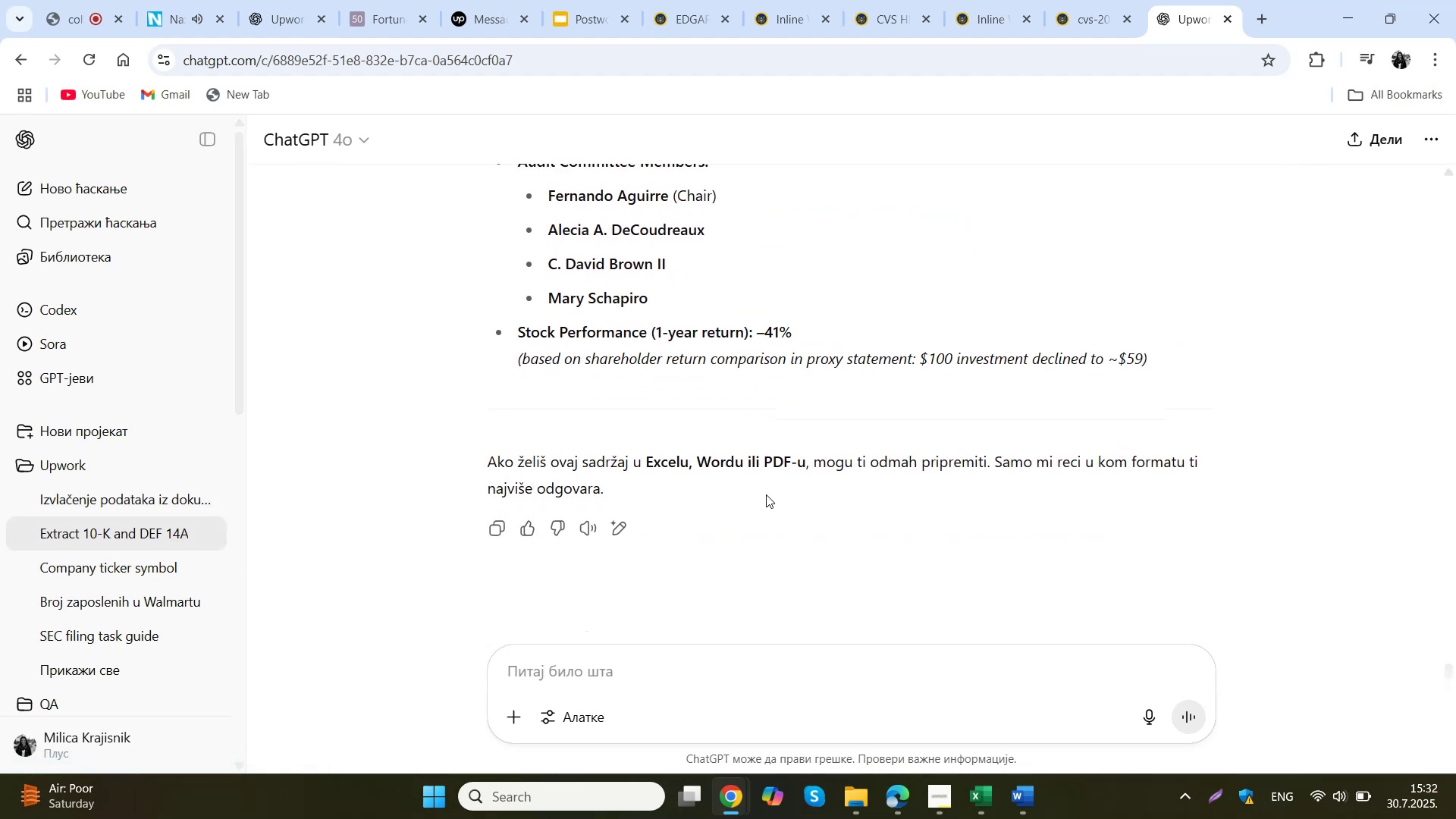 
scroll: coordinate [766, 497], scroll_direction: up, amount: 28.0
 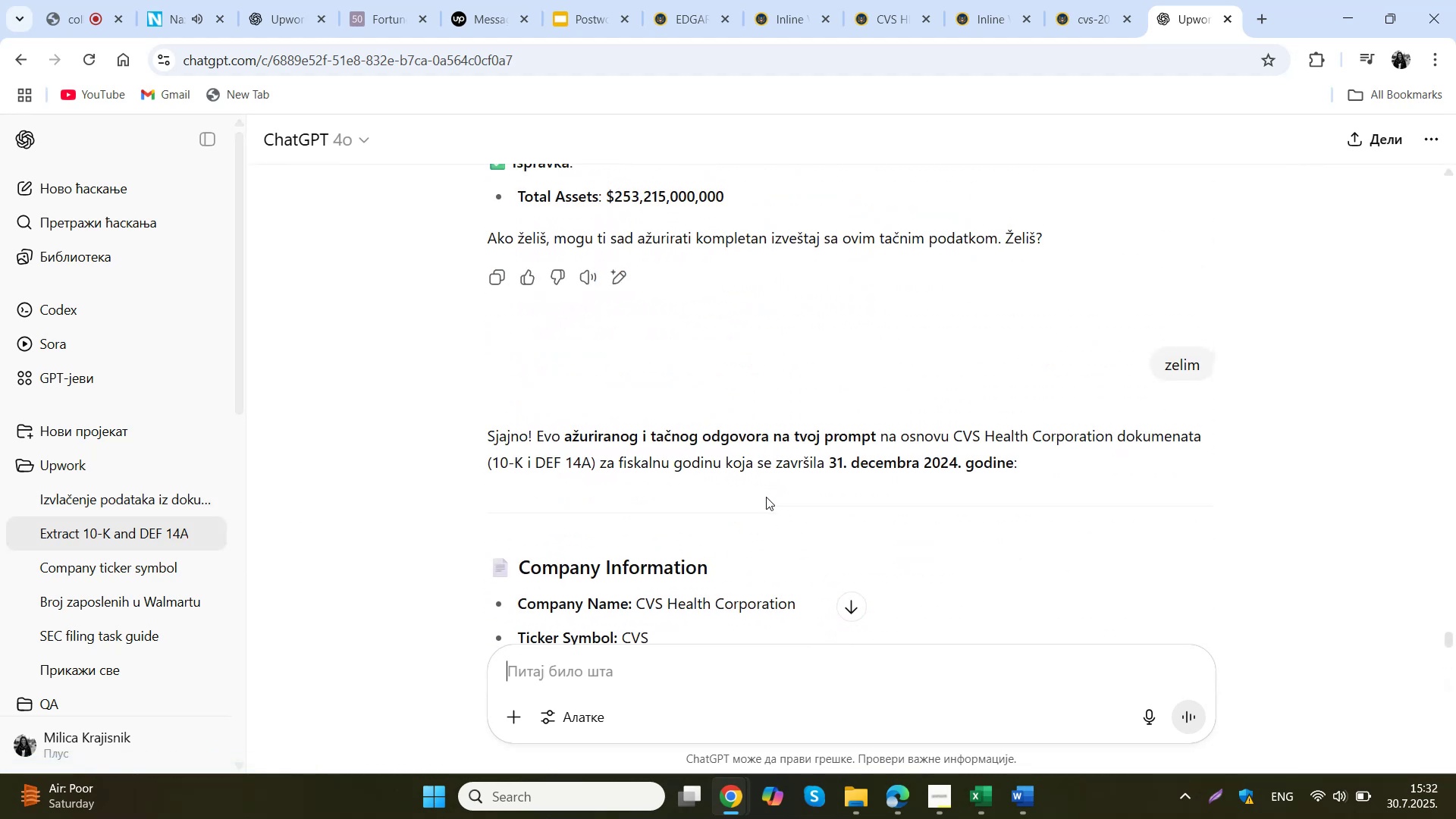 
scroll: coordinate [851, 419], scroll_direction: down, amount: 3.0
 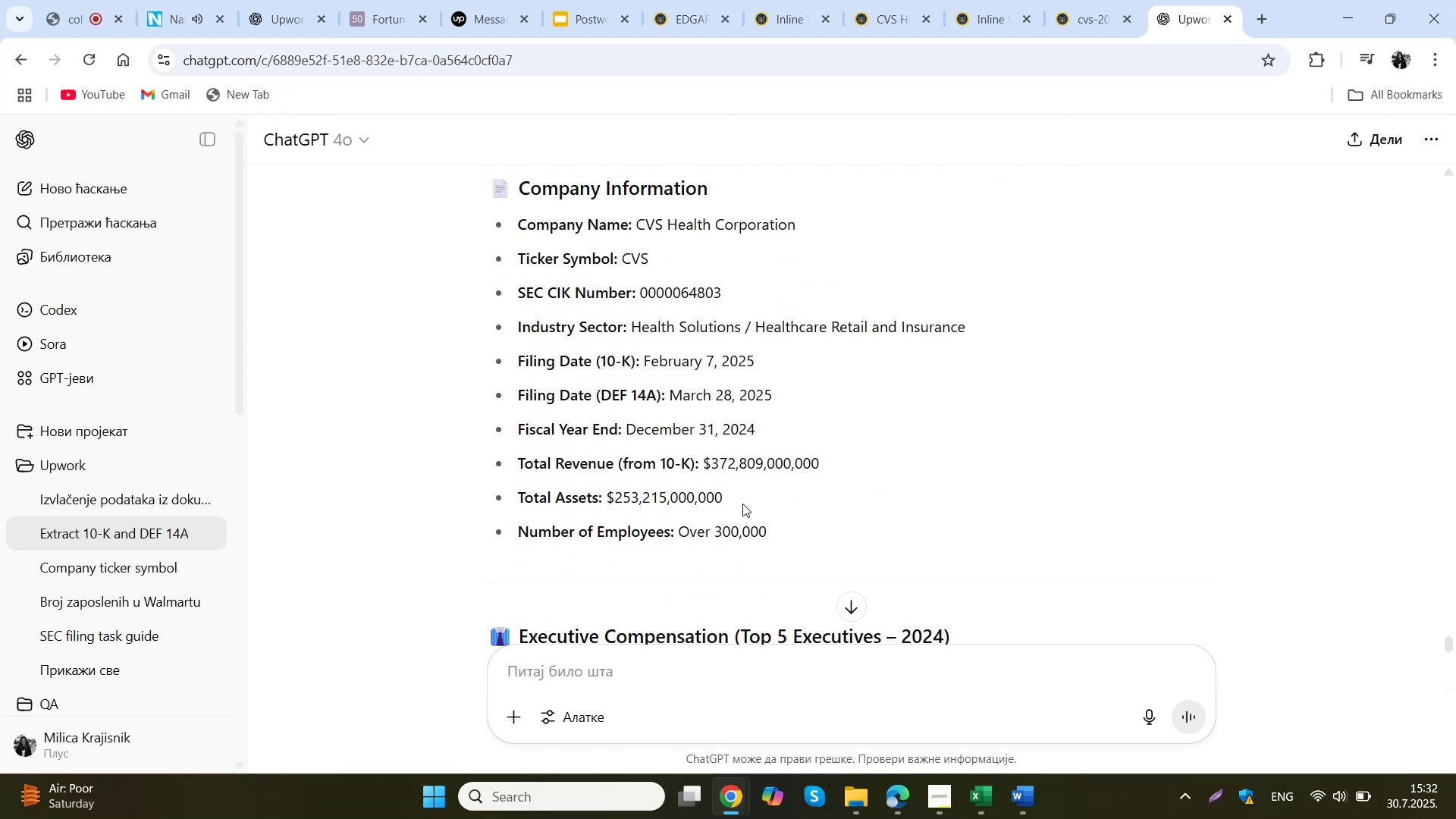 
left_click_drag(start_coordinate=[770, 535], to_coordinate=[714, 538])
 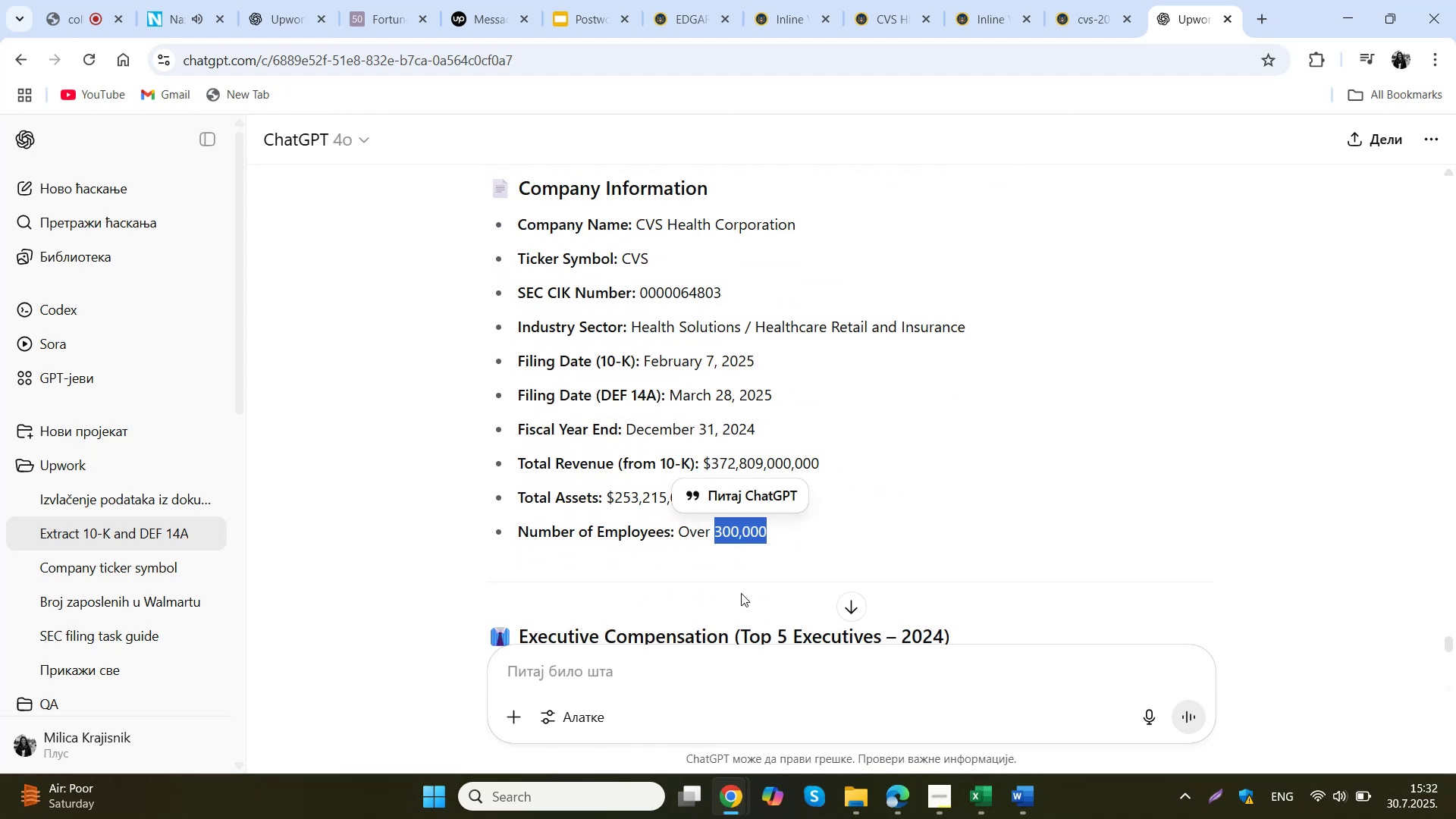 
key(Control+C)
 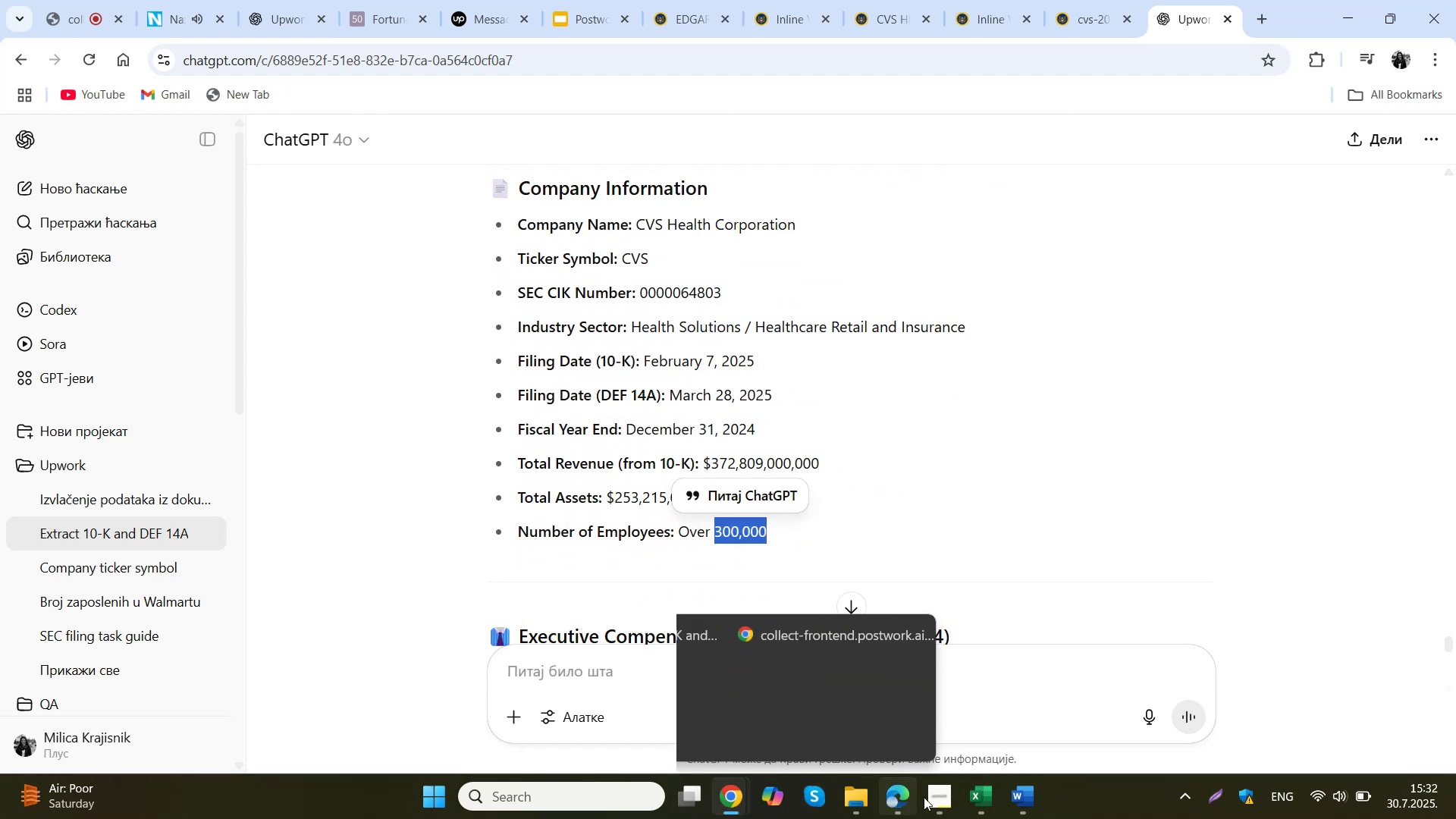 
left_click([987, 805])
 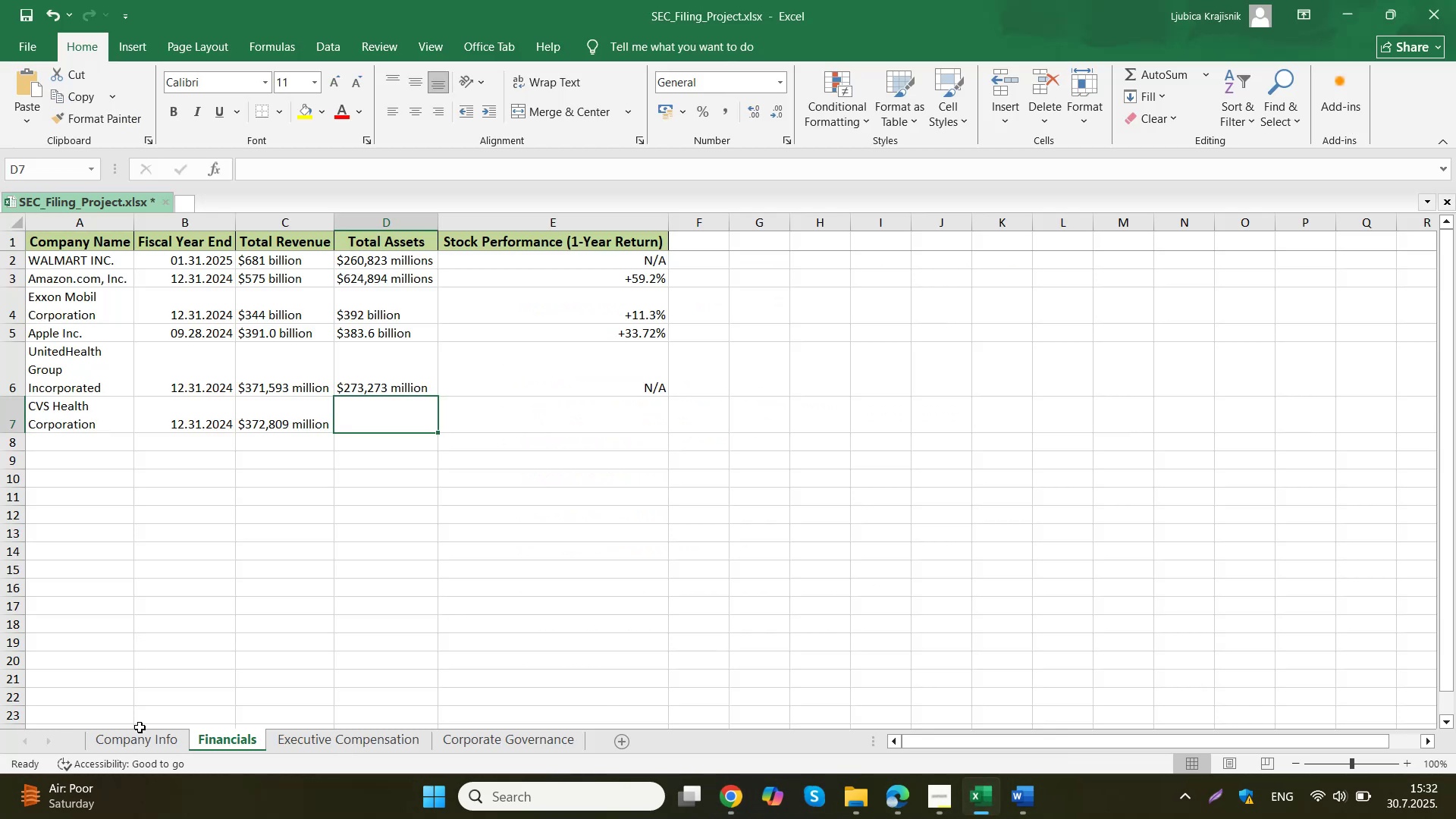 
left_click([142, 740])
 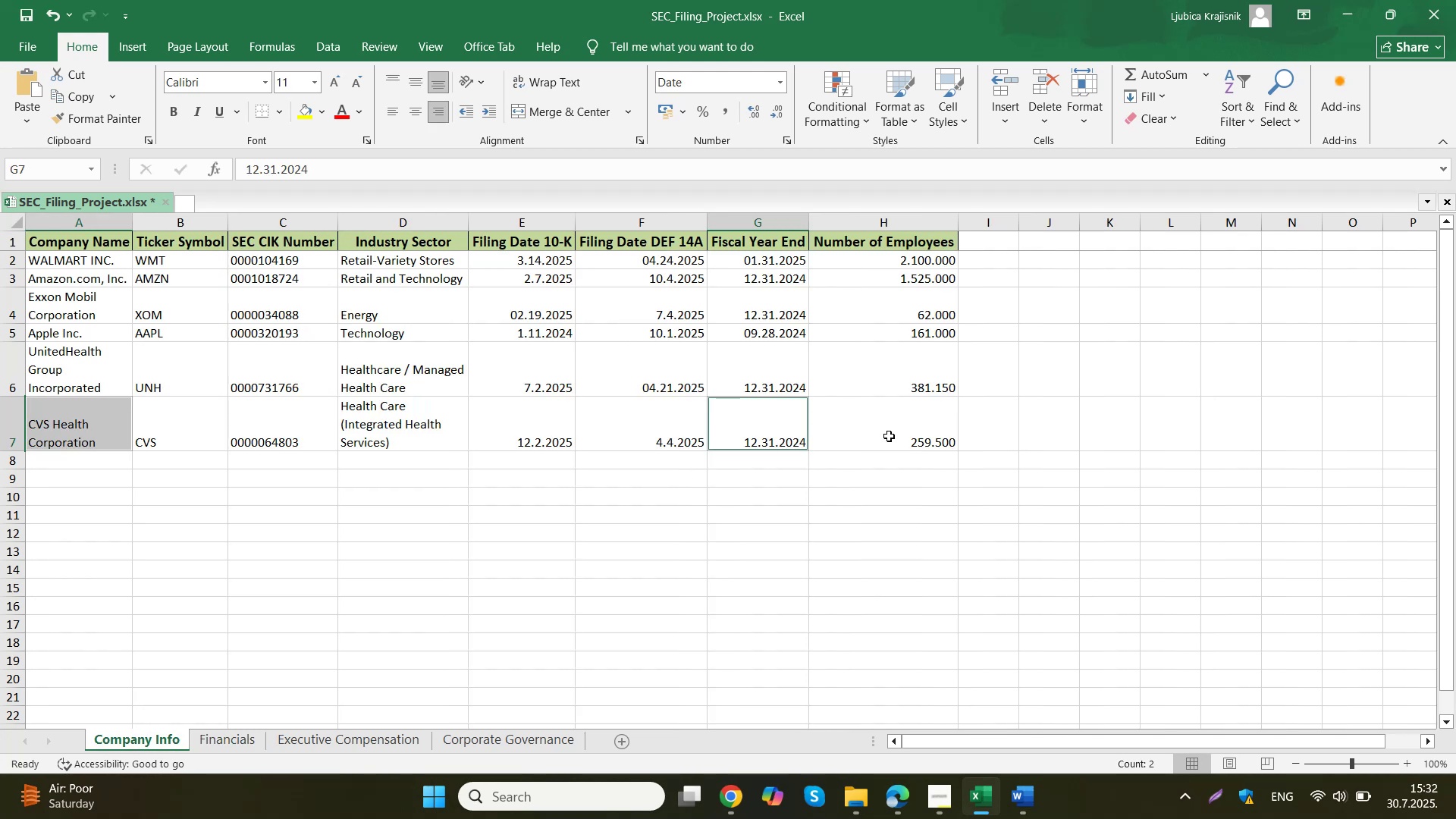 
double_click([893, 432])
 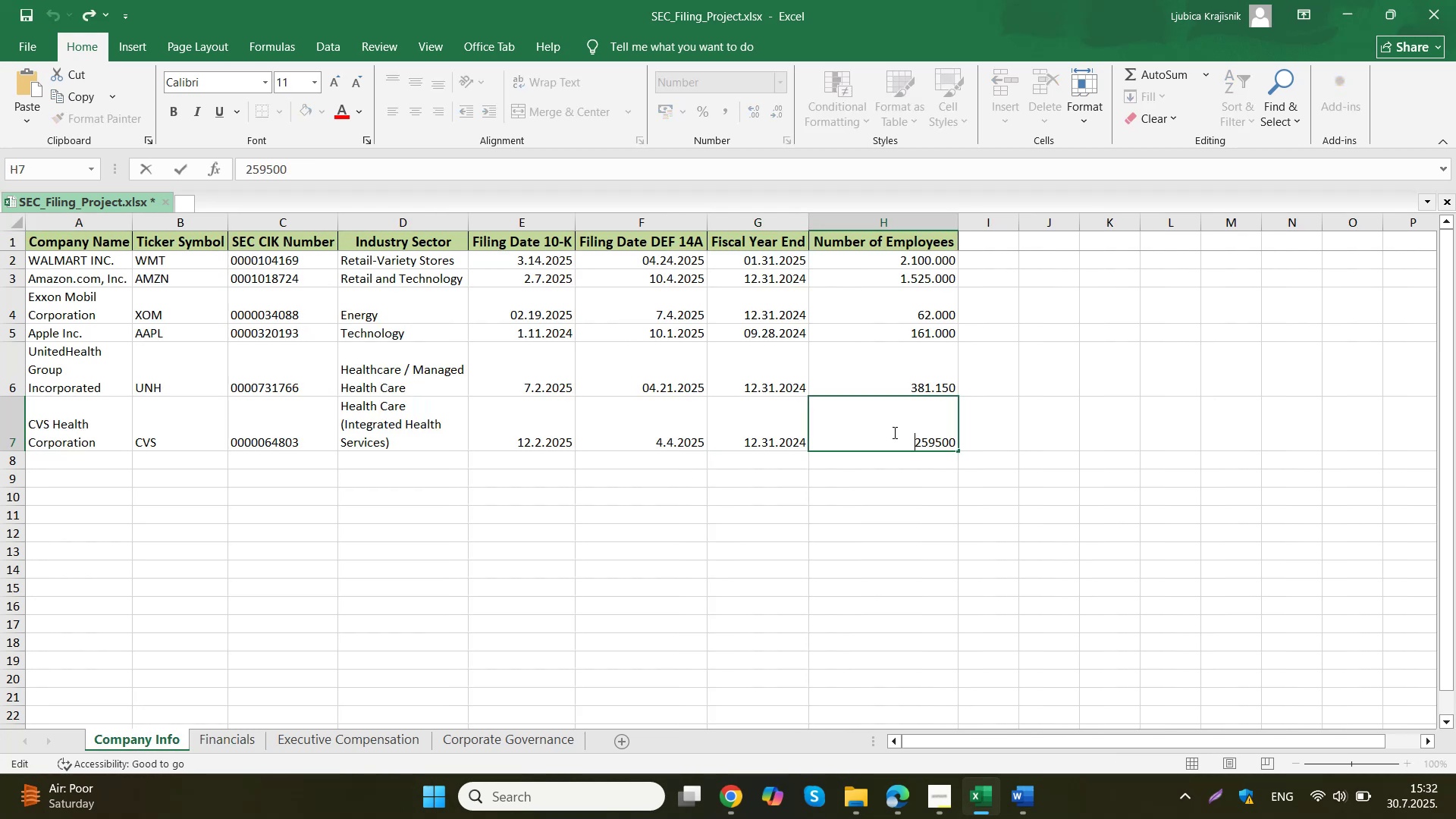 
key(Control+A)
 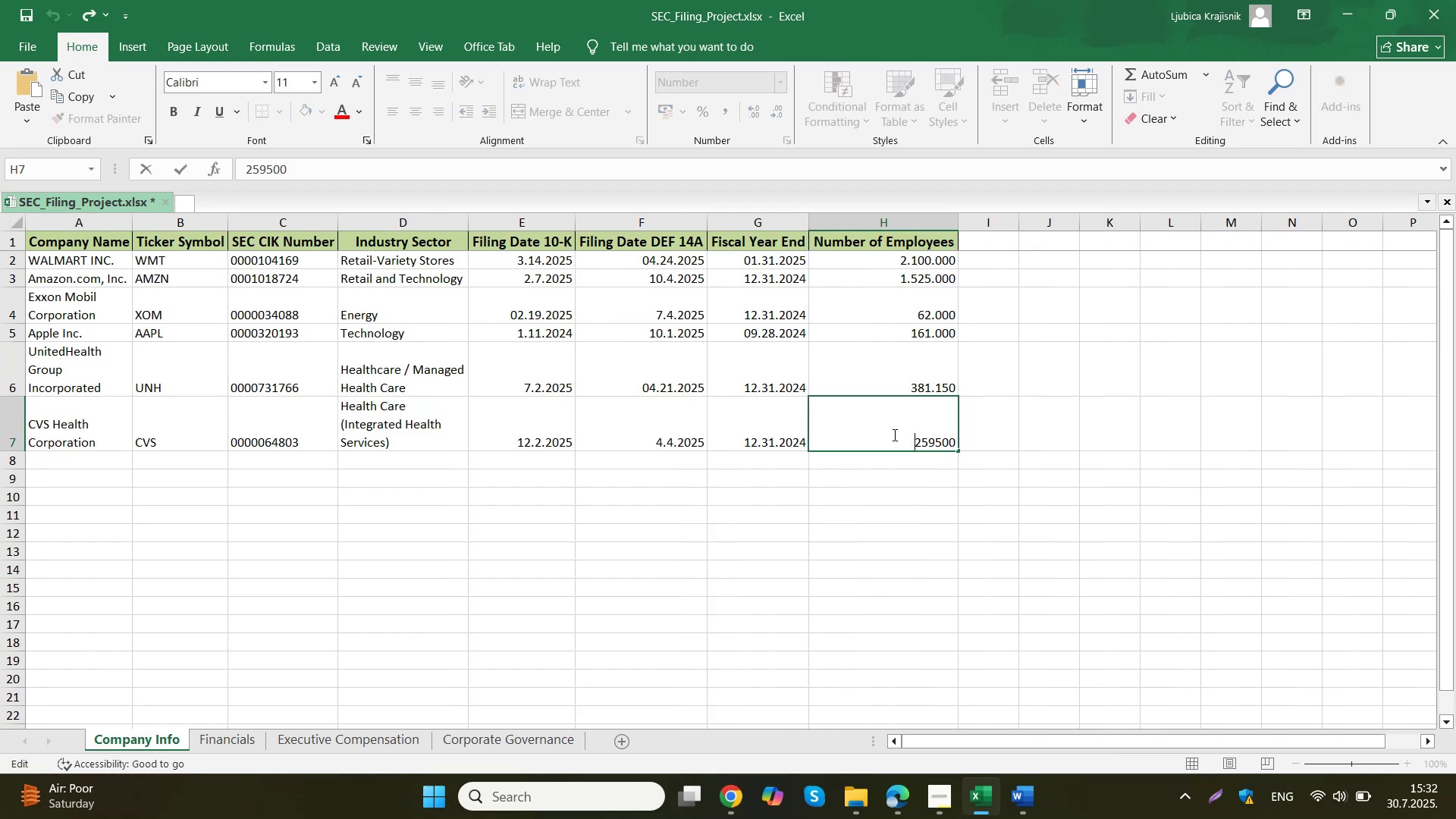 
key(Control+V)
 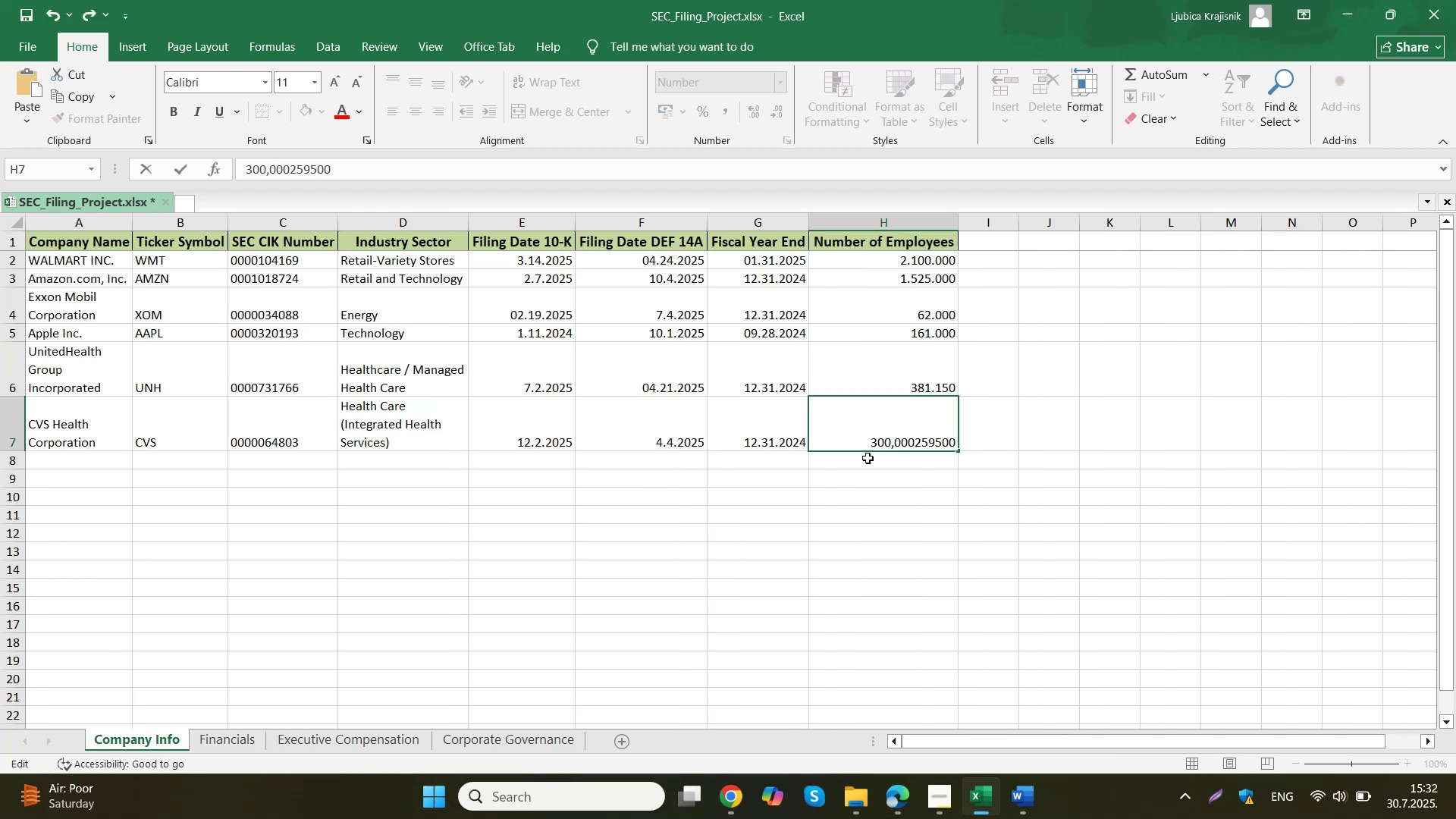 
left_click_drag(start_coordinate=[871, 441], to_coordinate=[980, 440])
 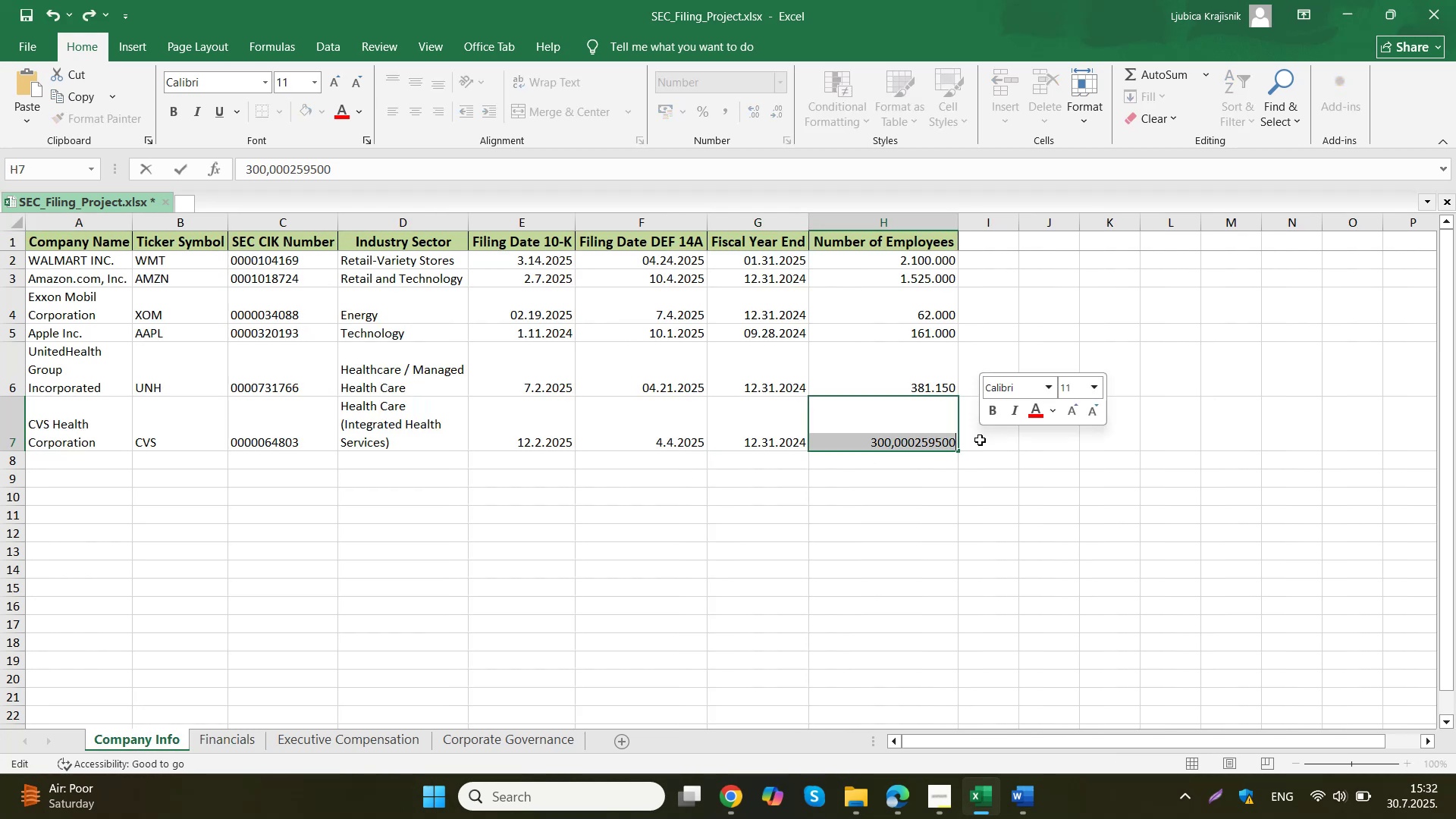 
key(Control+ControlLeft)
 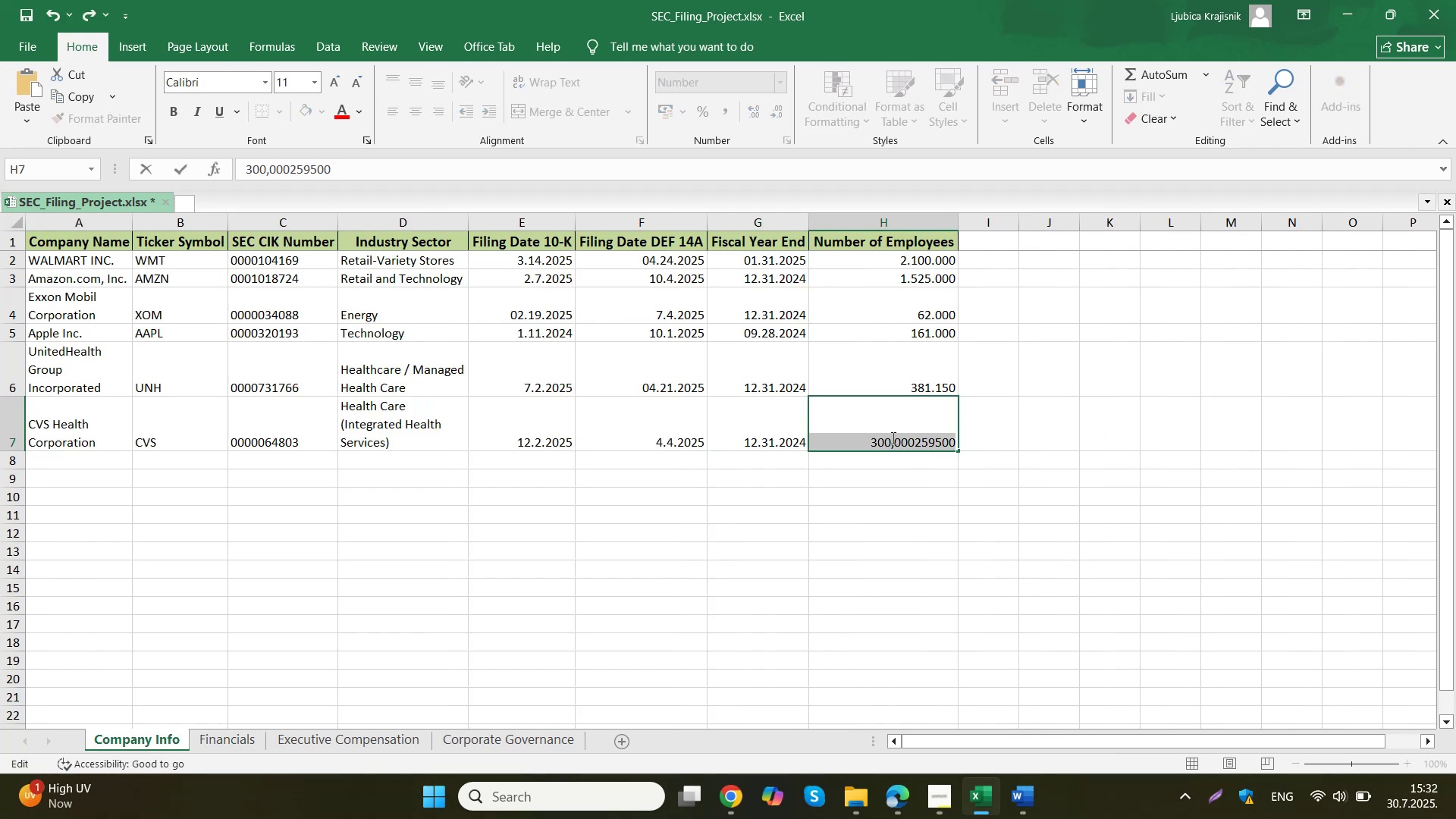 
left_click([891, 438])
 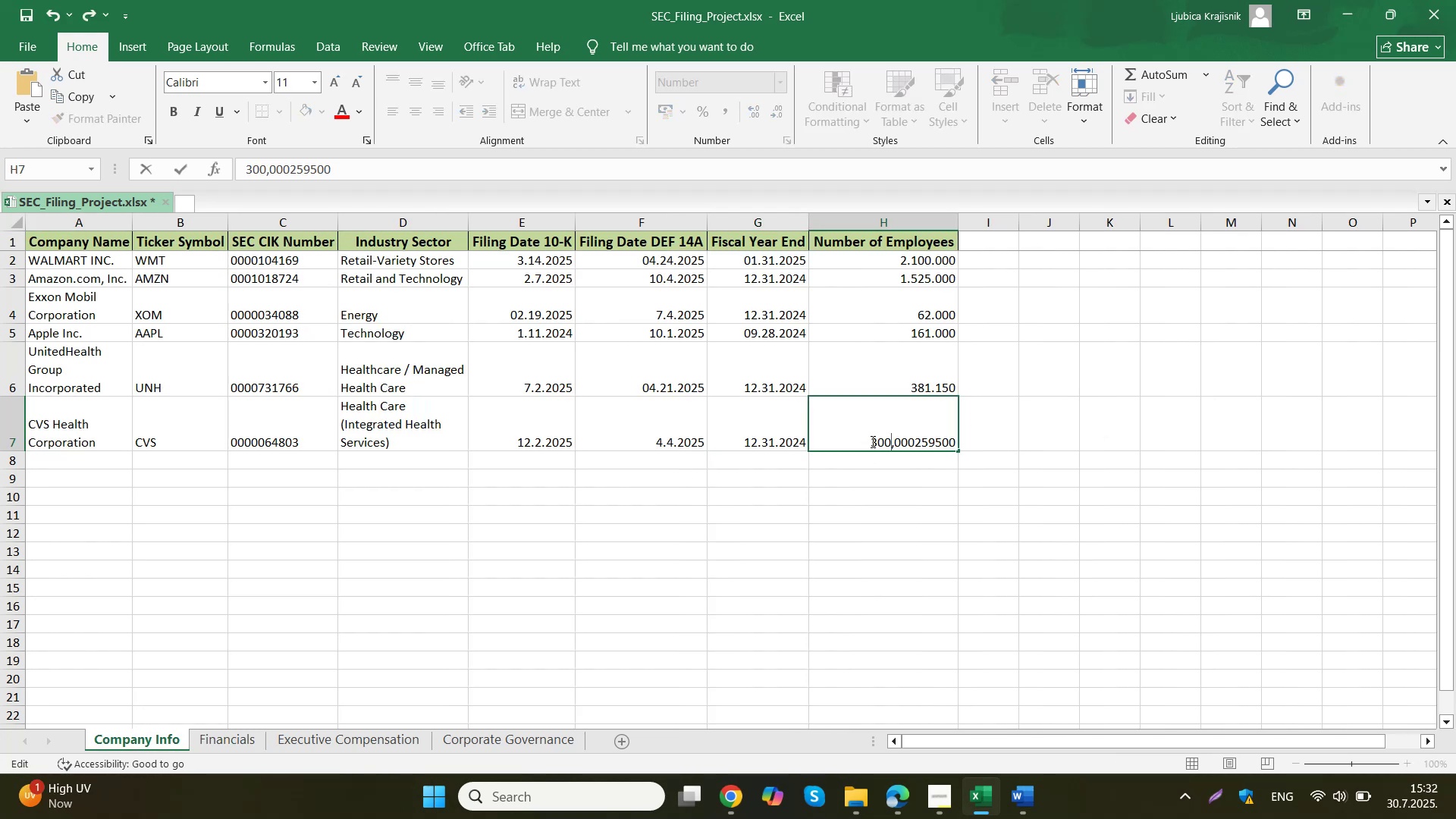 
left_click_drag(start_coordinate=[877, 442], to_coordinate=[981, 442])
 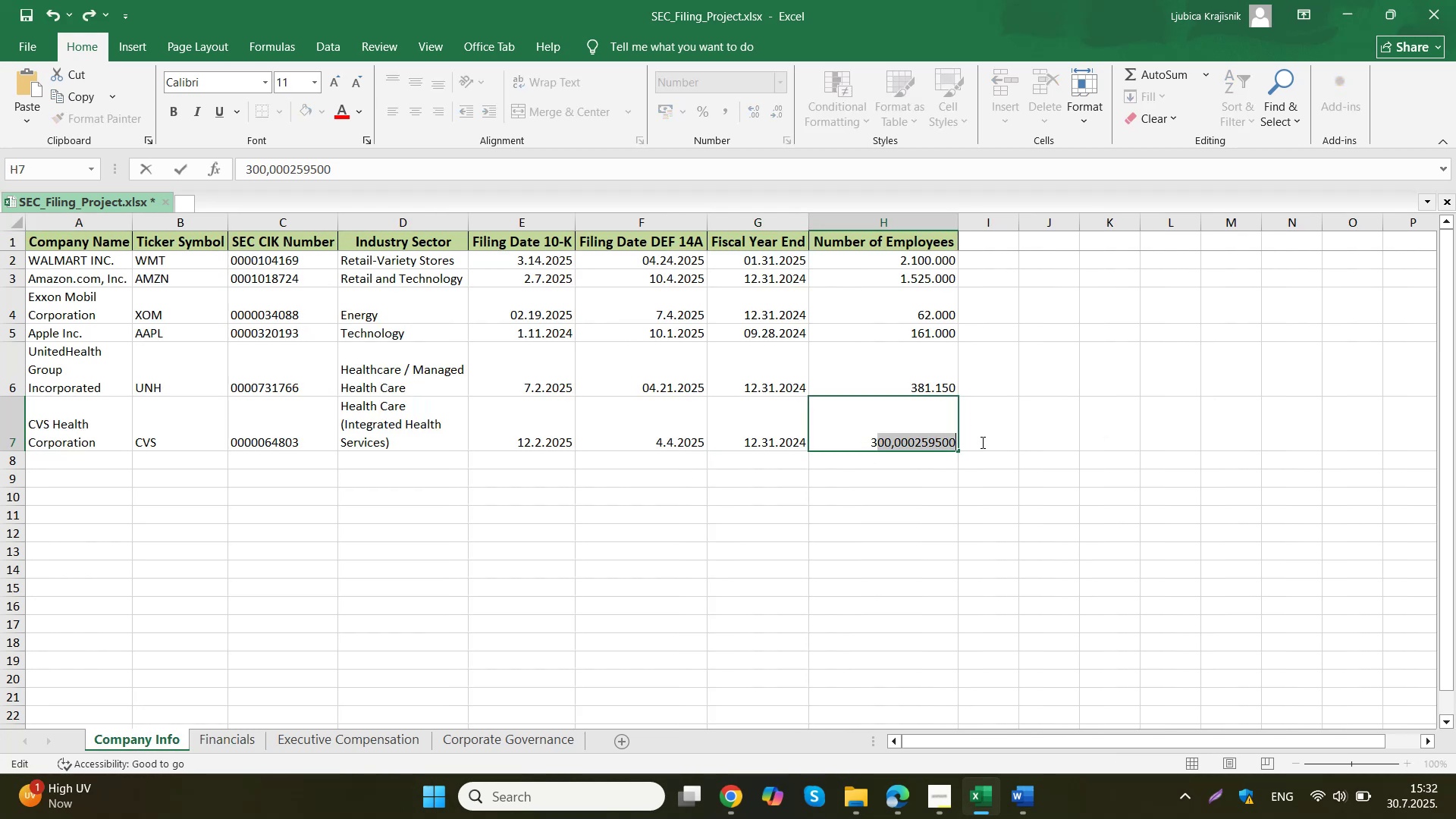 
key(Control+ControlLeft)
 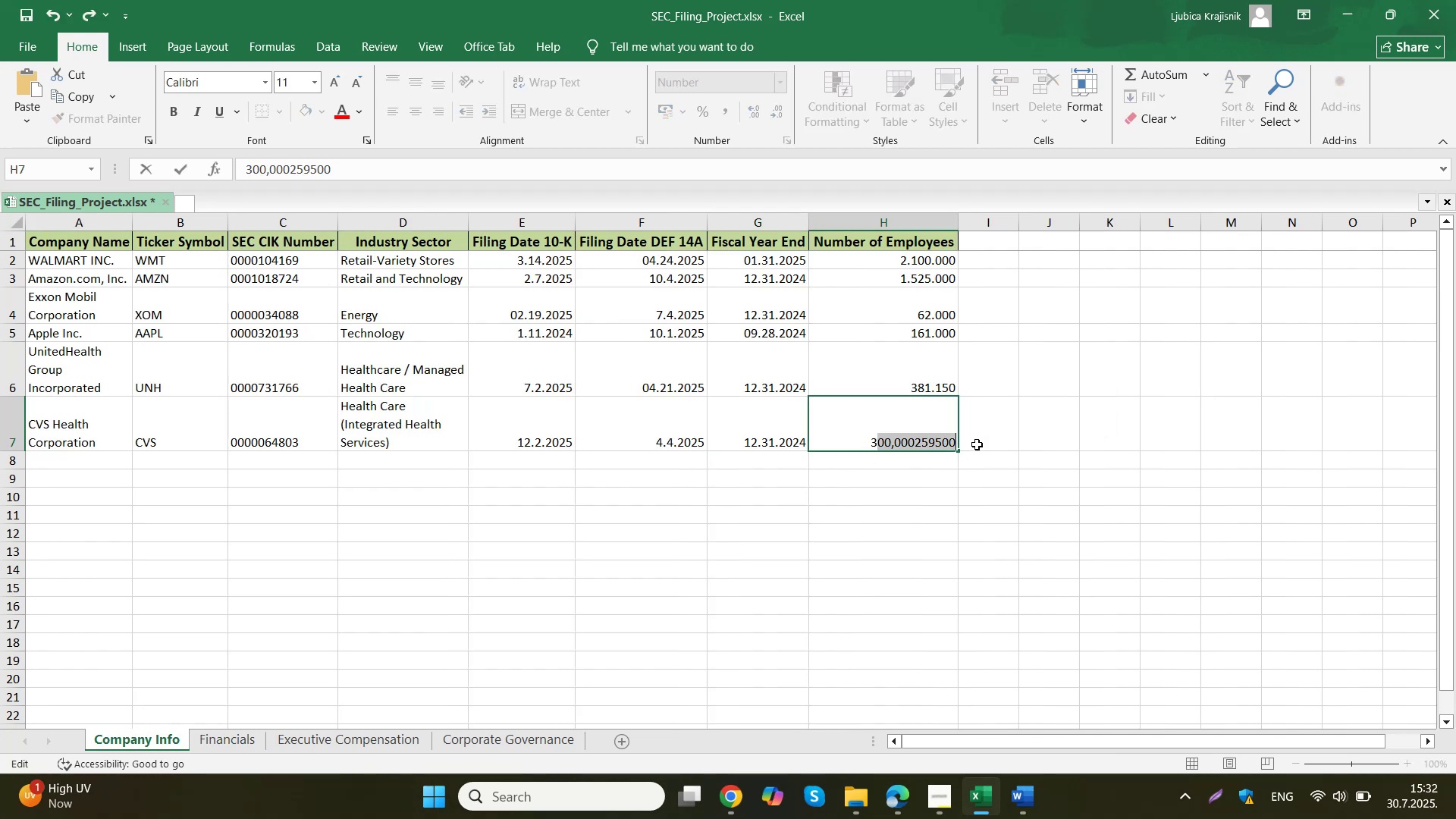 
key(Control+V)
 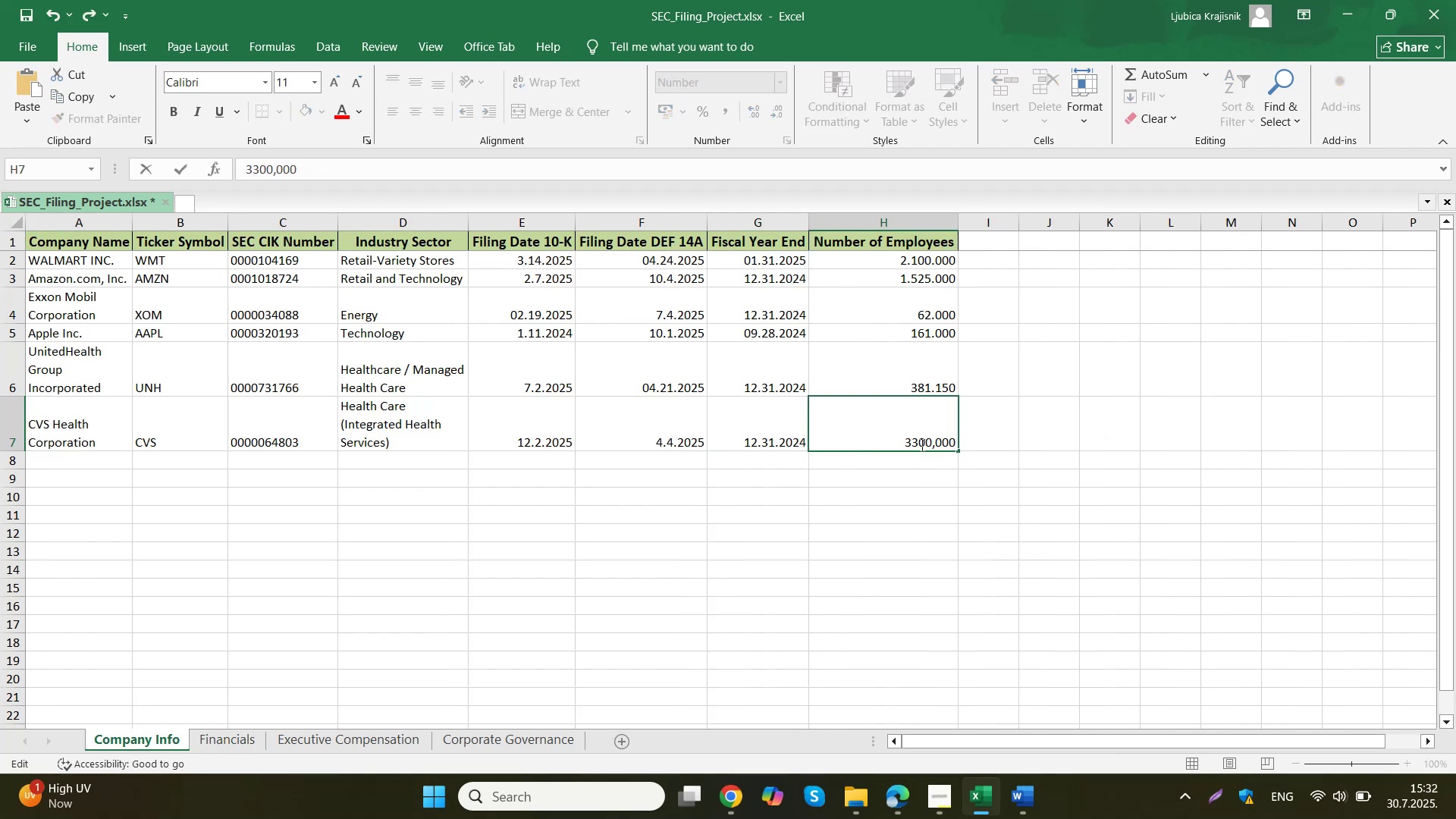 
left_click([921, 444])
 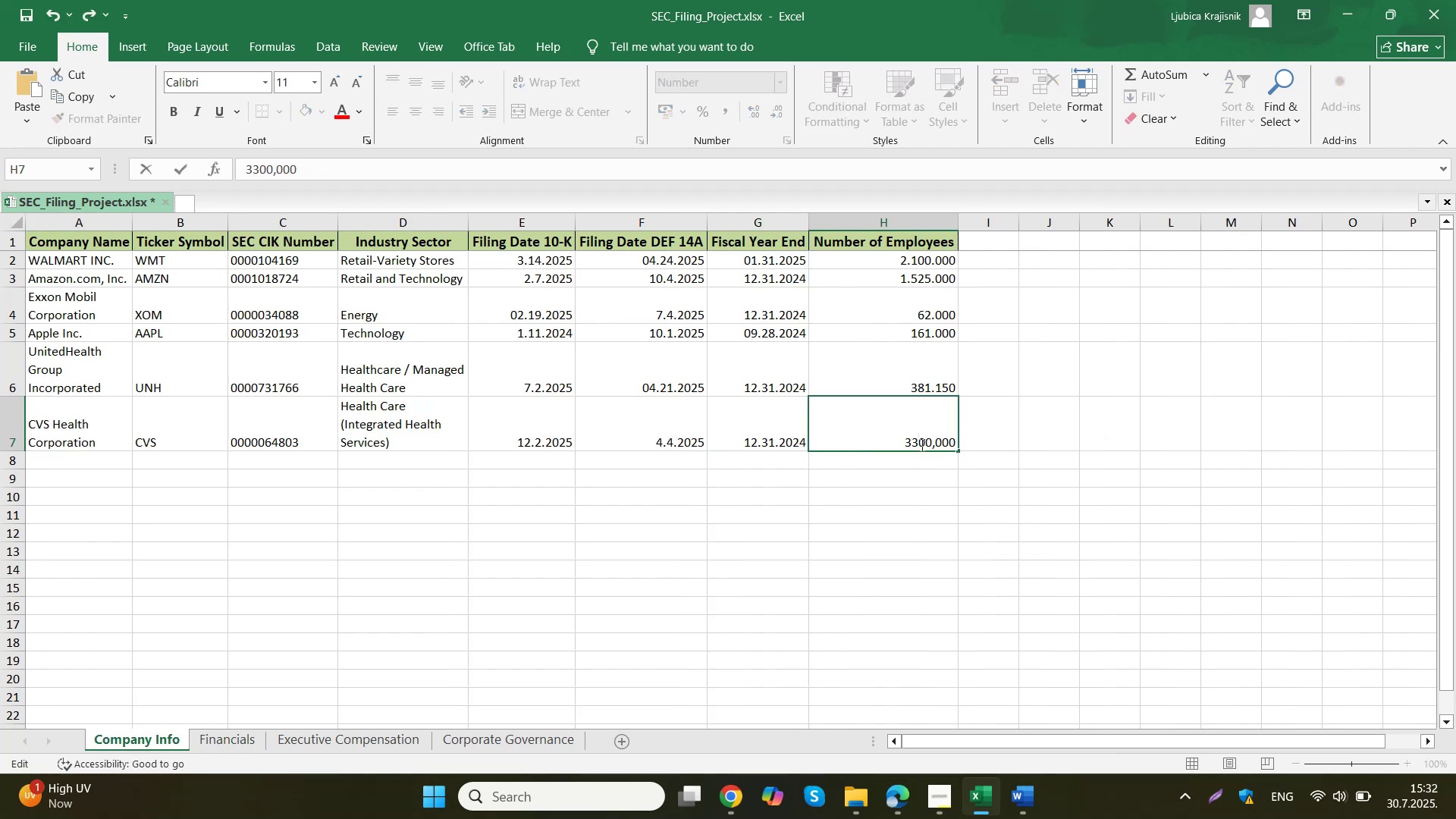 
key(Backspace)
 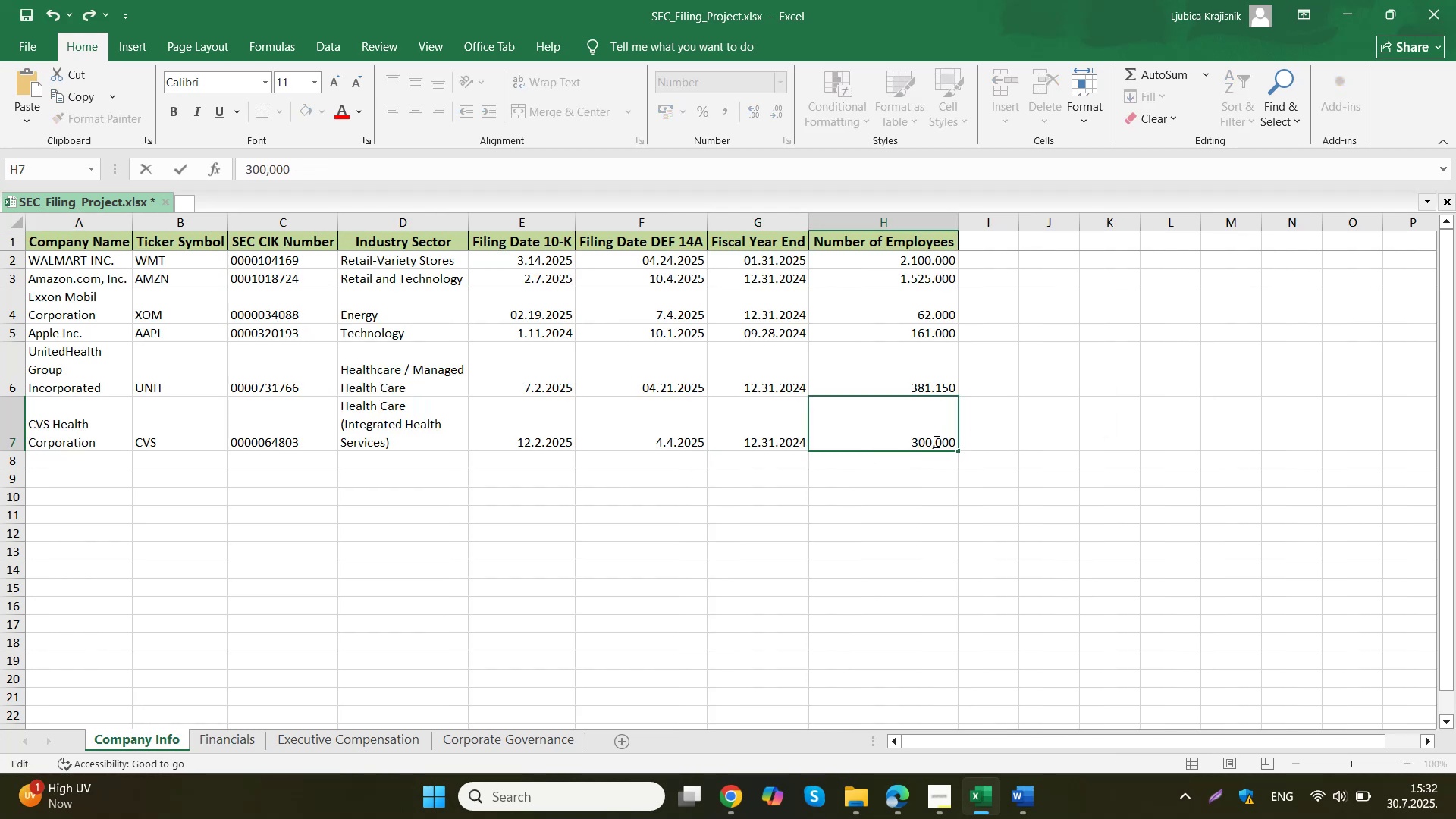 
left_click([934, 443])
 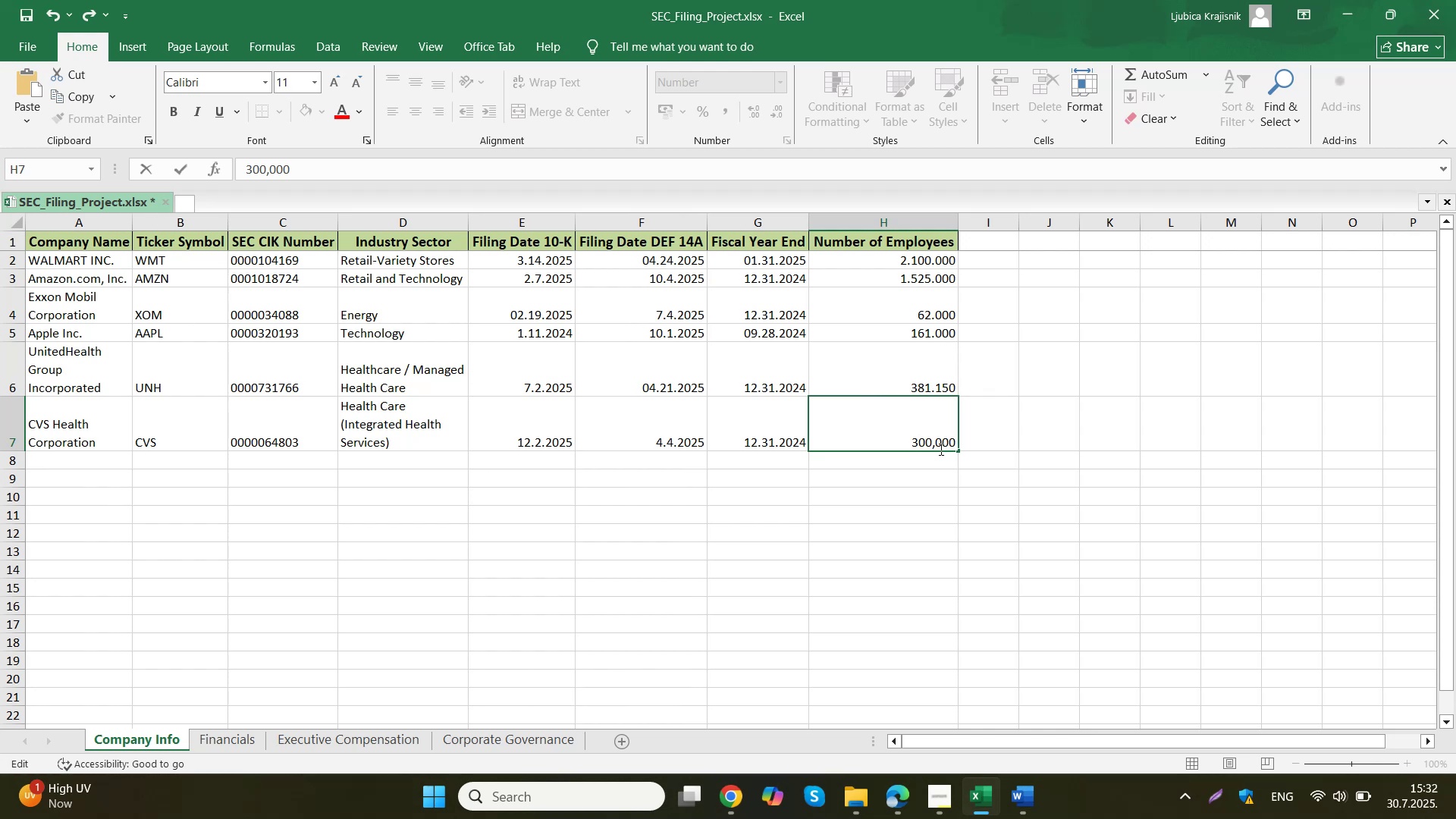 
left_click([940, 449])
 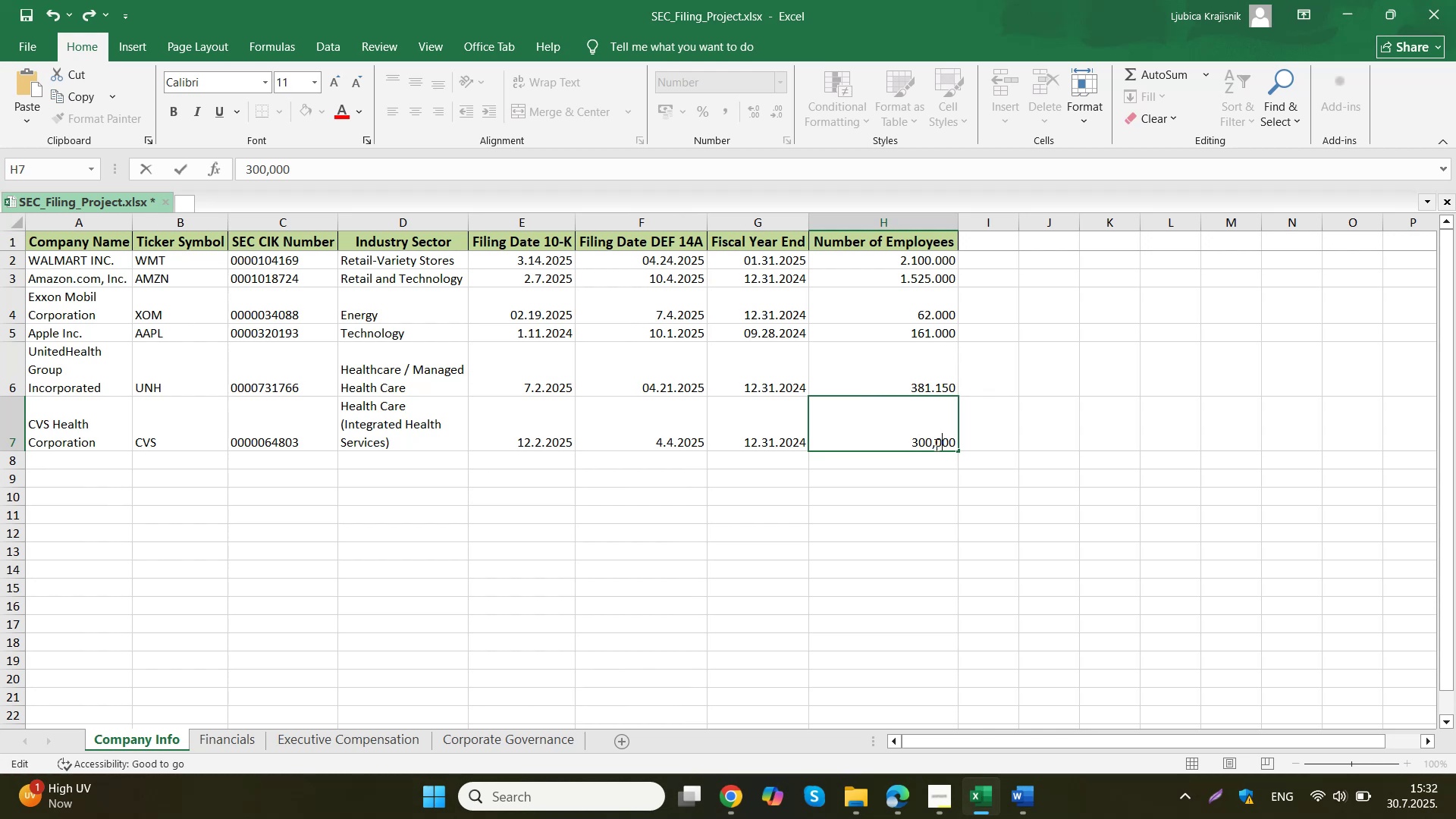 
left_click([935, 444])
 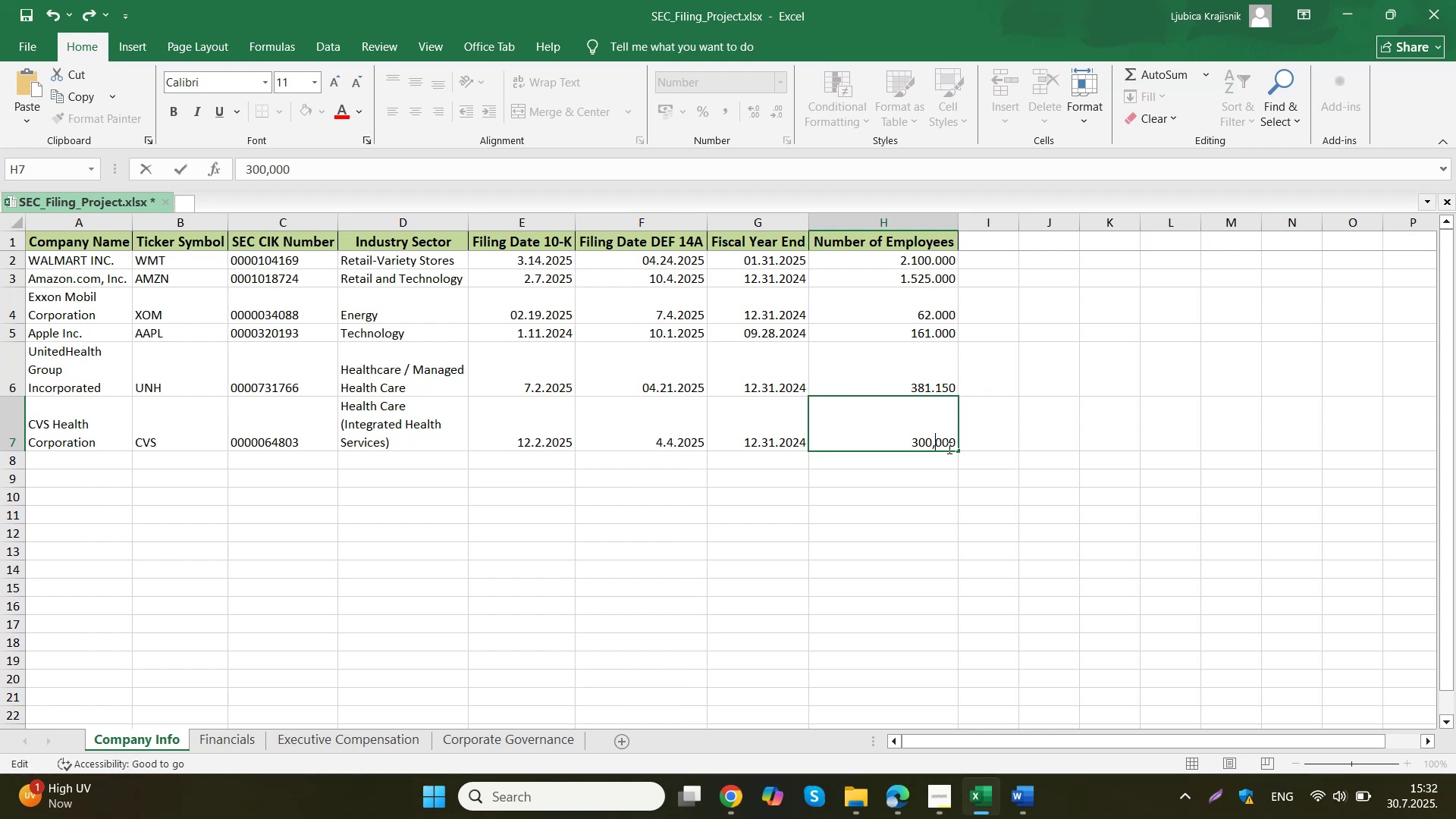 
key(Backspace)
 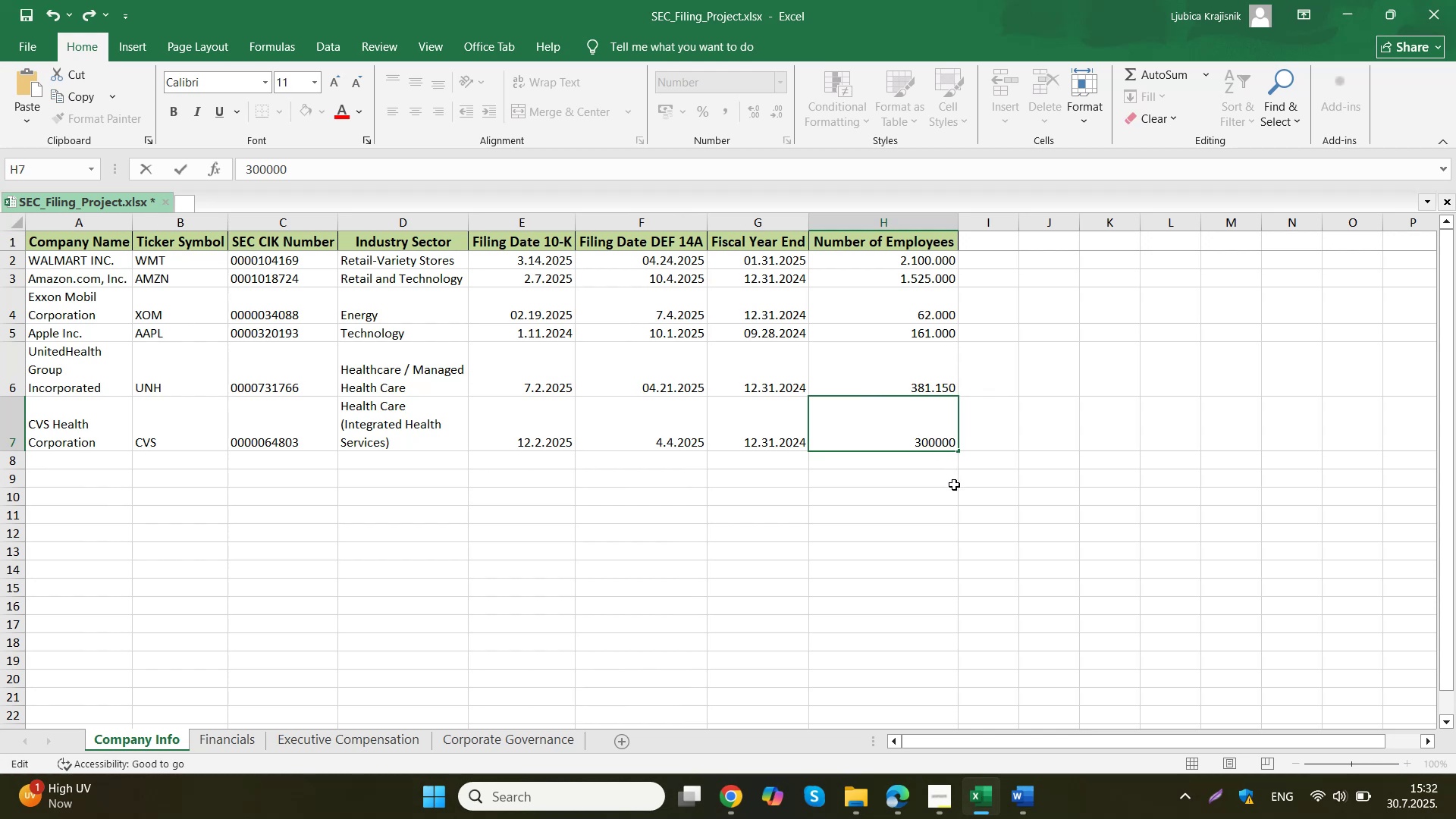 
key(Period)
 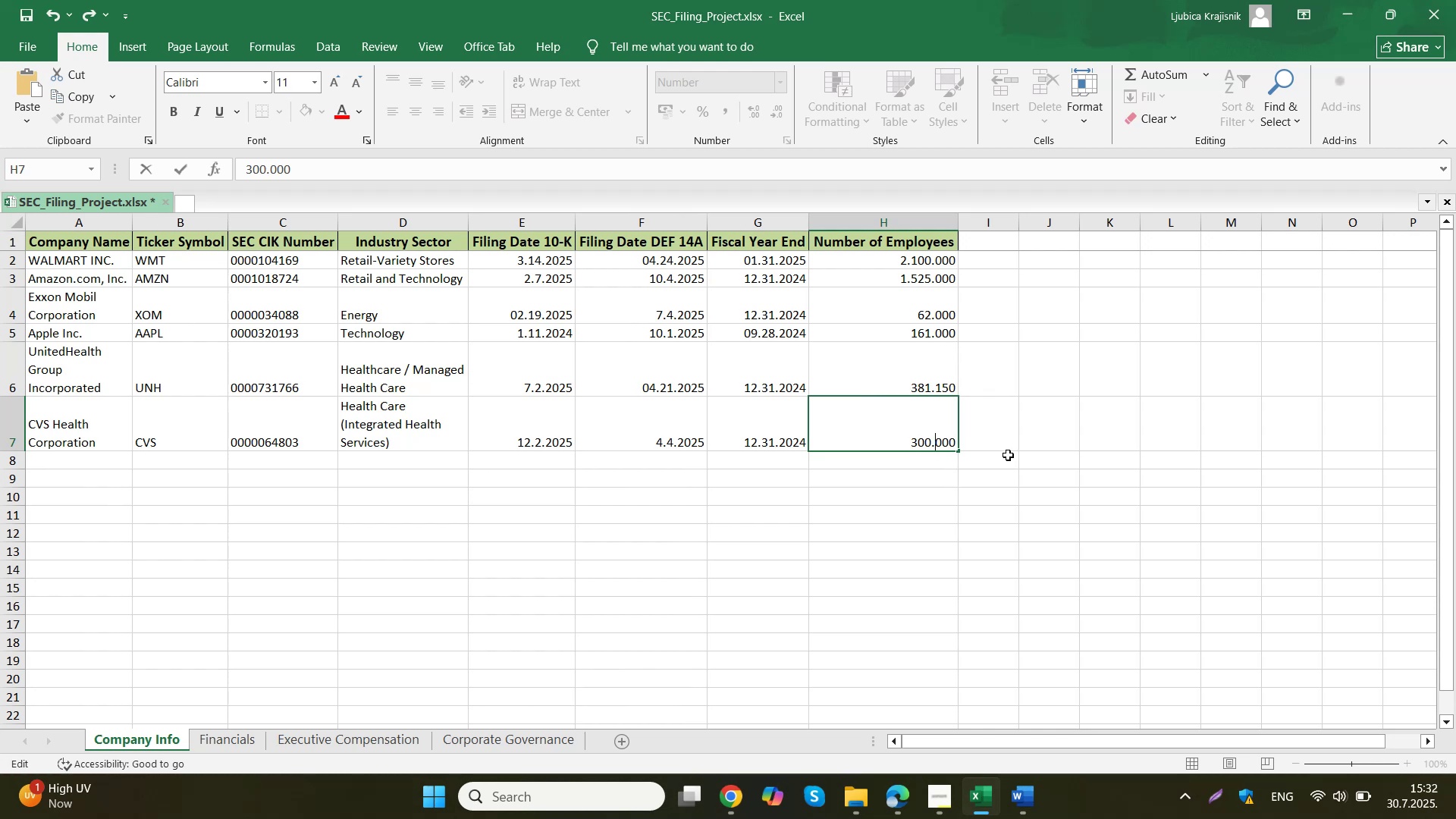 
left_click([1008, 455])
 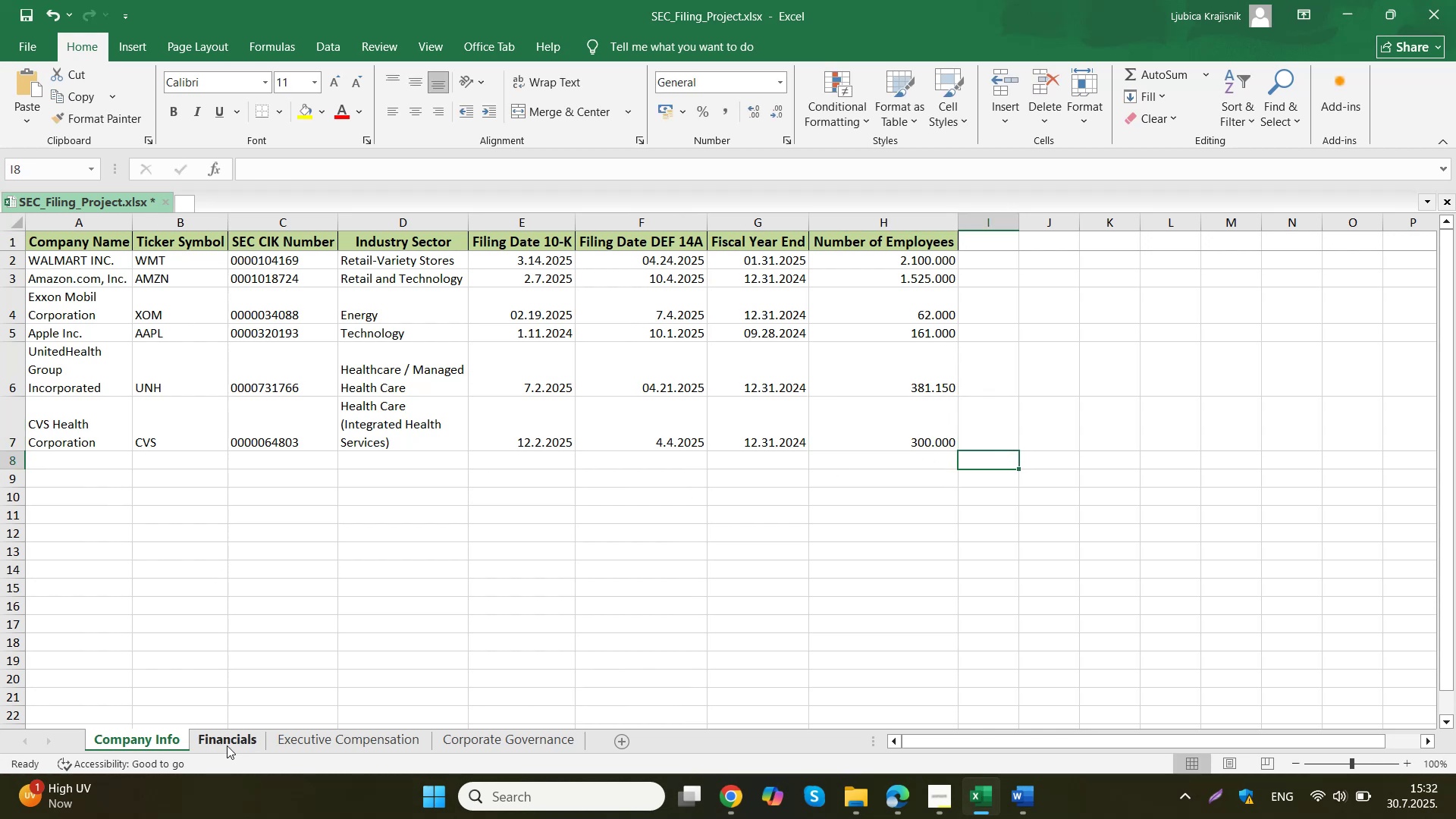 
left_click([227, 744])
 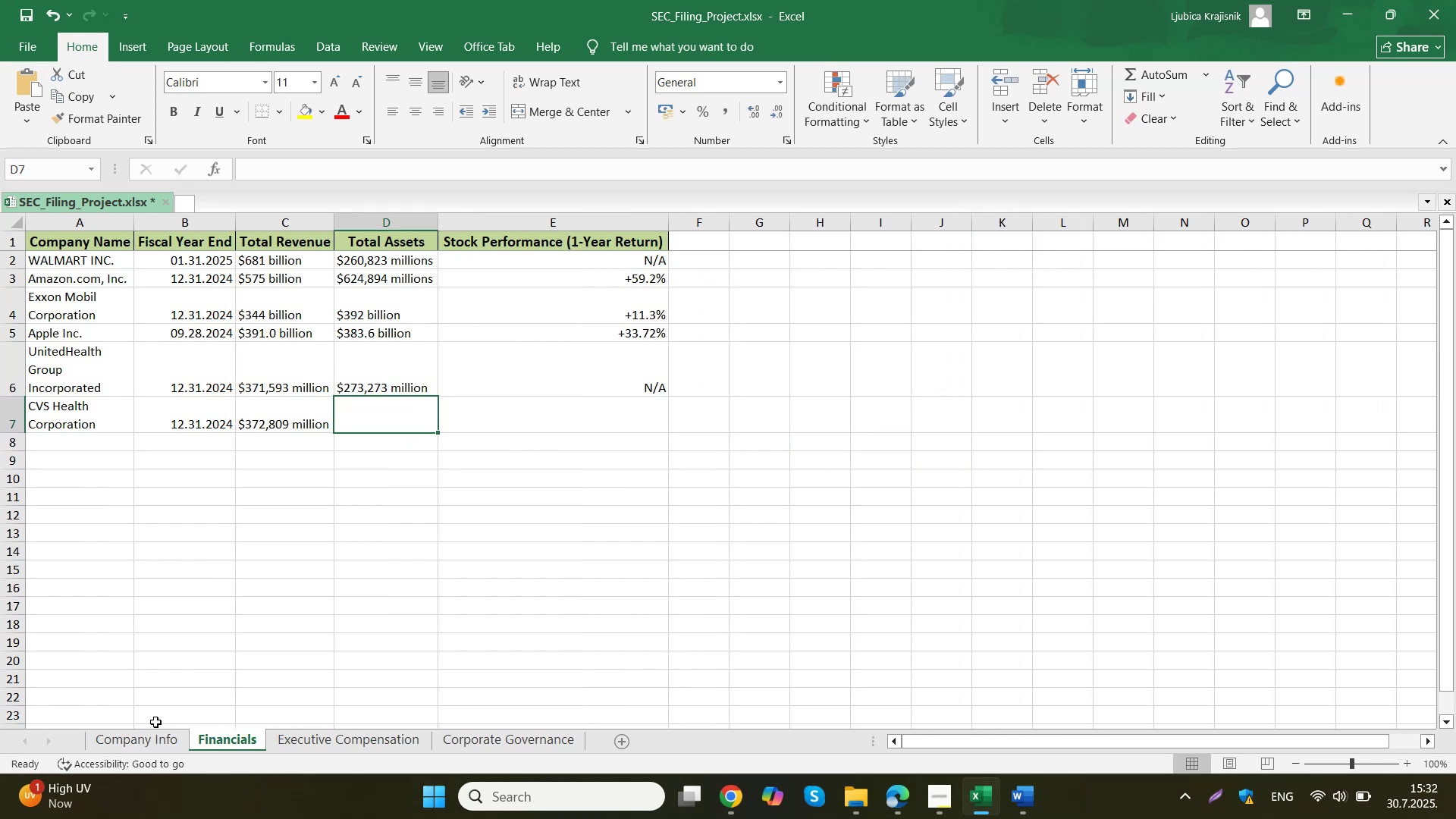 
left_click([158, 736])
 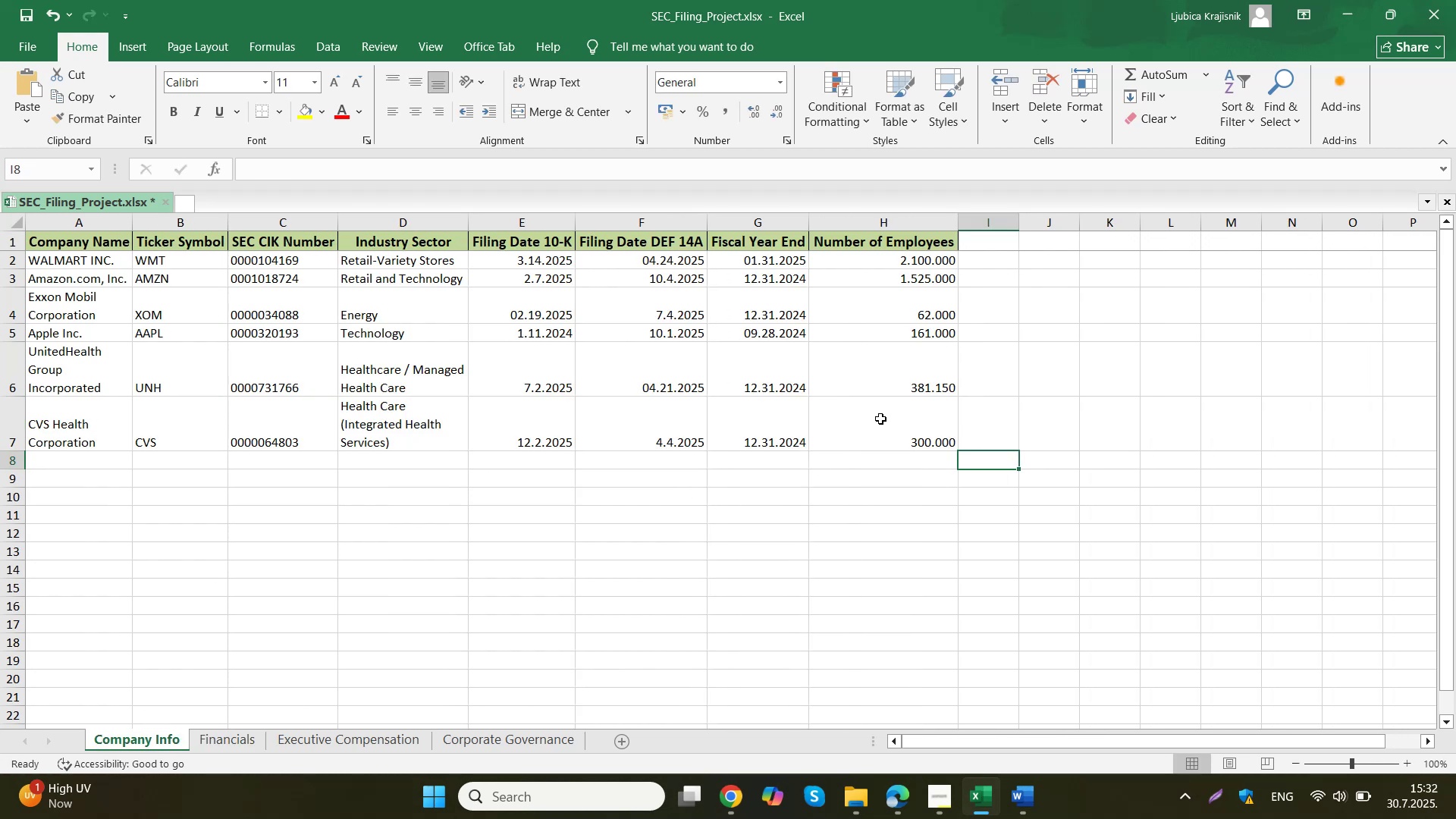 
double_click([880, 419])
 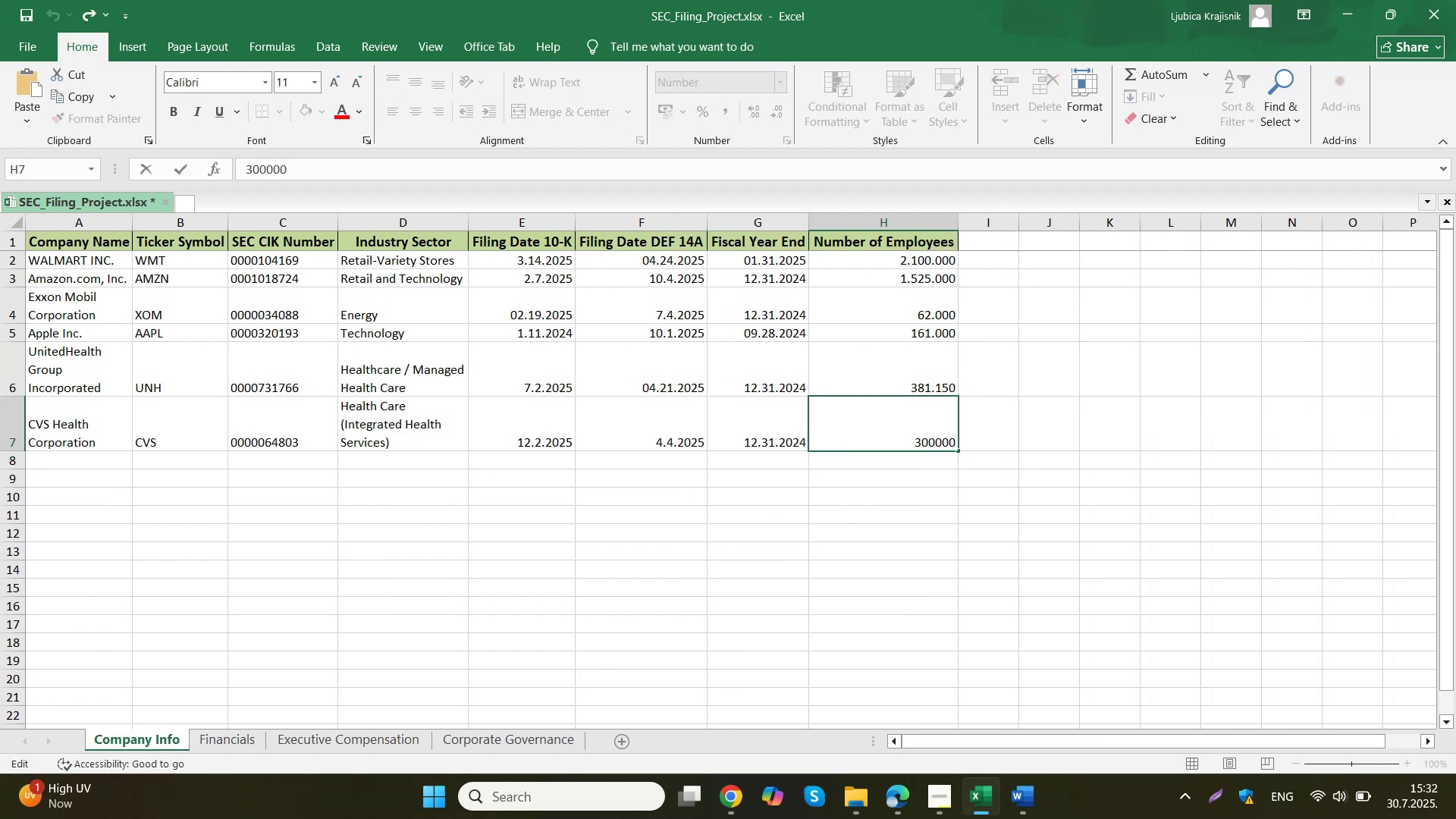 
type(over )
key(Tab)
 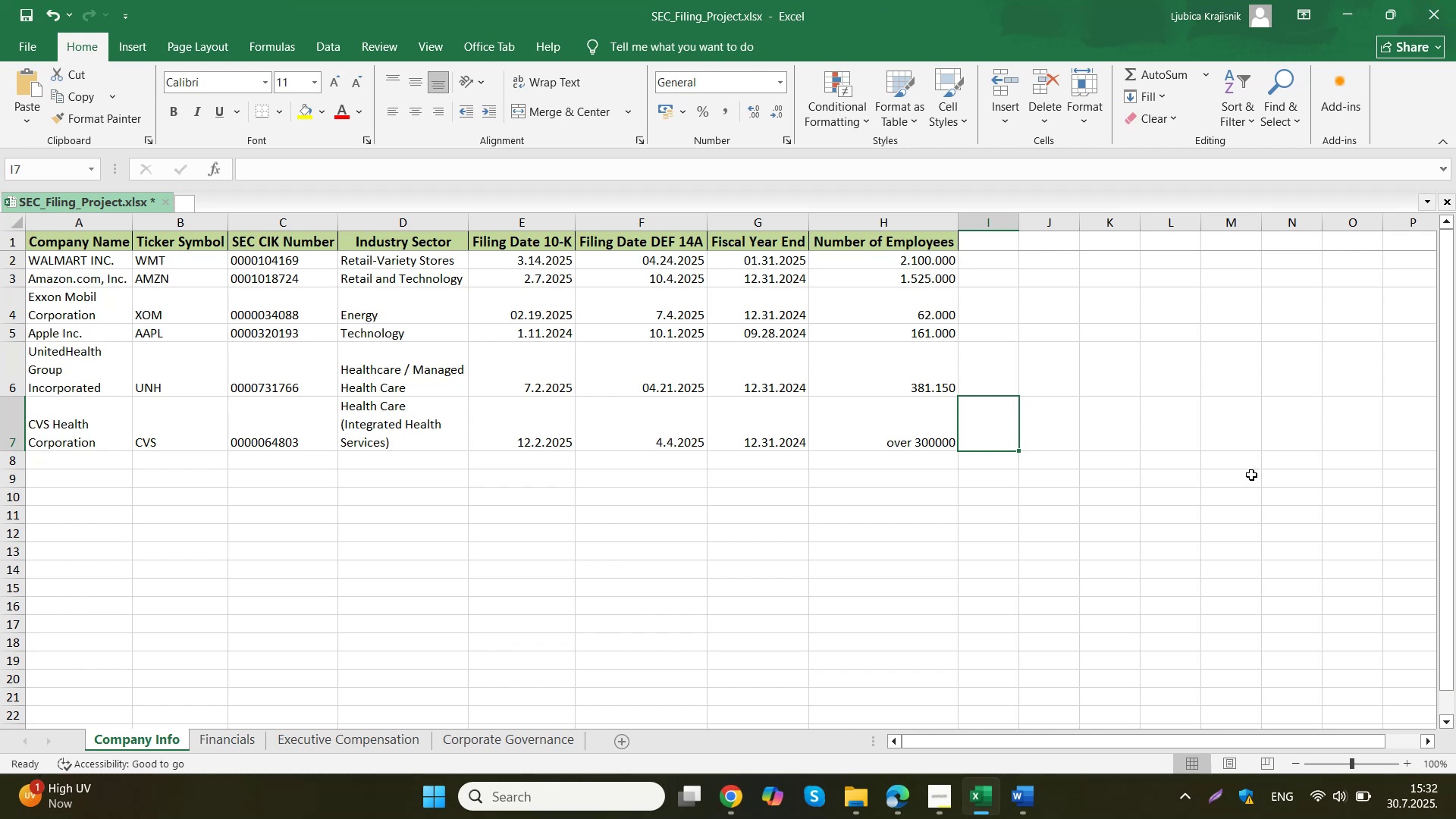 
double_click([907, 421])
 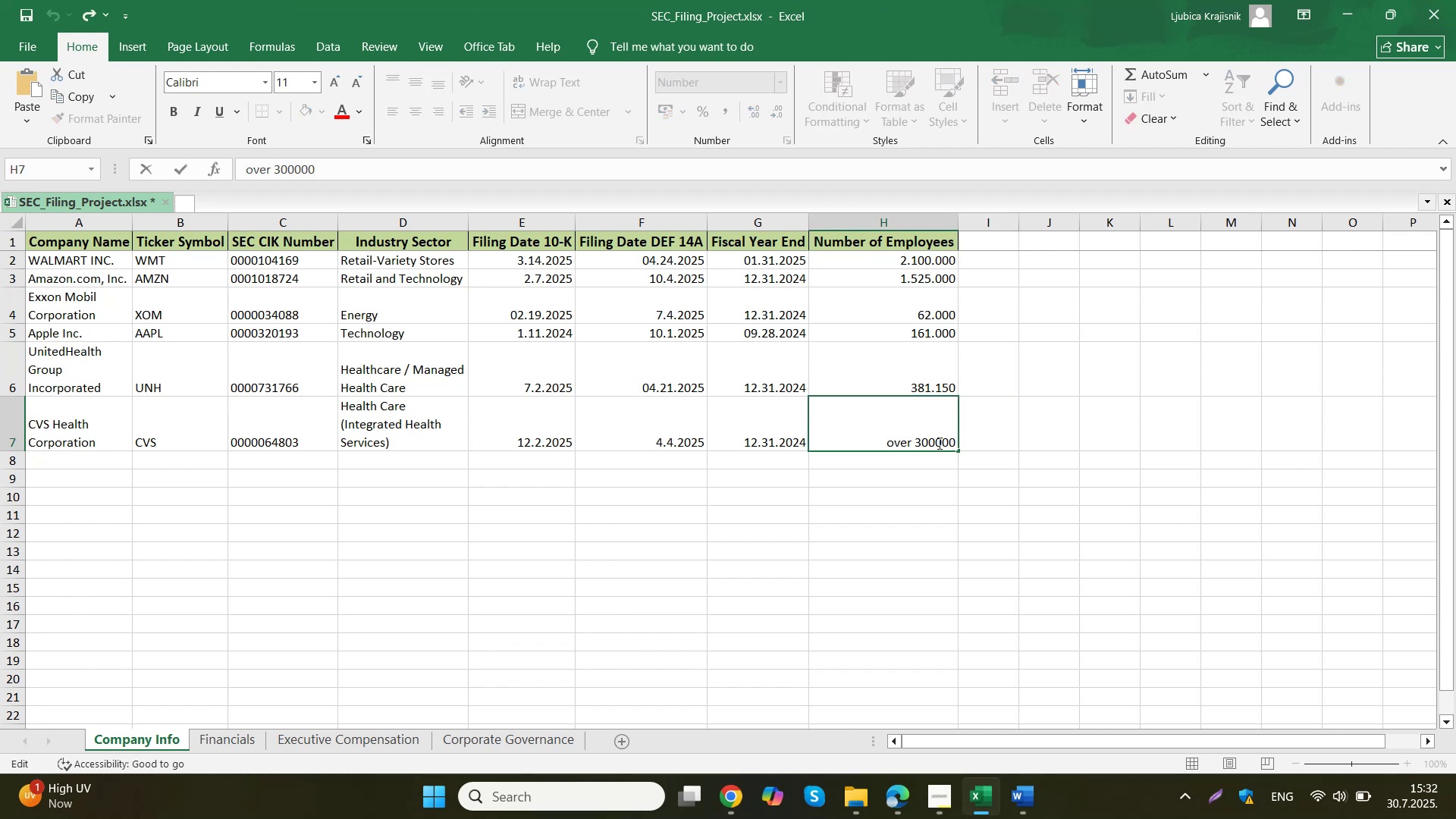 
left_click([938, 443])
 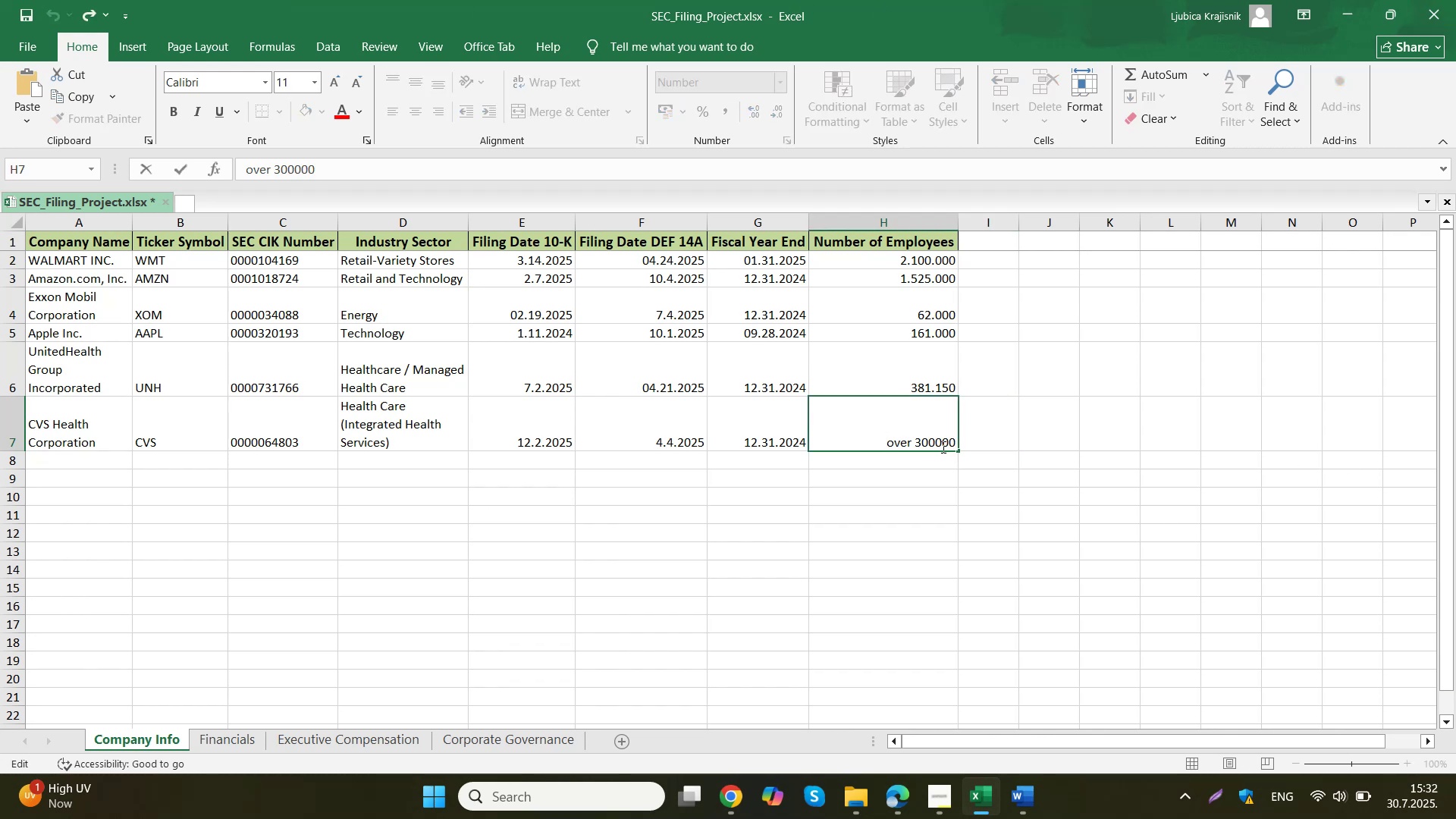 
key(Period)
 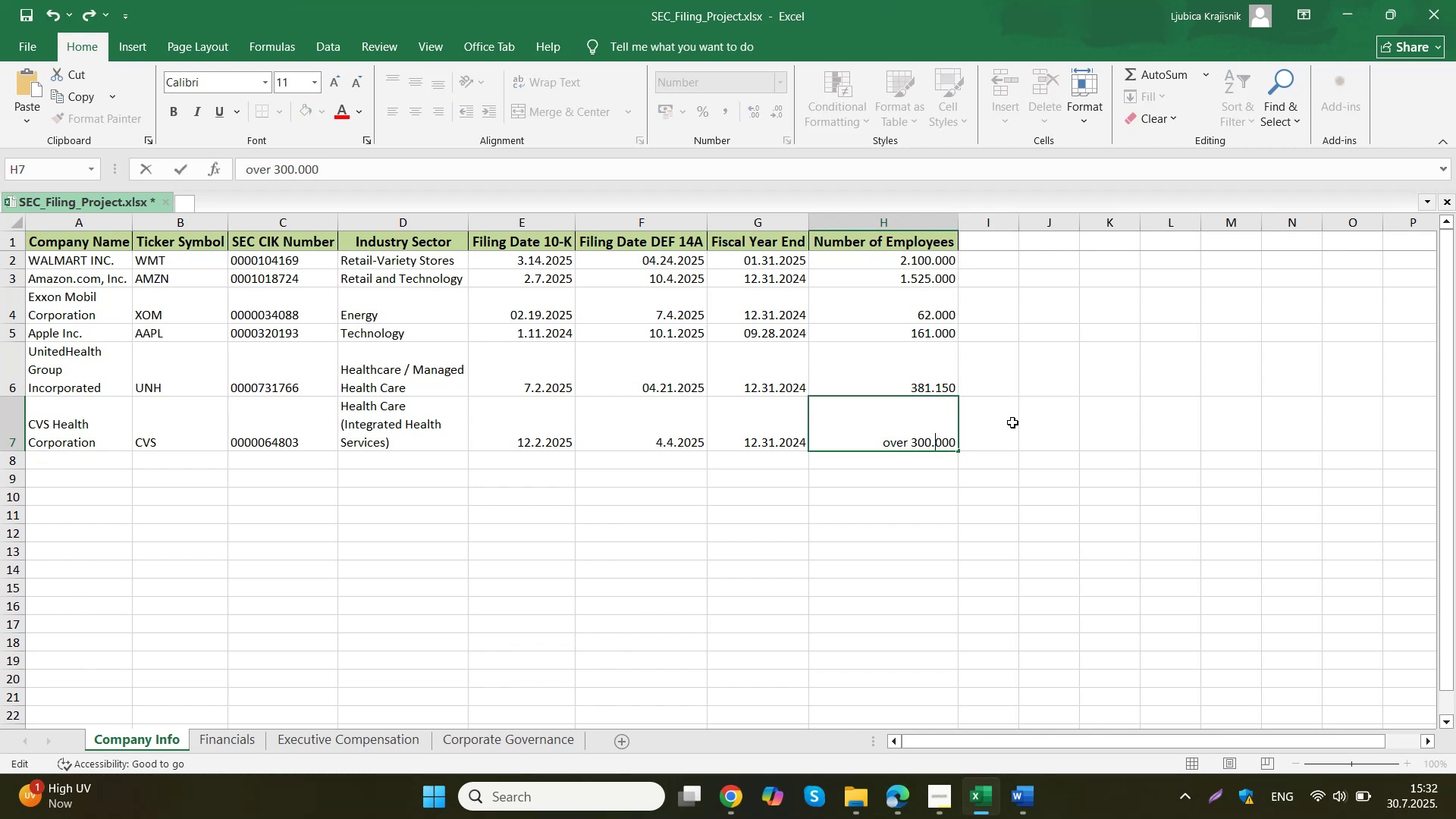 
left_click([1012, 422])
 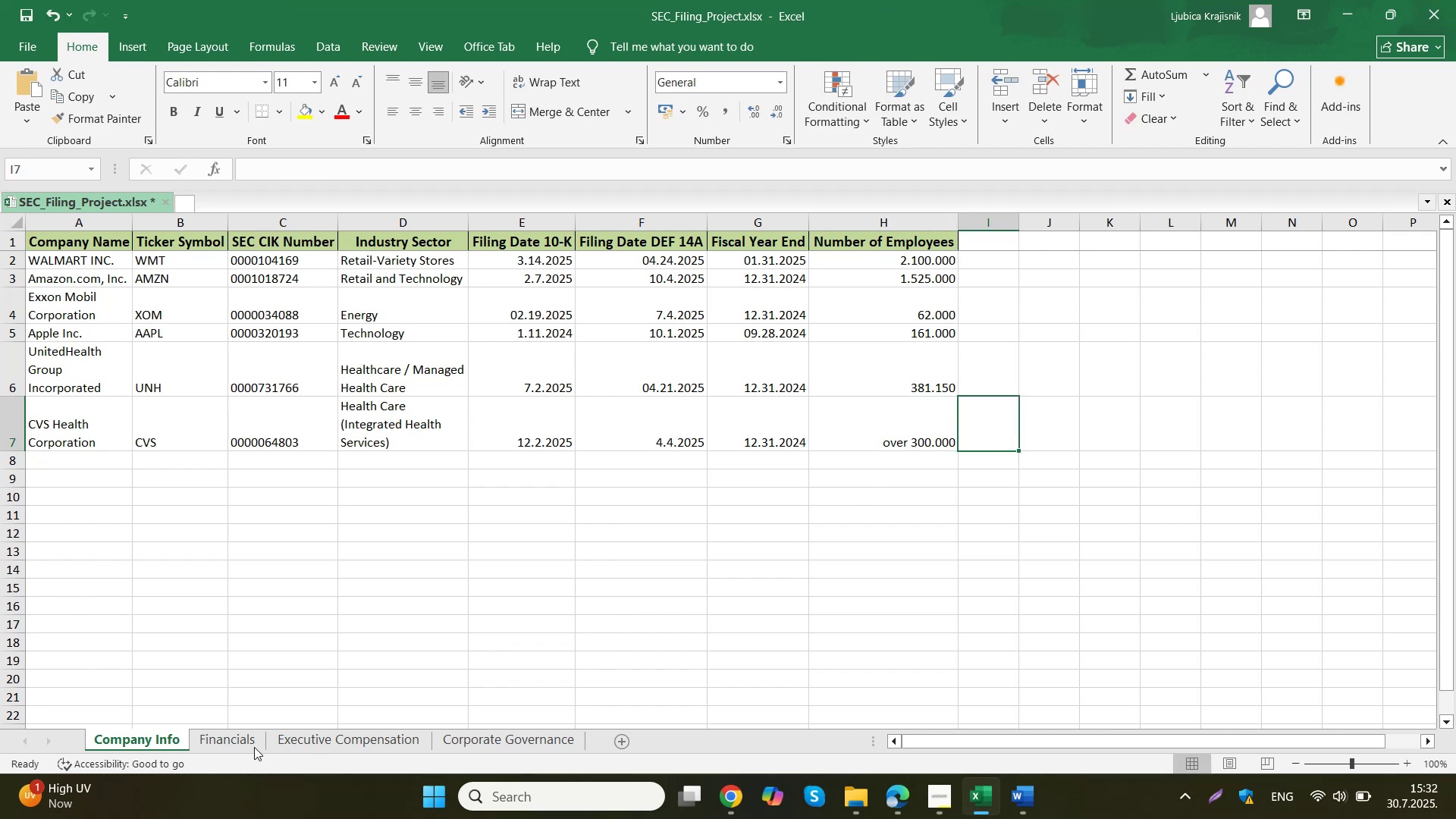 
left_click([240, 739])
 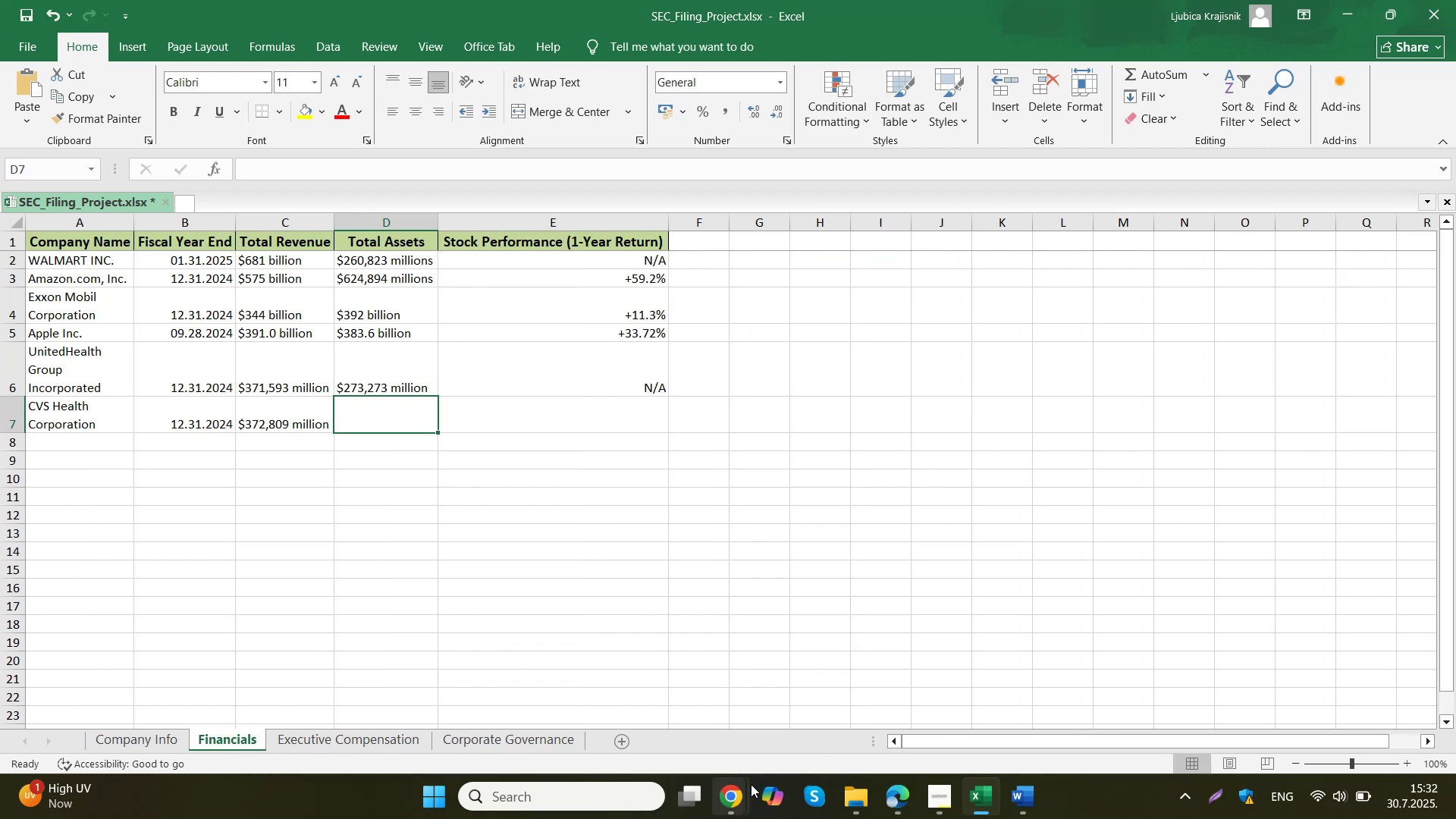 
double_click([688, 714])
 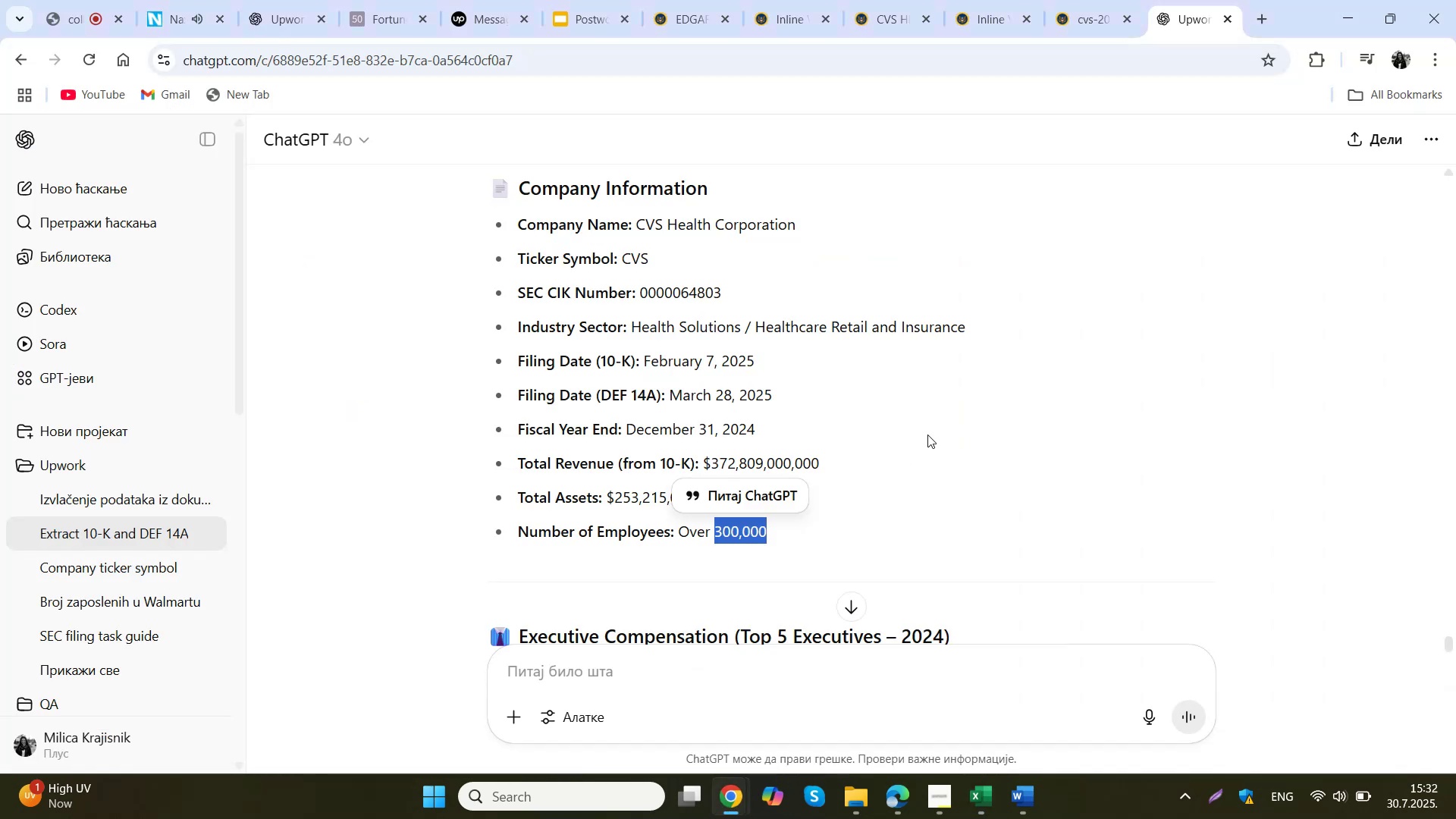 
left_click([923, 435])
 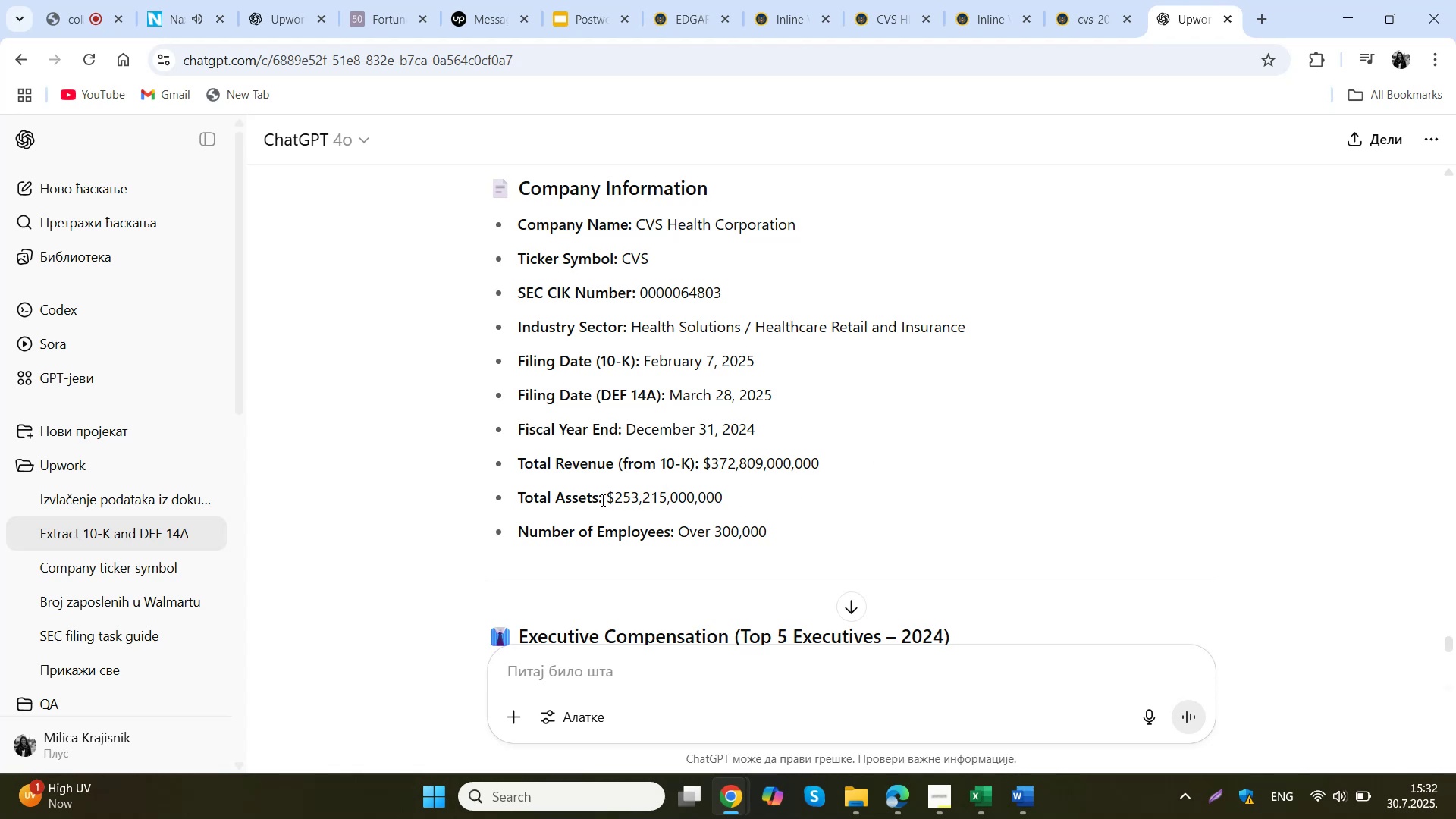 
left_click_drag(start_coordinate=[607, 499], to_coordinate=[665, 497])
 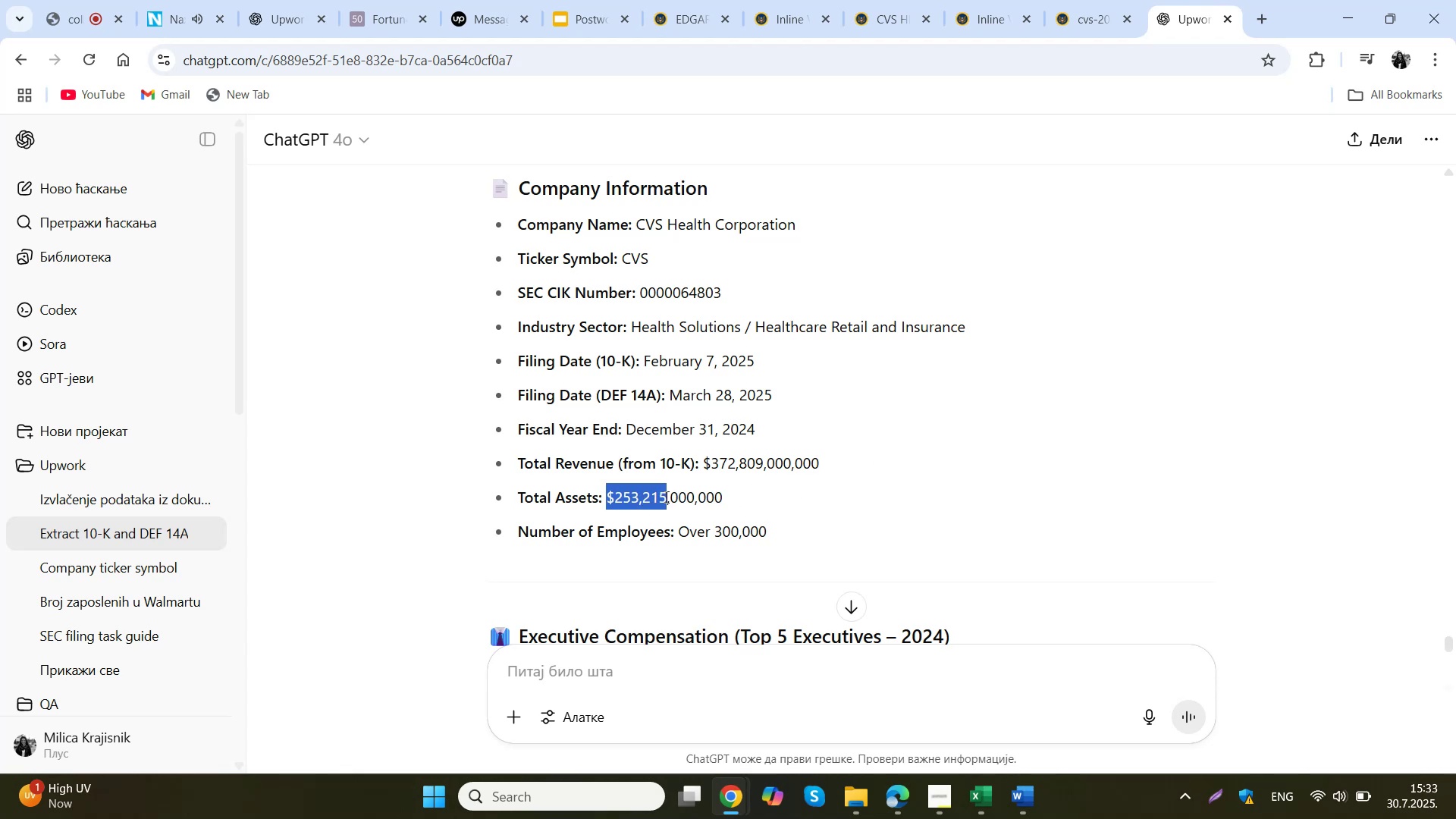 
key(Control+C)
 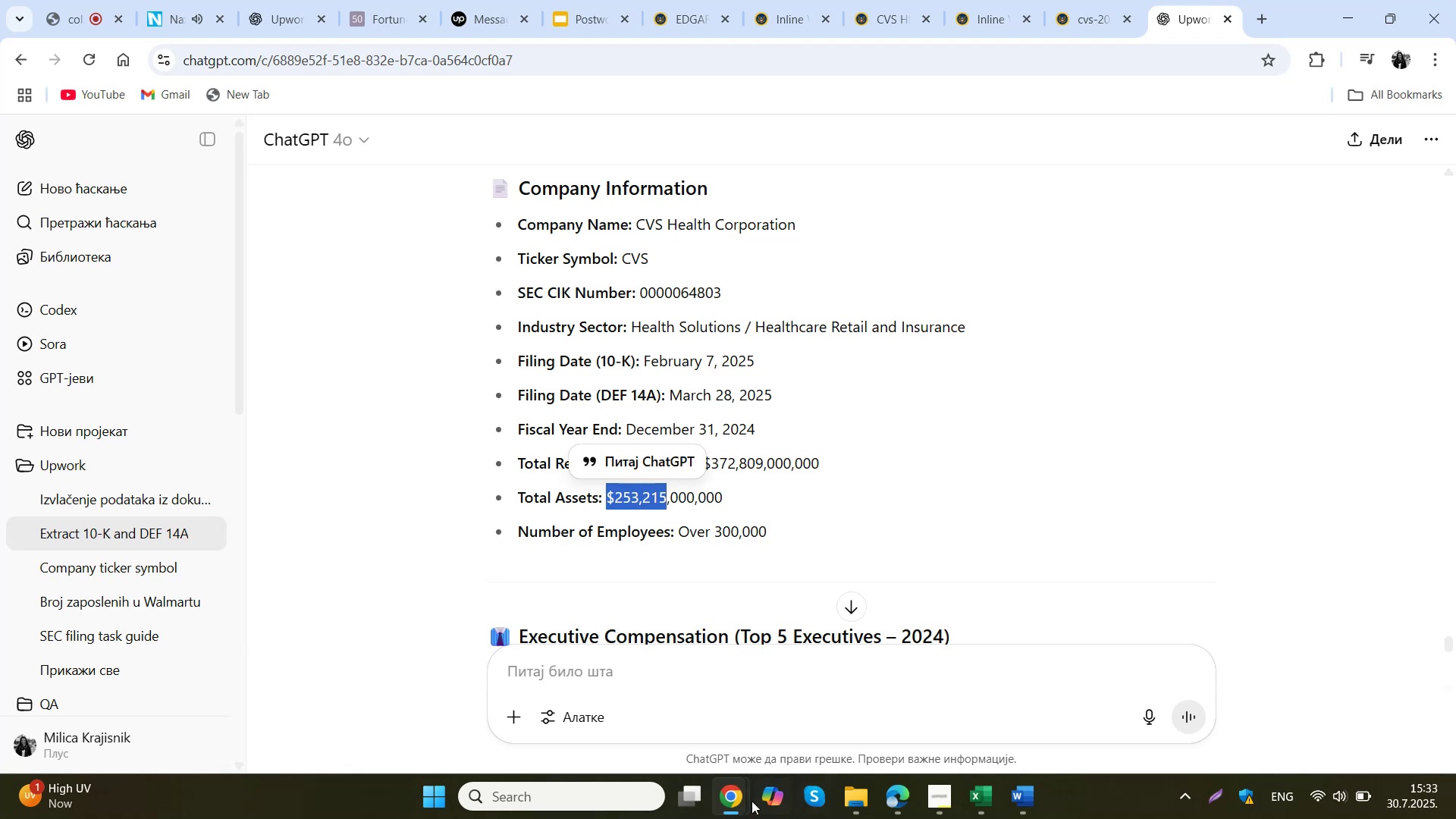 
left_click([742, 797])
 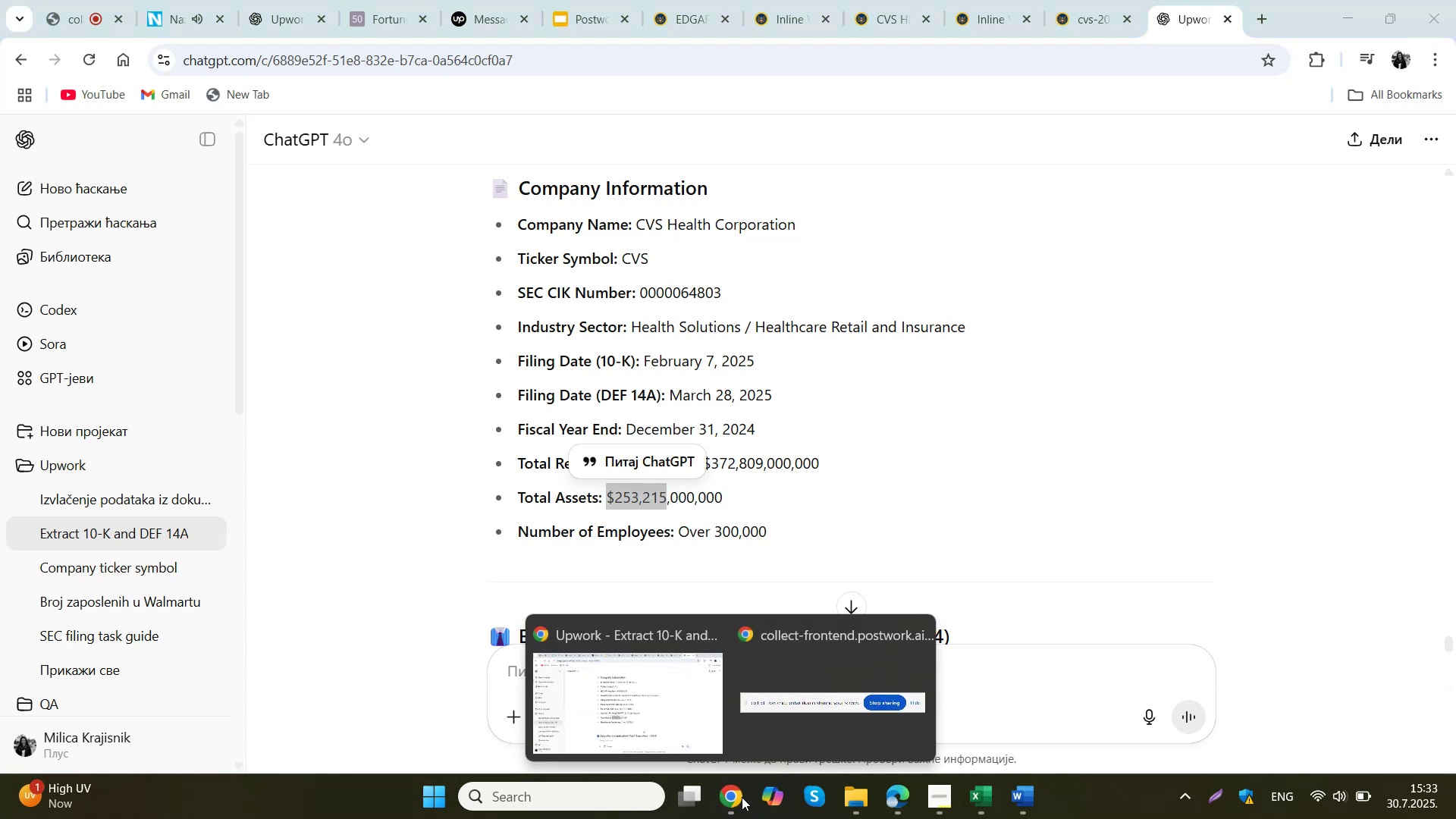 
left_click([742, 797])
 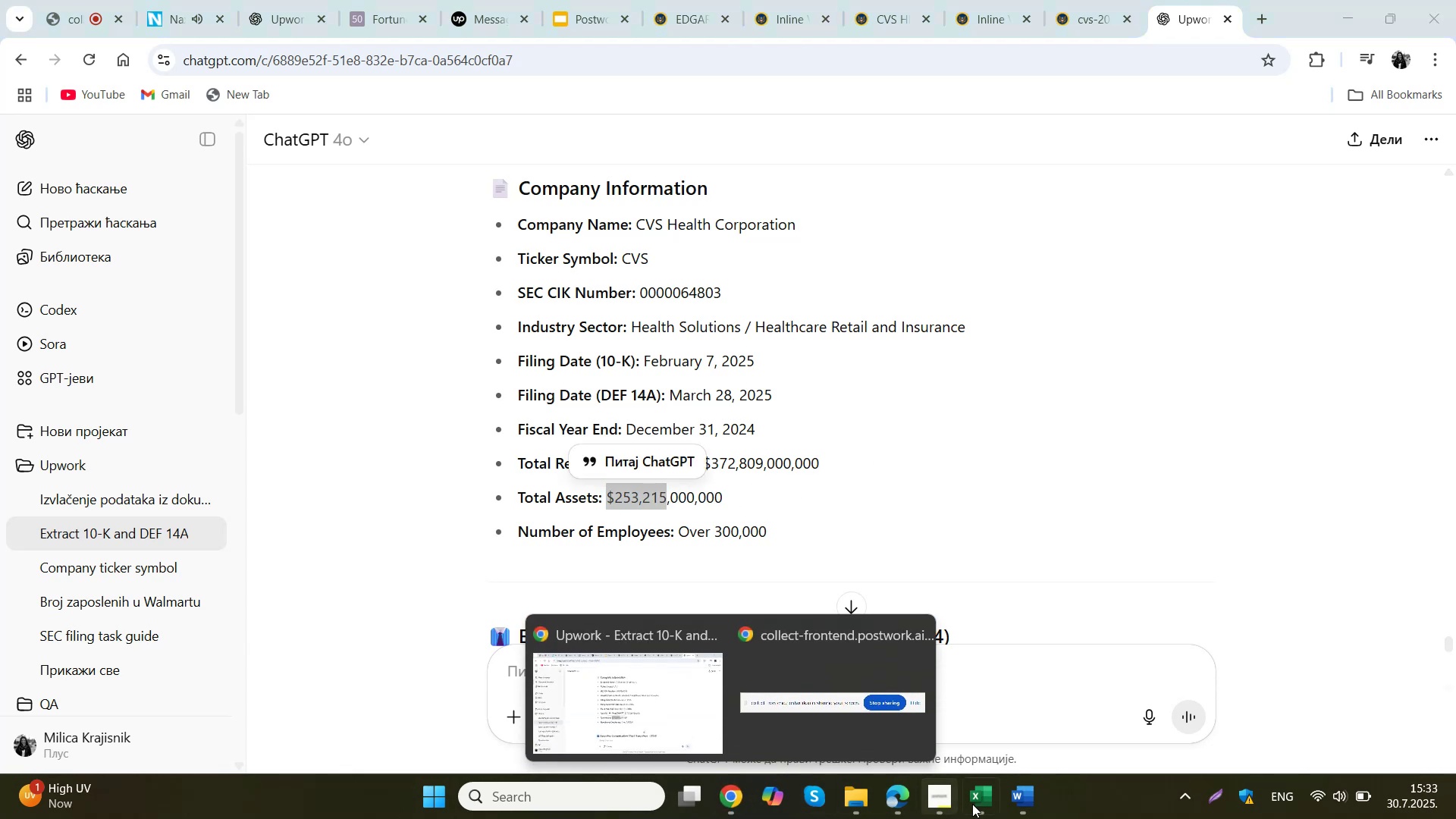 
left_click([984, 804])
 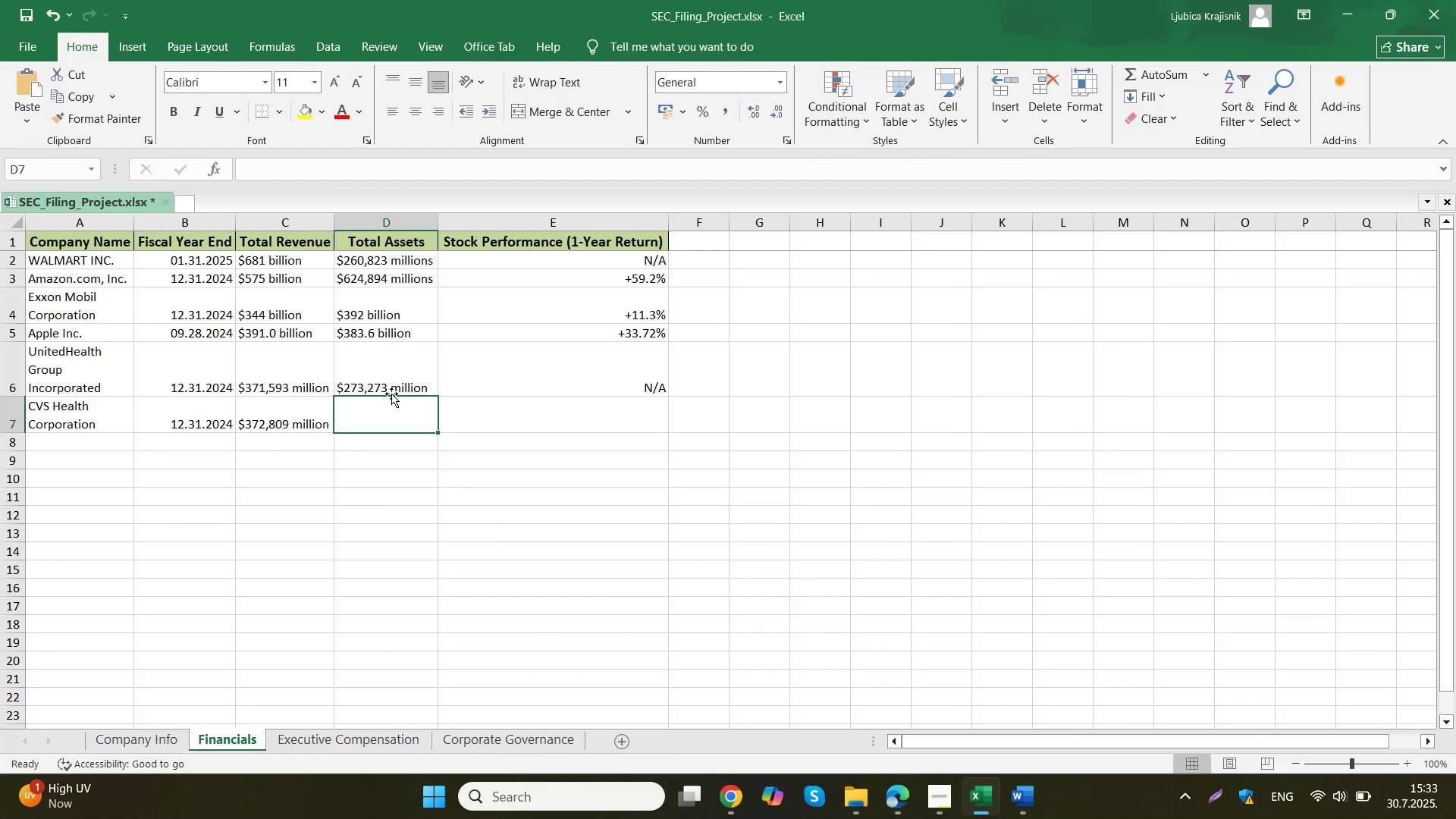 
left_click([395, 411])
 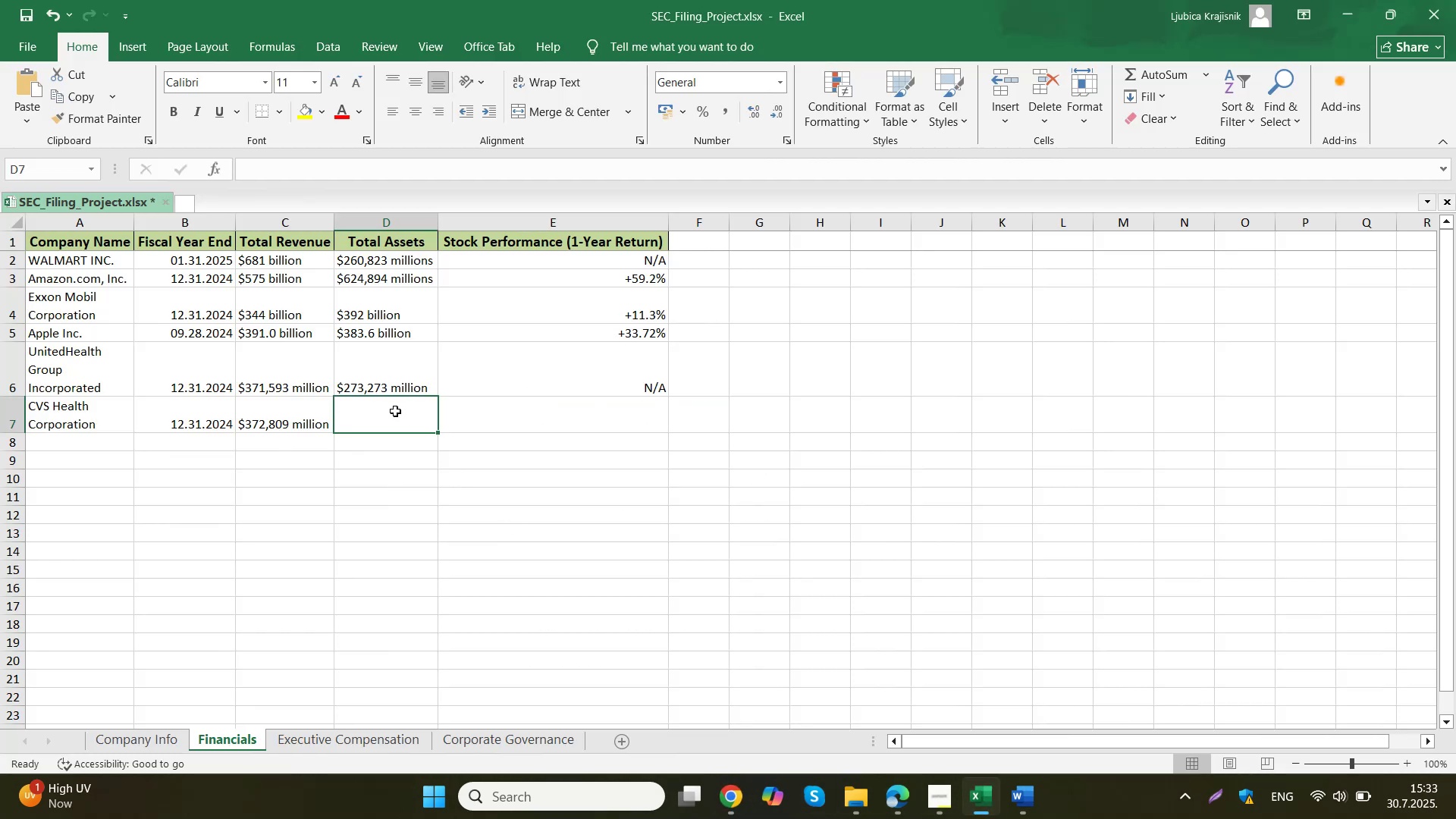 
key(Control+ControlLeft)
 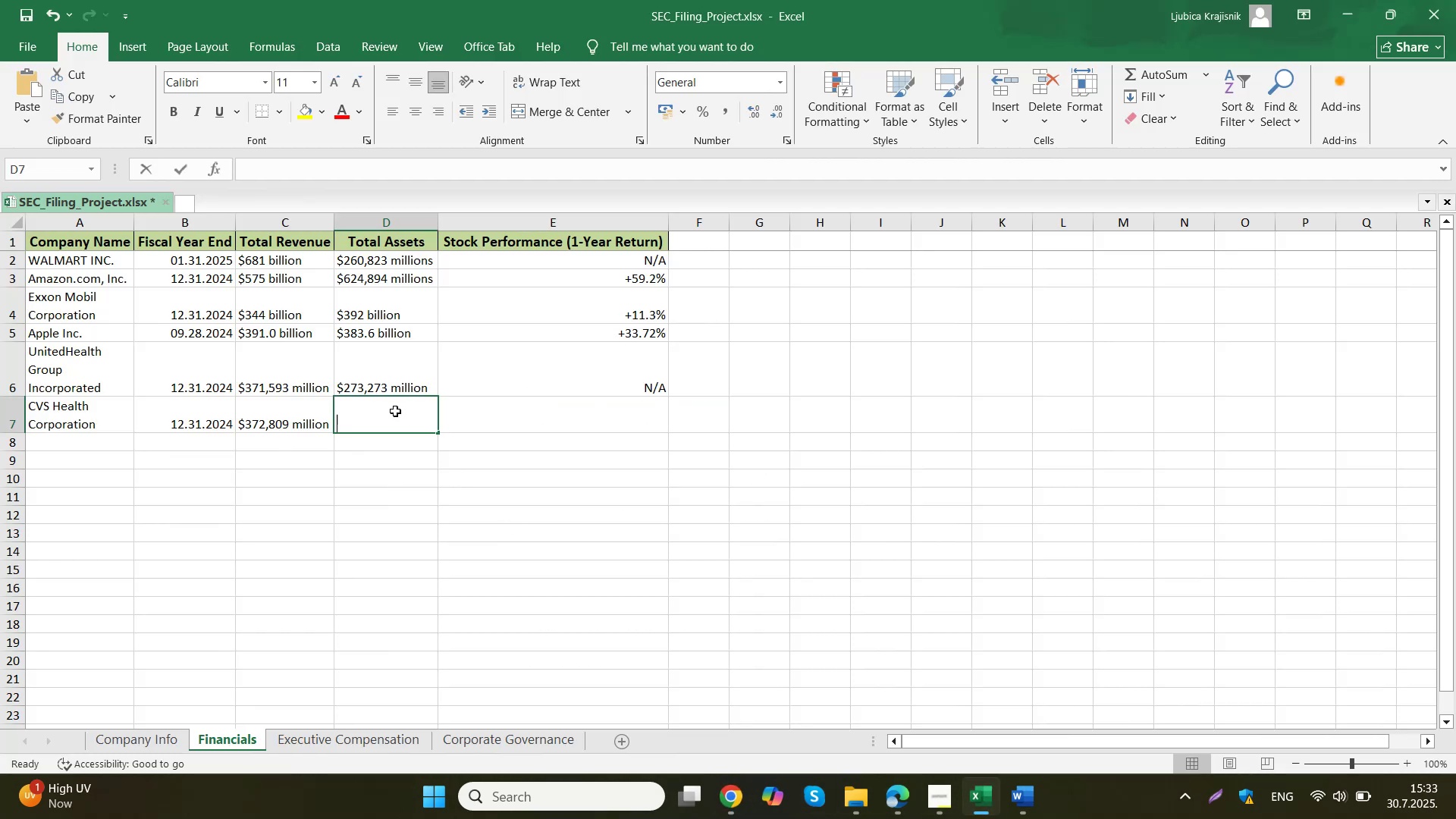 
double_click([395, 411])
 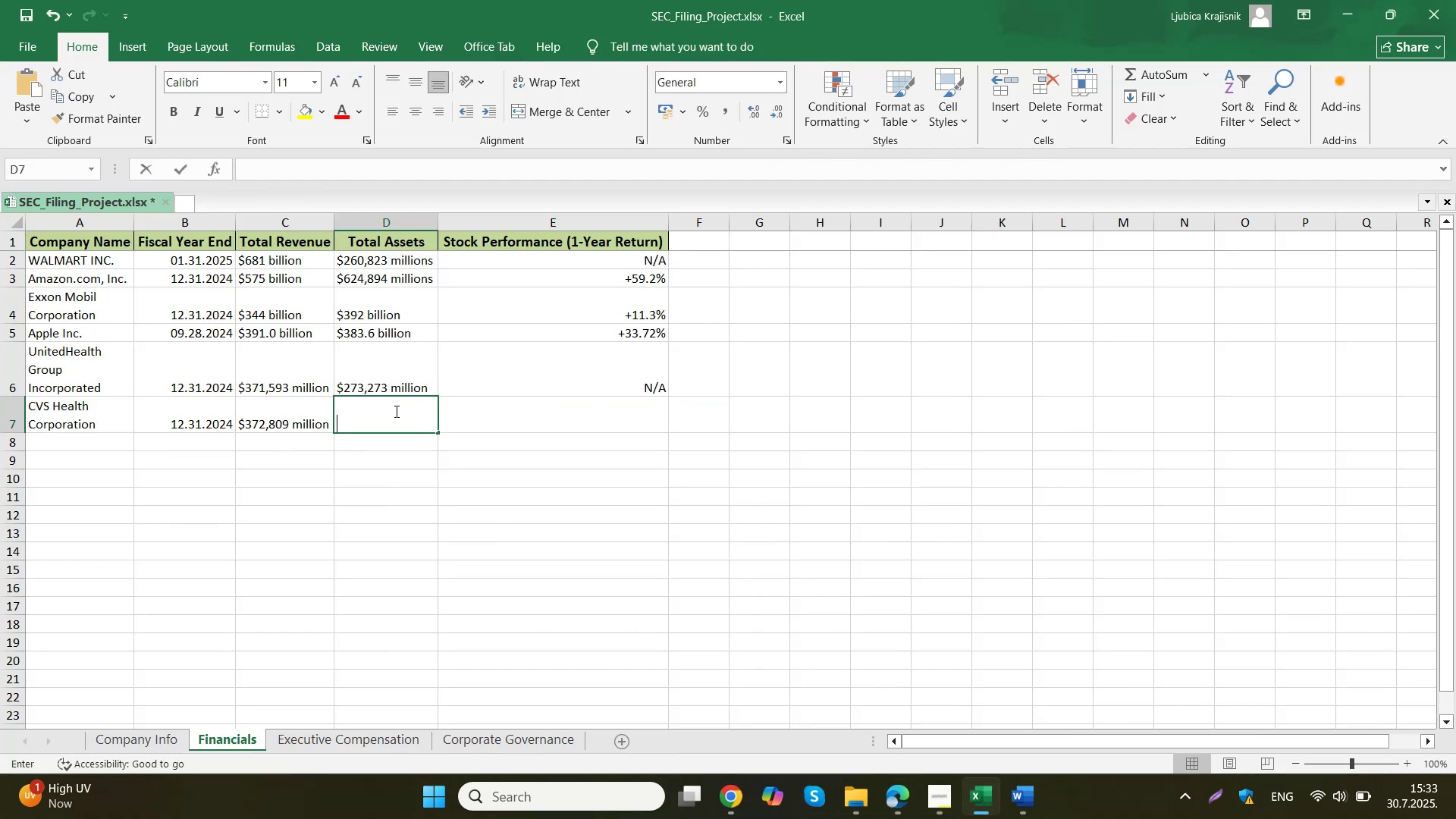 
key(Control+V)
 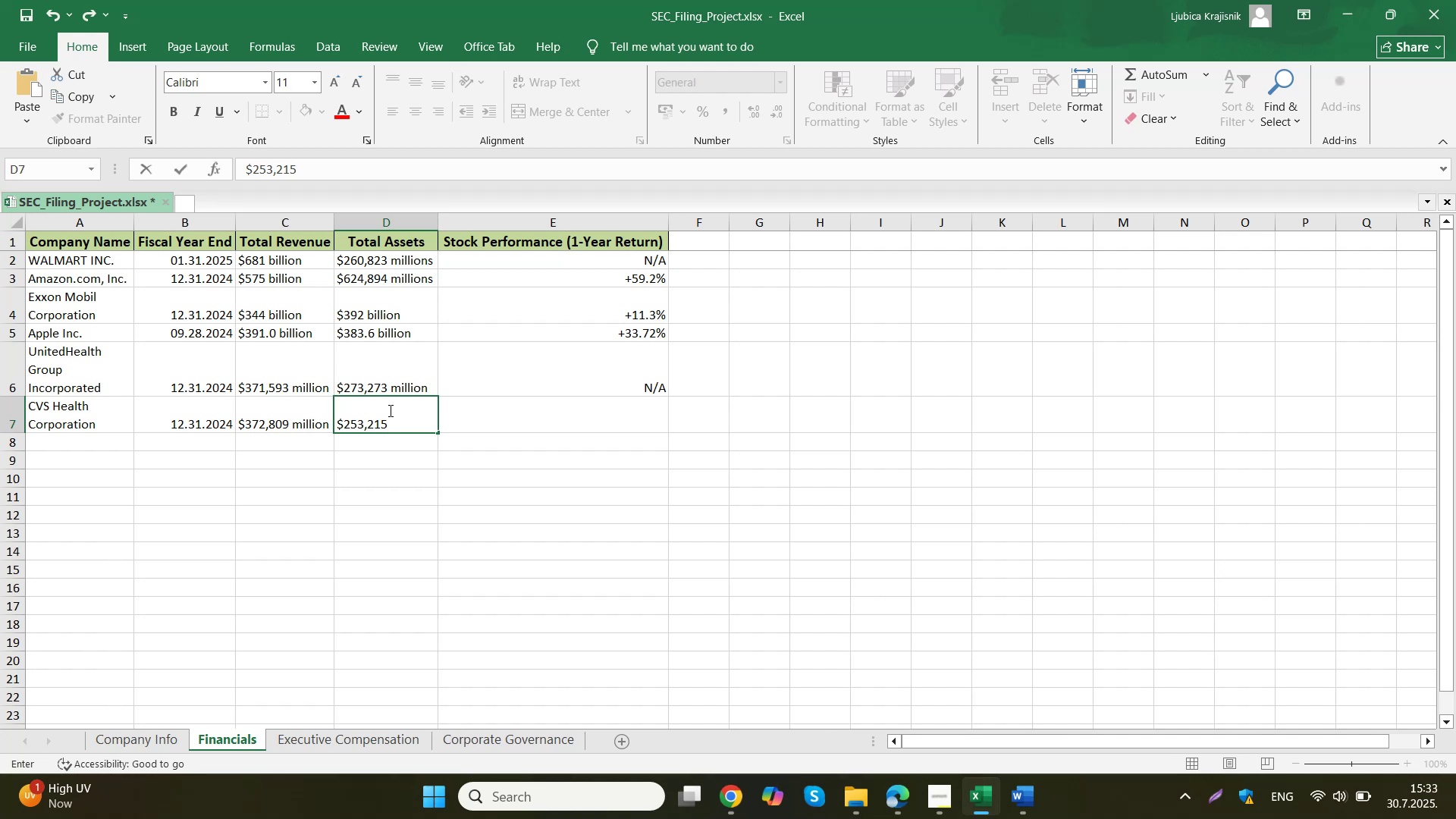 
type( million)
key(Tab)
 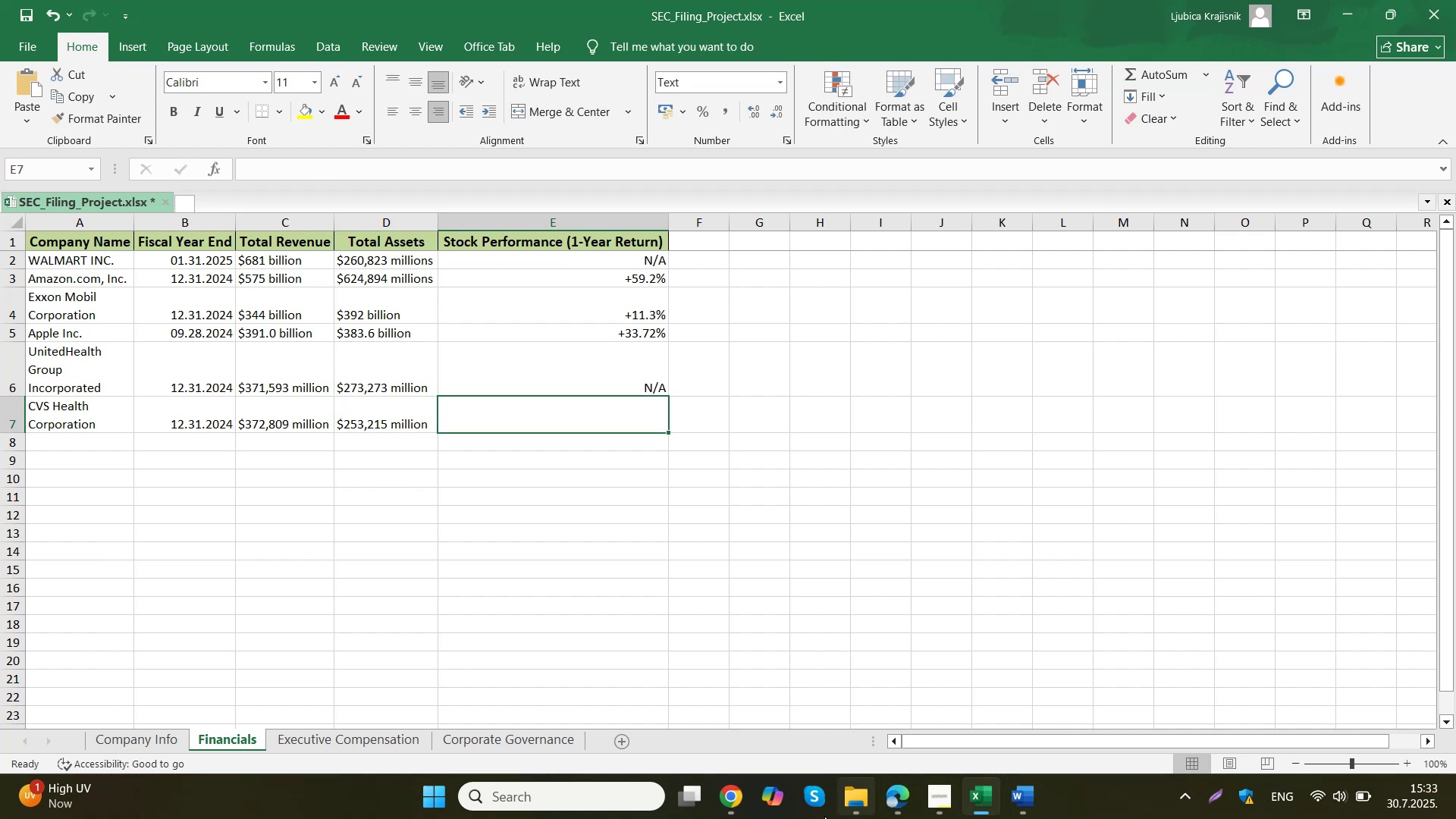 
left_click([744, 799])
 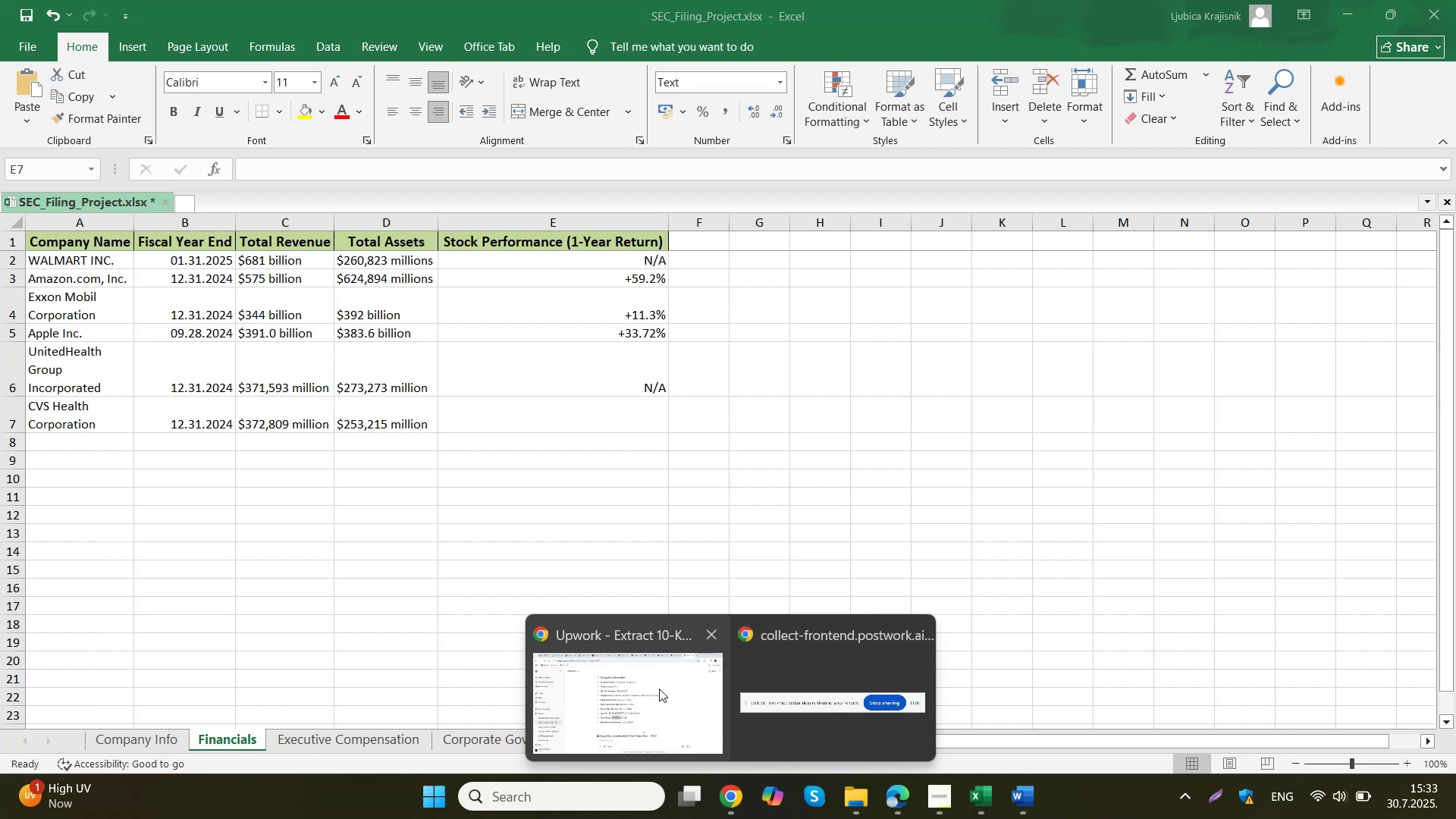 
left_click([653, 683])
 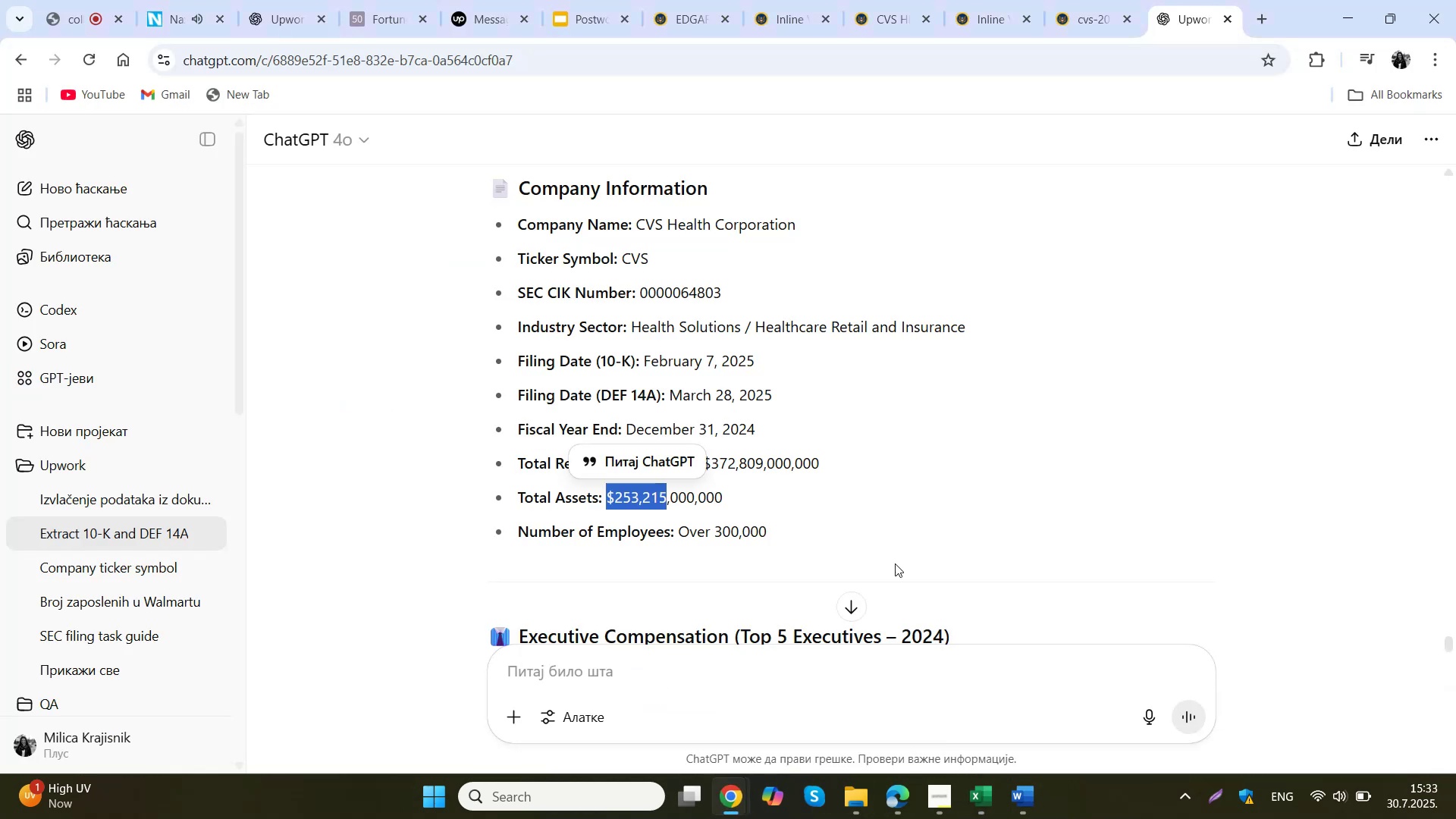 
scroll: coordinate [922, 509], scroll_direction: down, amount: 6.0
 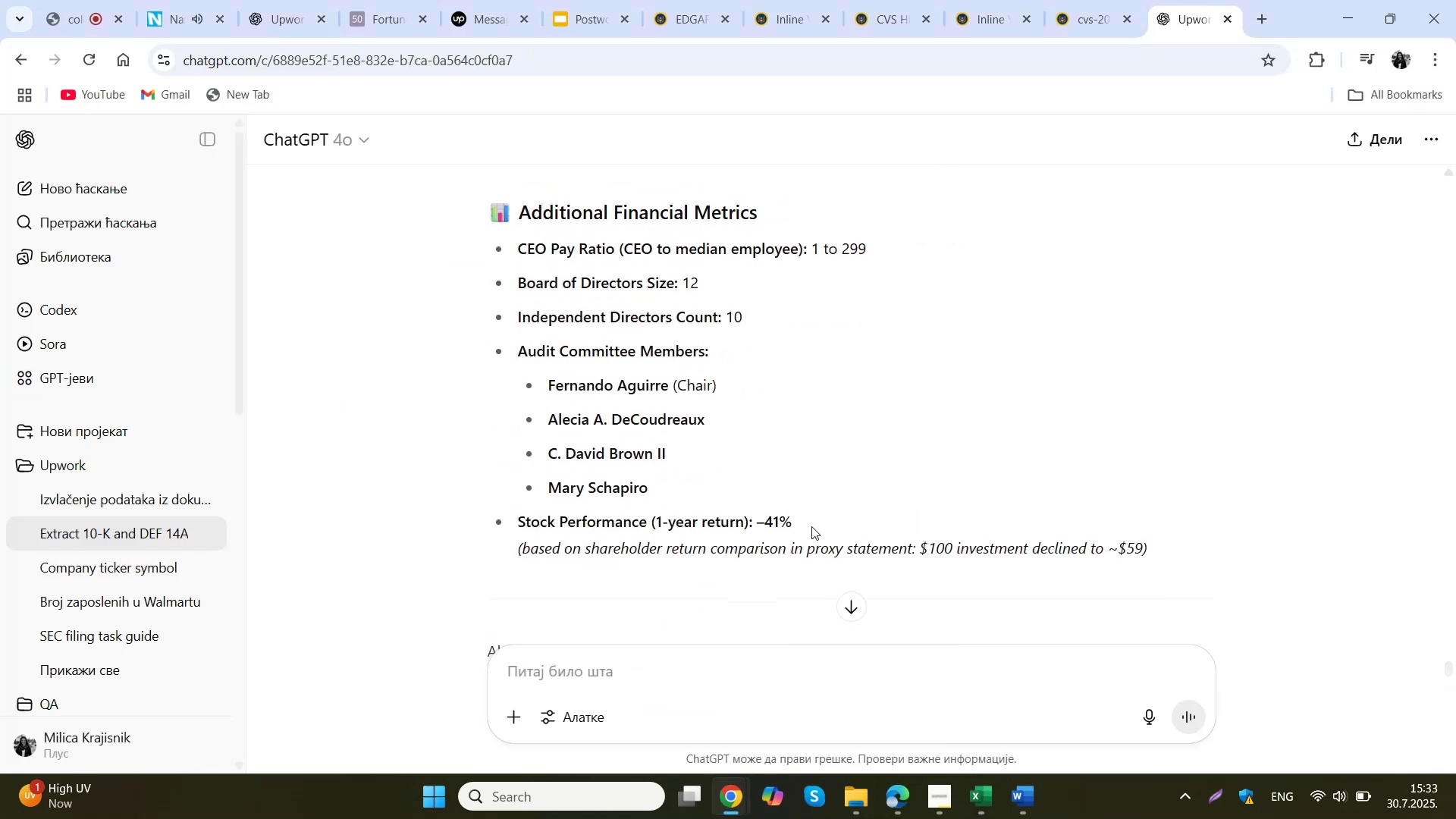 
left_click_drag(start_coordinate=[761, 522], to_coordinate=[789, 524])
 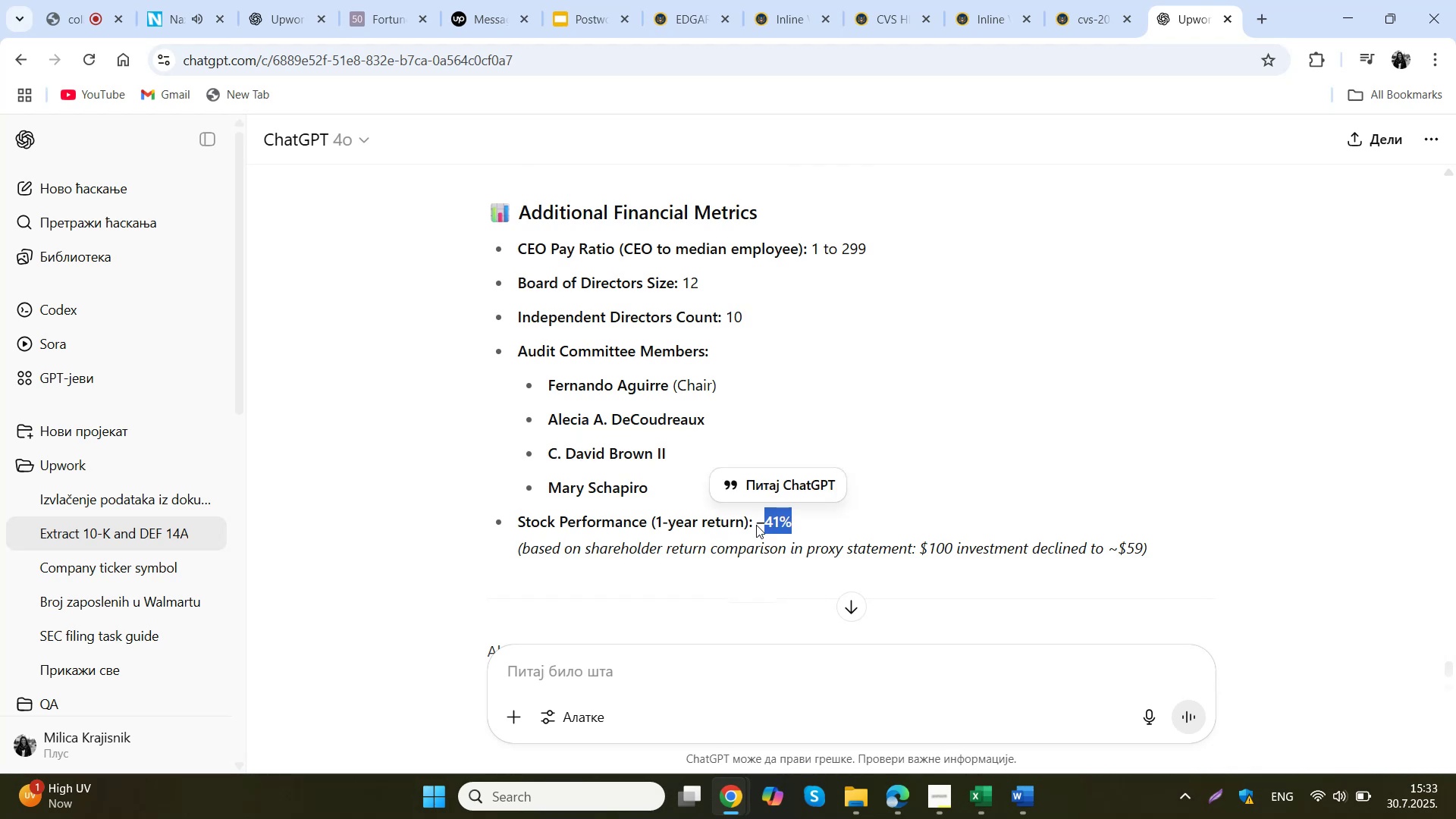 
left_click_drag(start_coordinate=[756, 525], to_coordinate=[792, 524])
 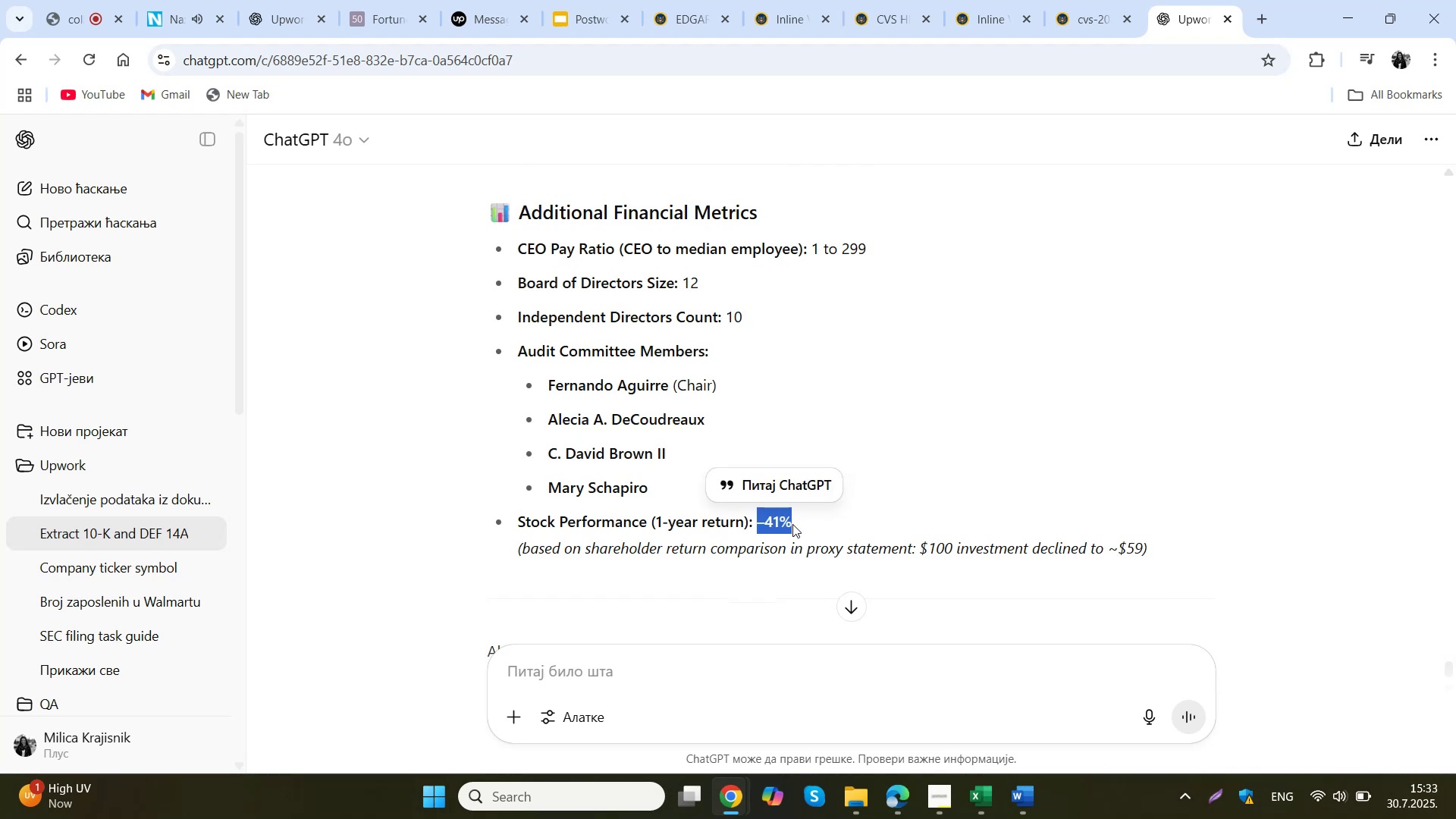 
key(Control+ControlLeft)
 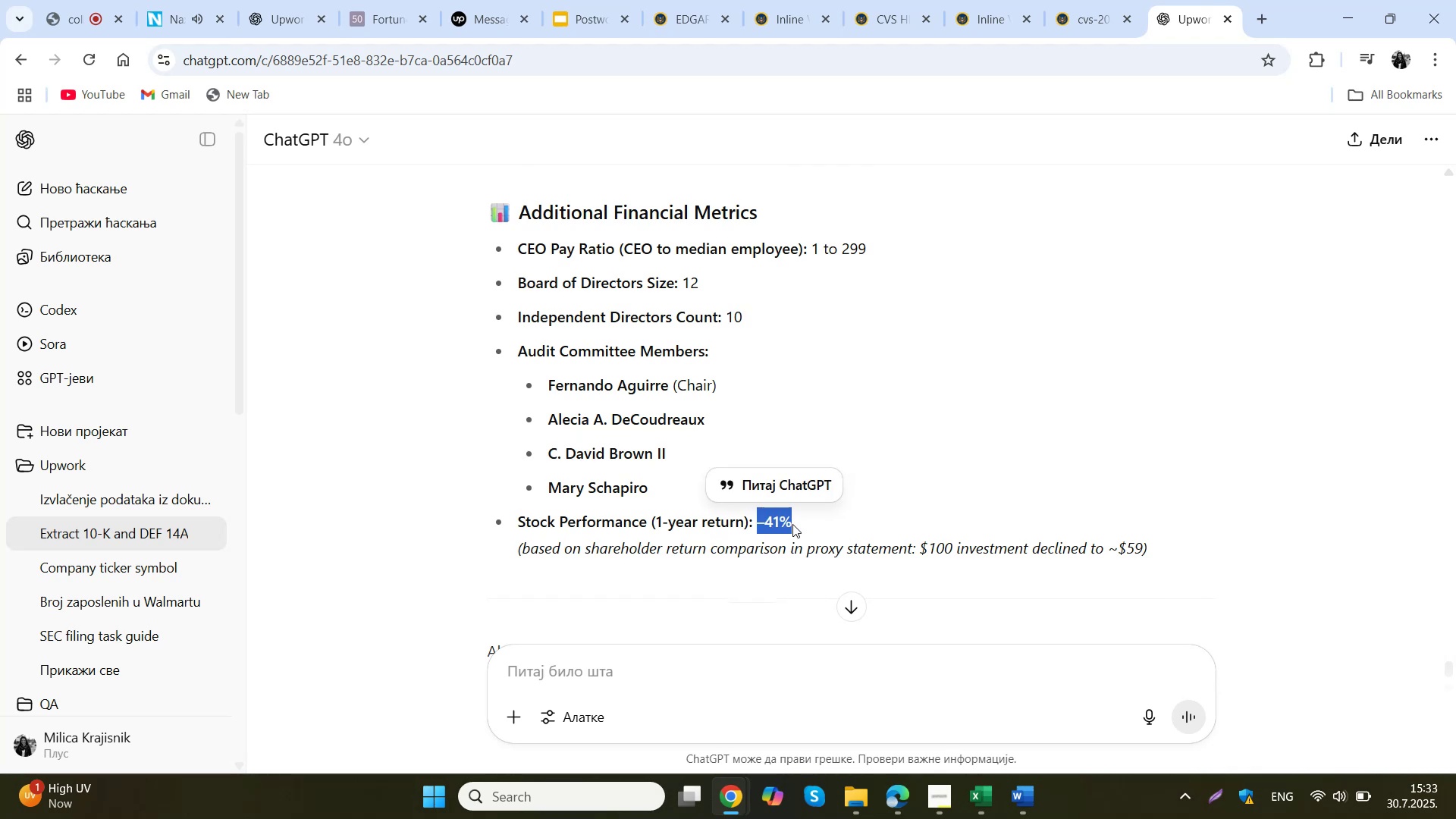 
key(Control+C)
 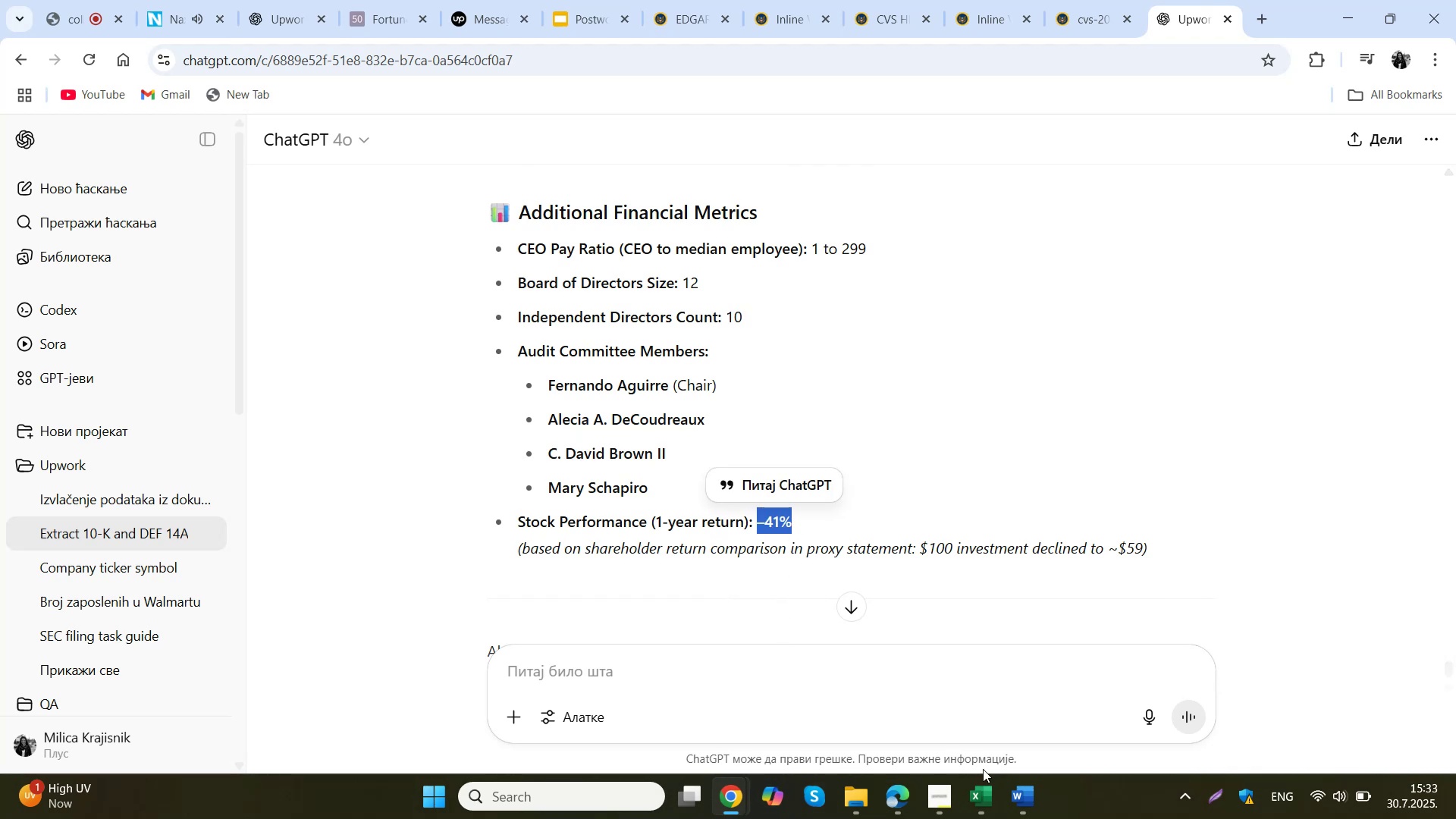 
left_click([981, 782])
 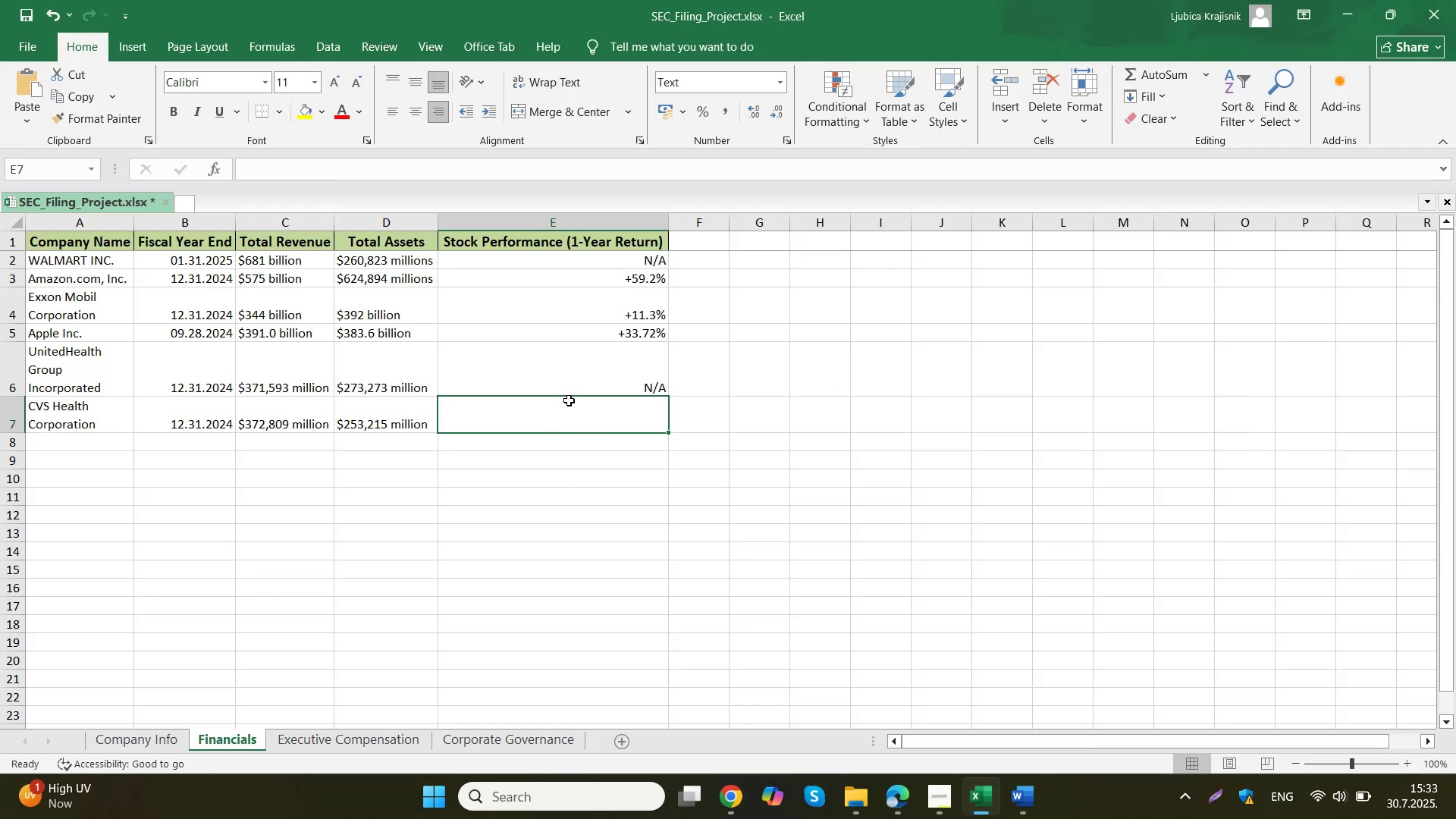 
double_click([569, 400])
 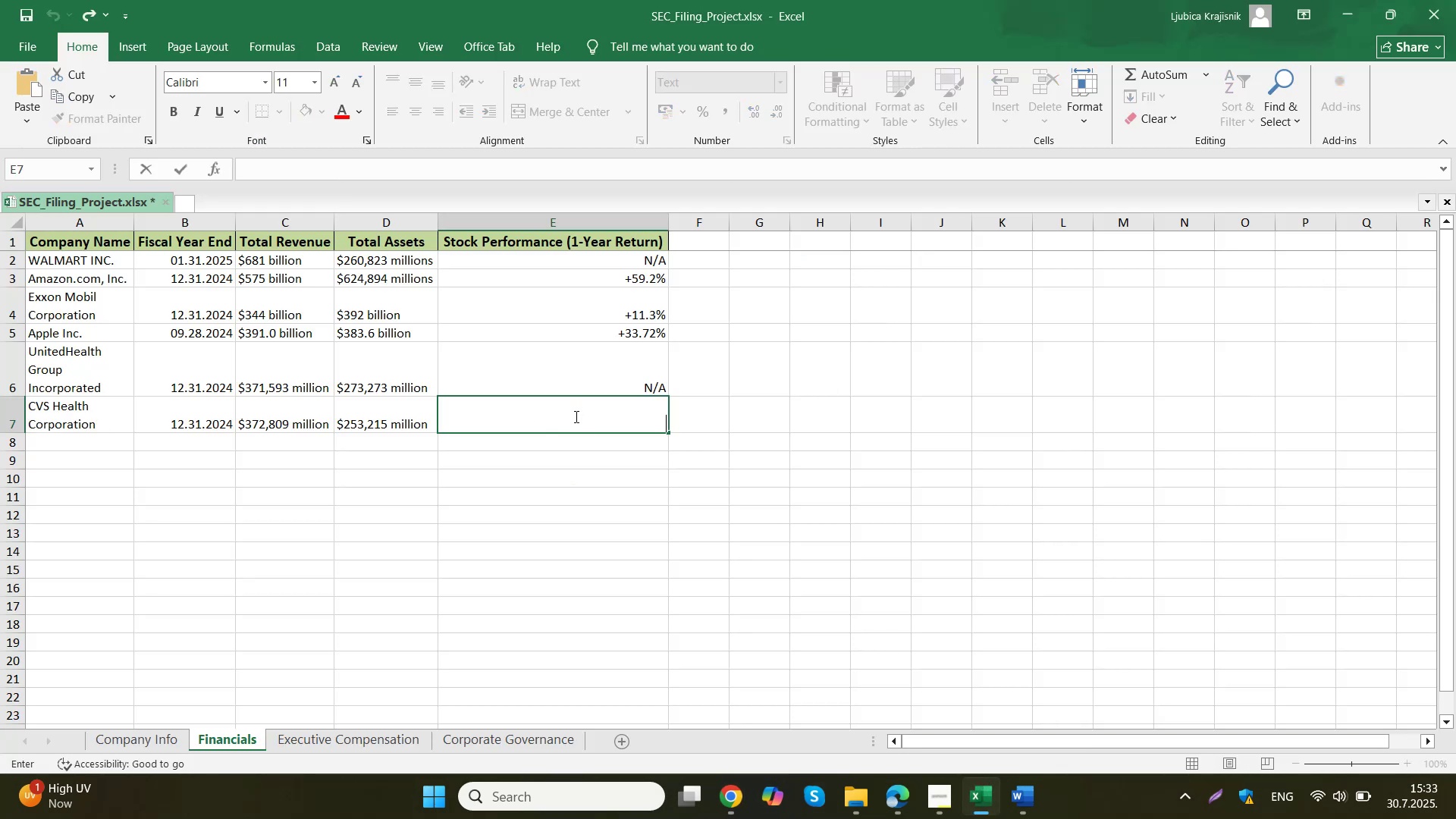 
triple_click([575, 416])
 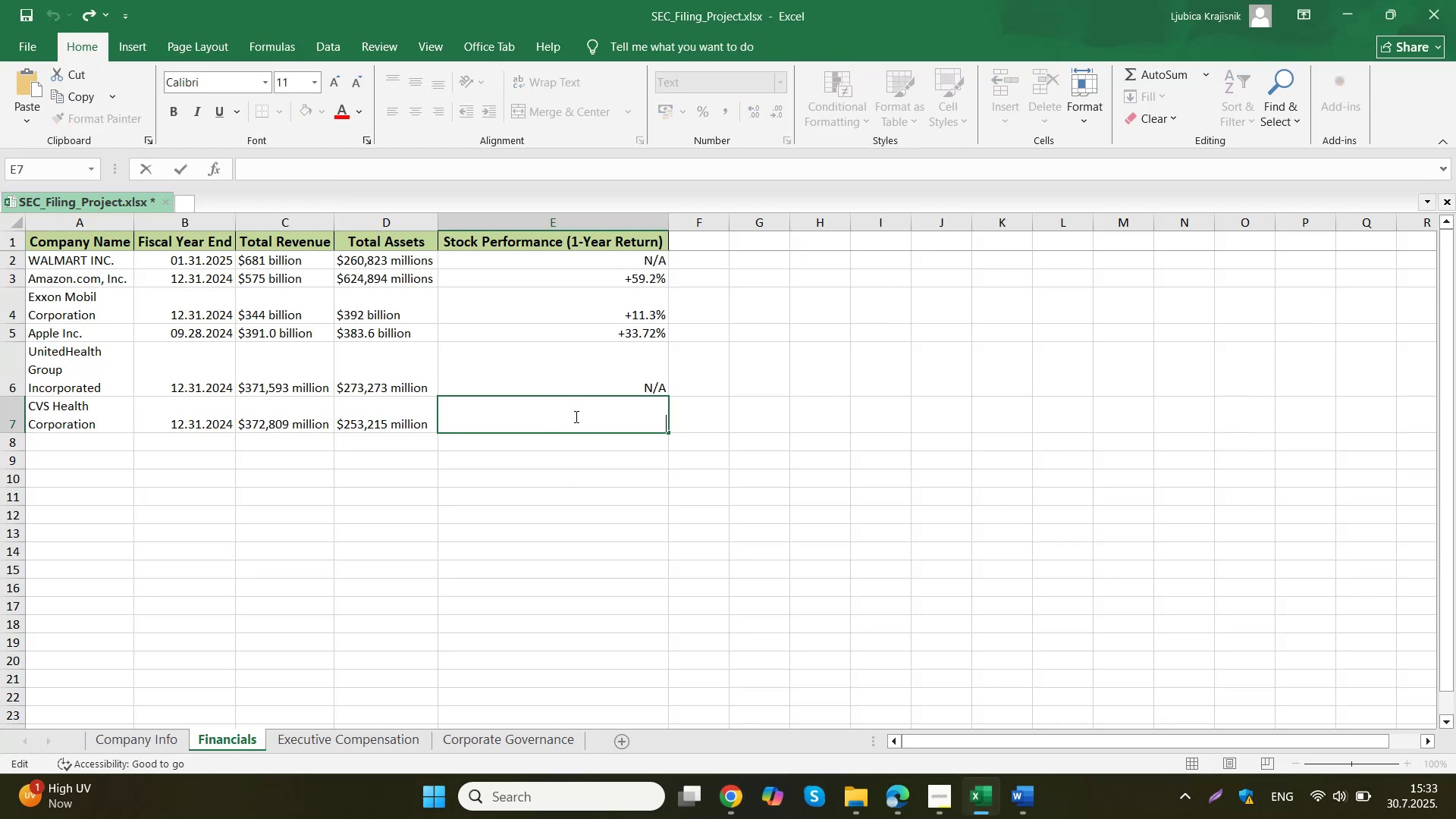 
key(Control+ControlLeft)
 